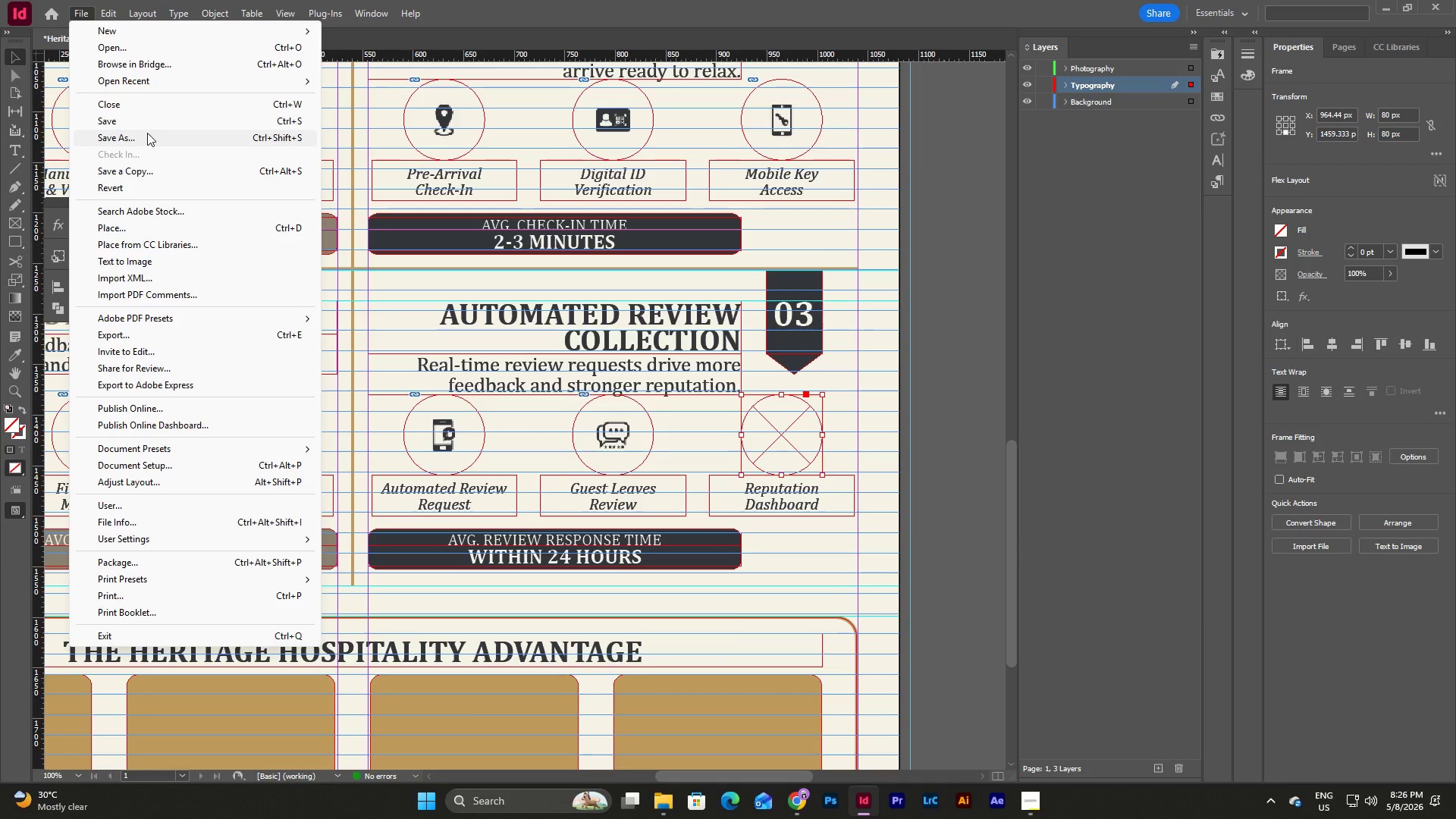 
left_click([153, 228])
 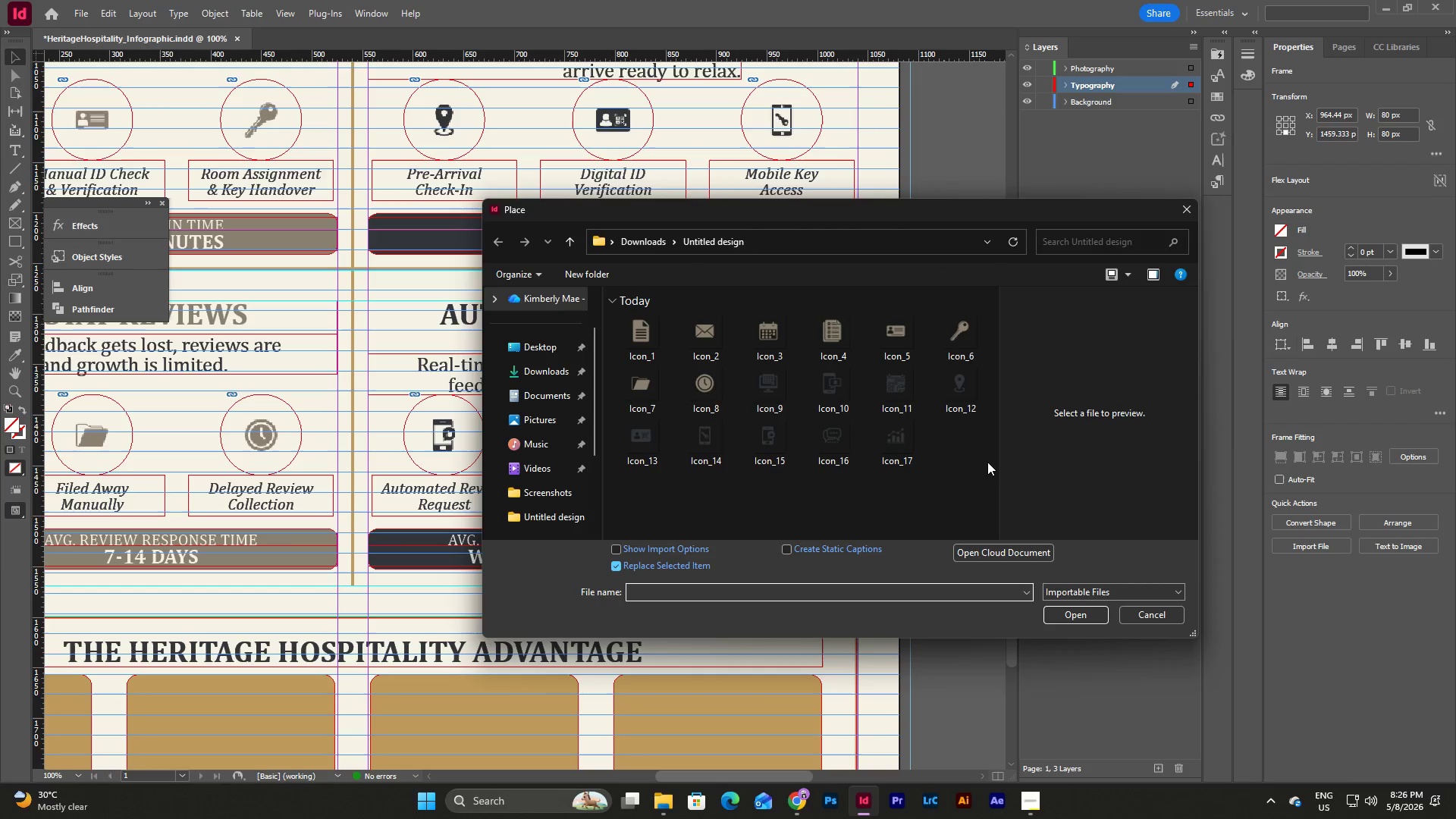 
left_click([889, 431])
 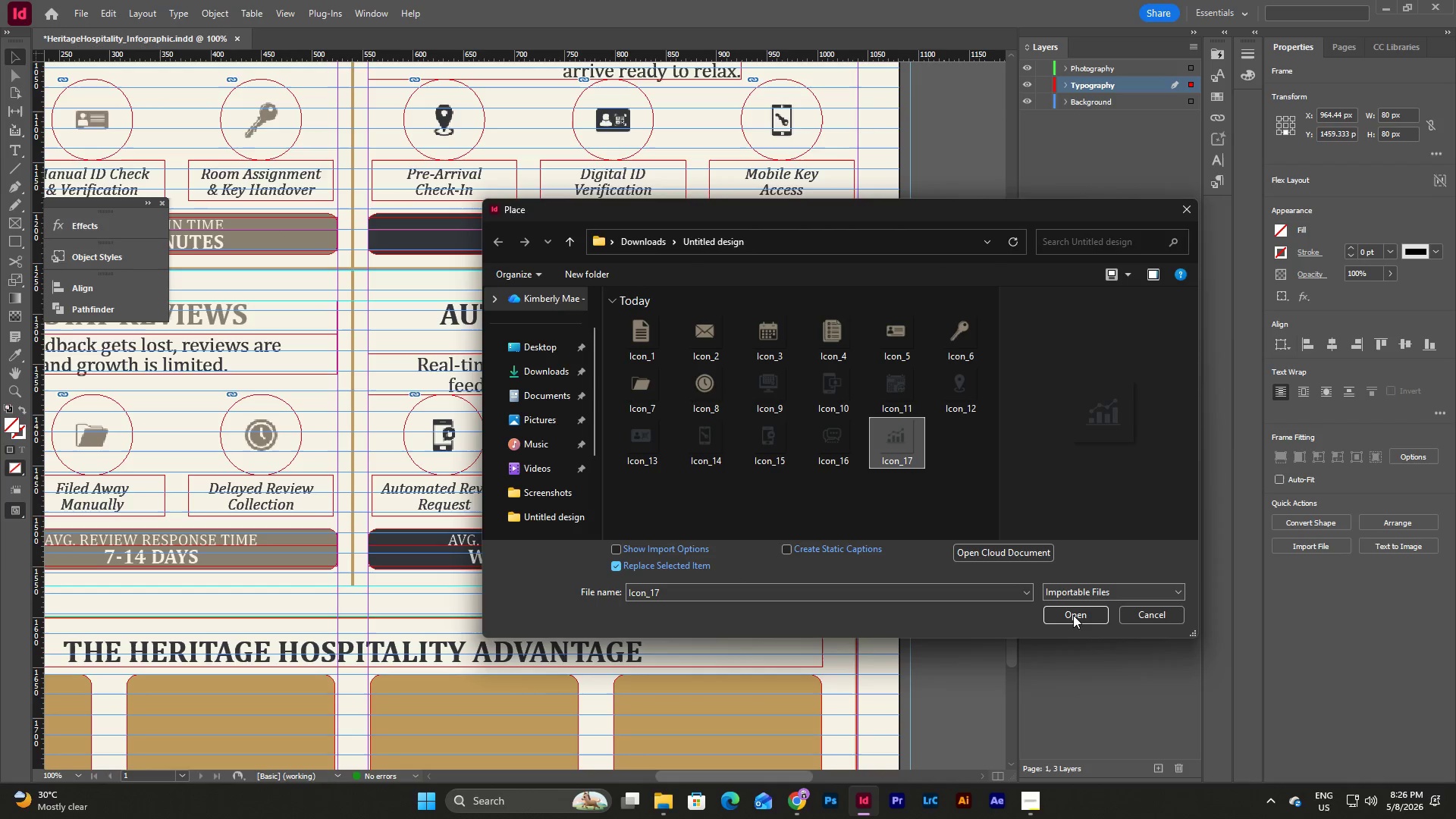 
left_click([1075, 617])
 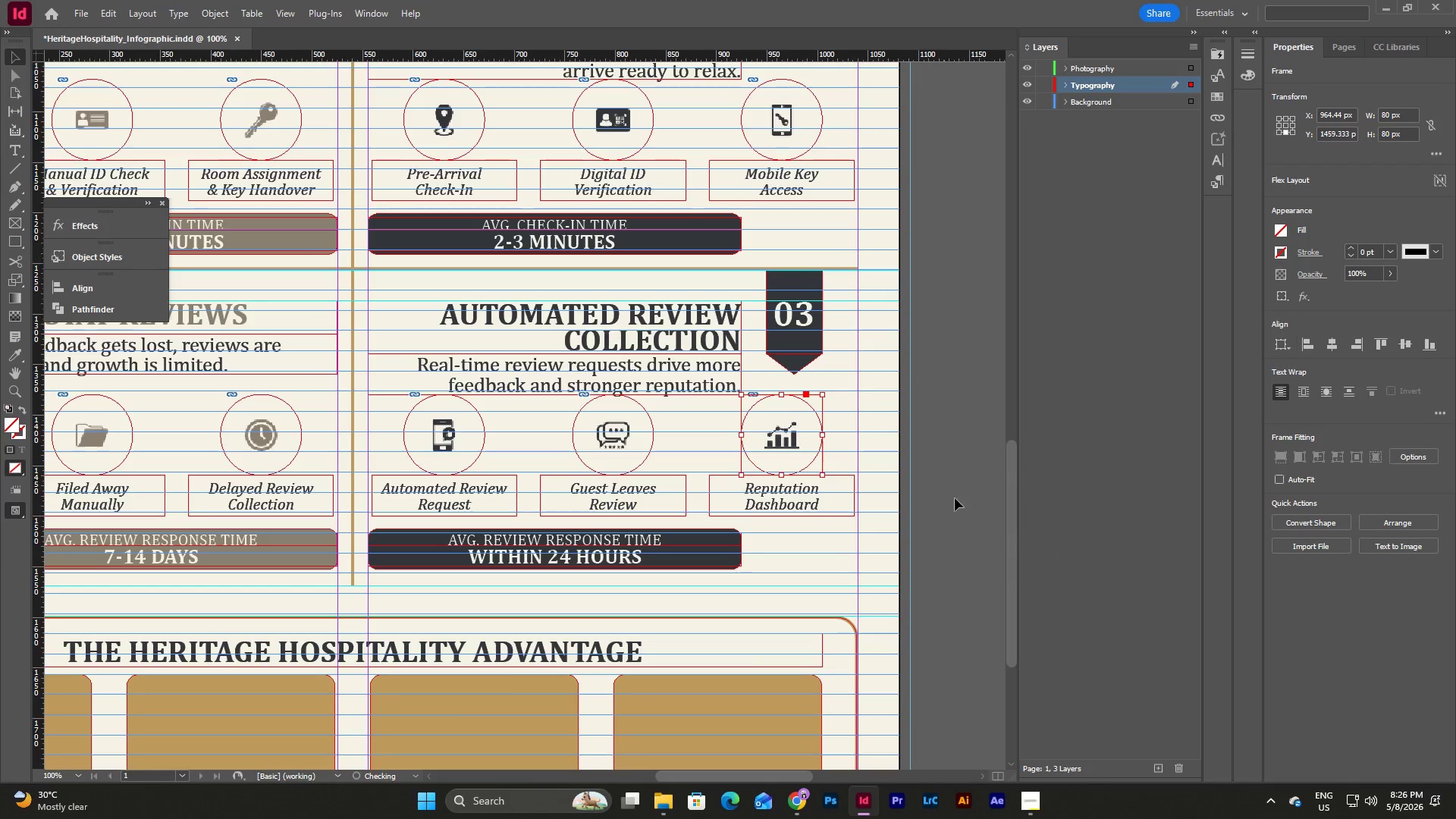 
left_click([928, 486])
 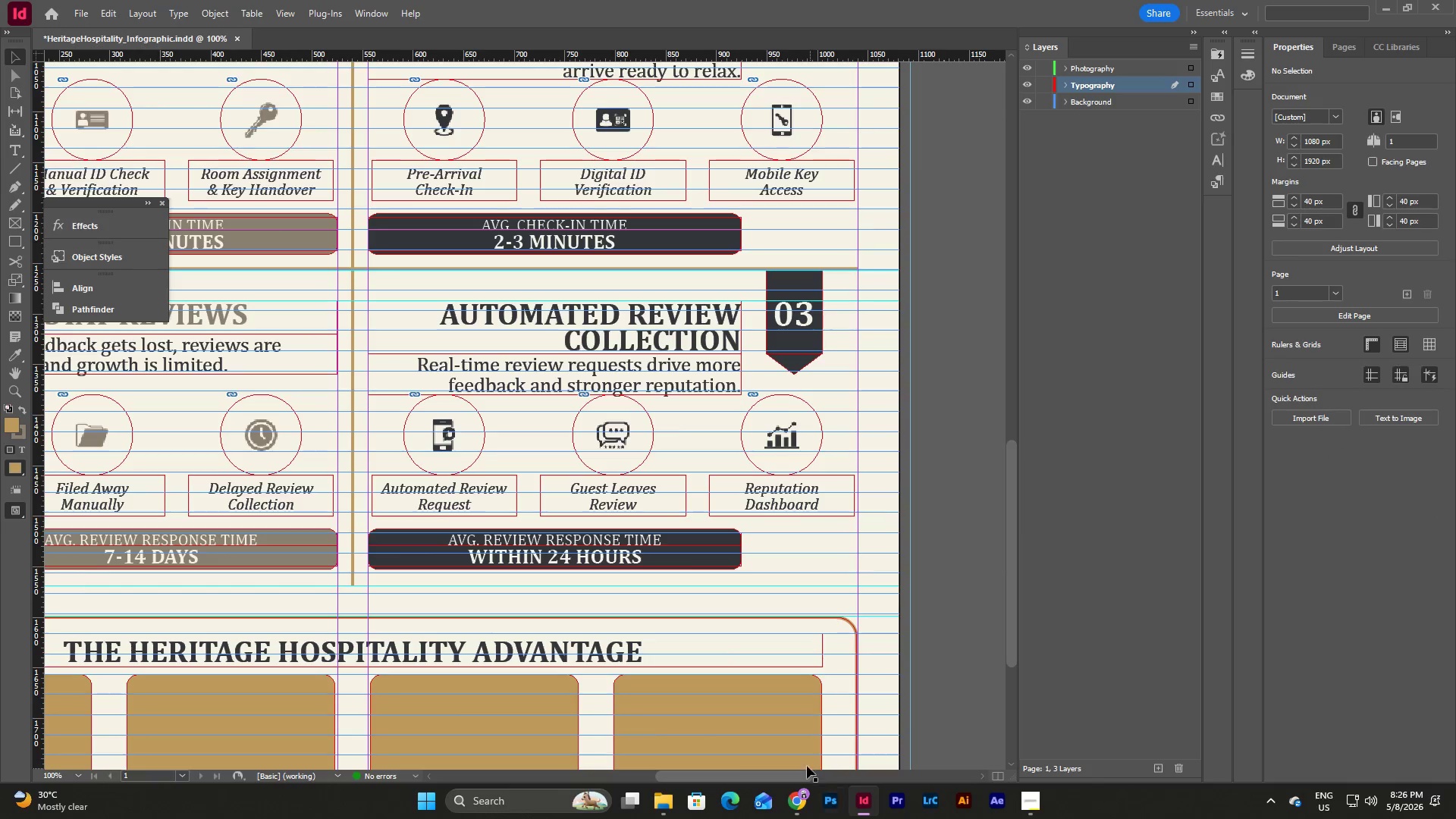 
left_click_drag(start_coordinate=[799, 780], to_coordinate=[743, 774])
 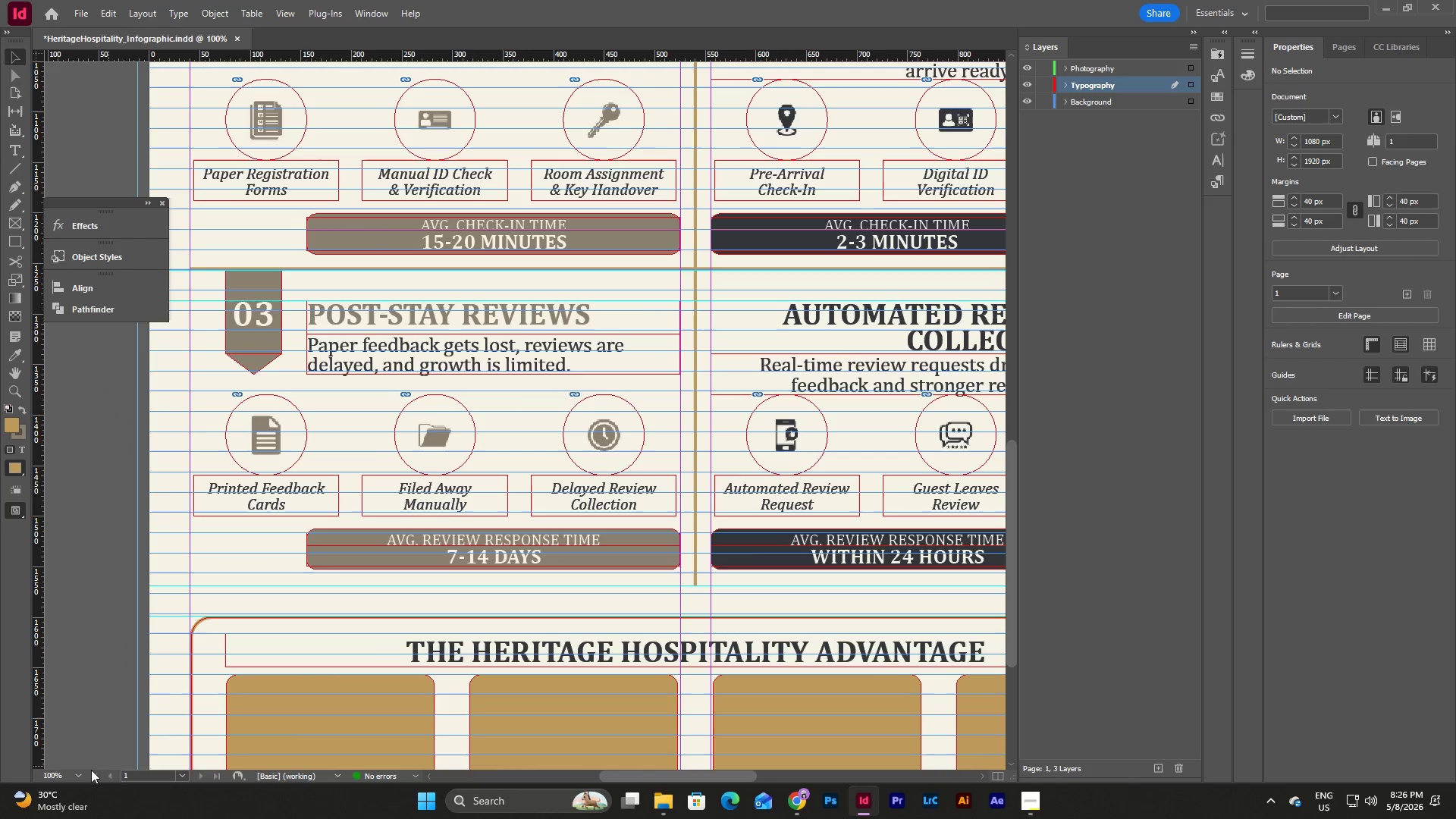 
left_click([82, 775])
 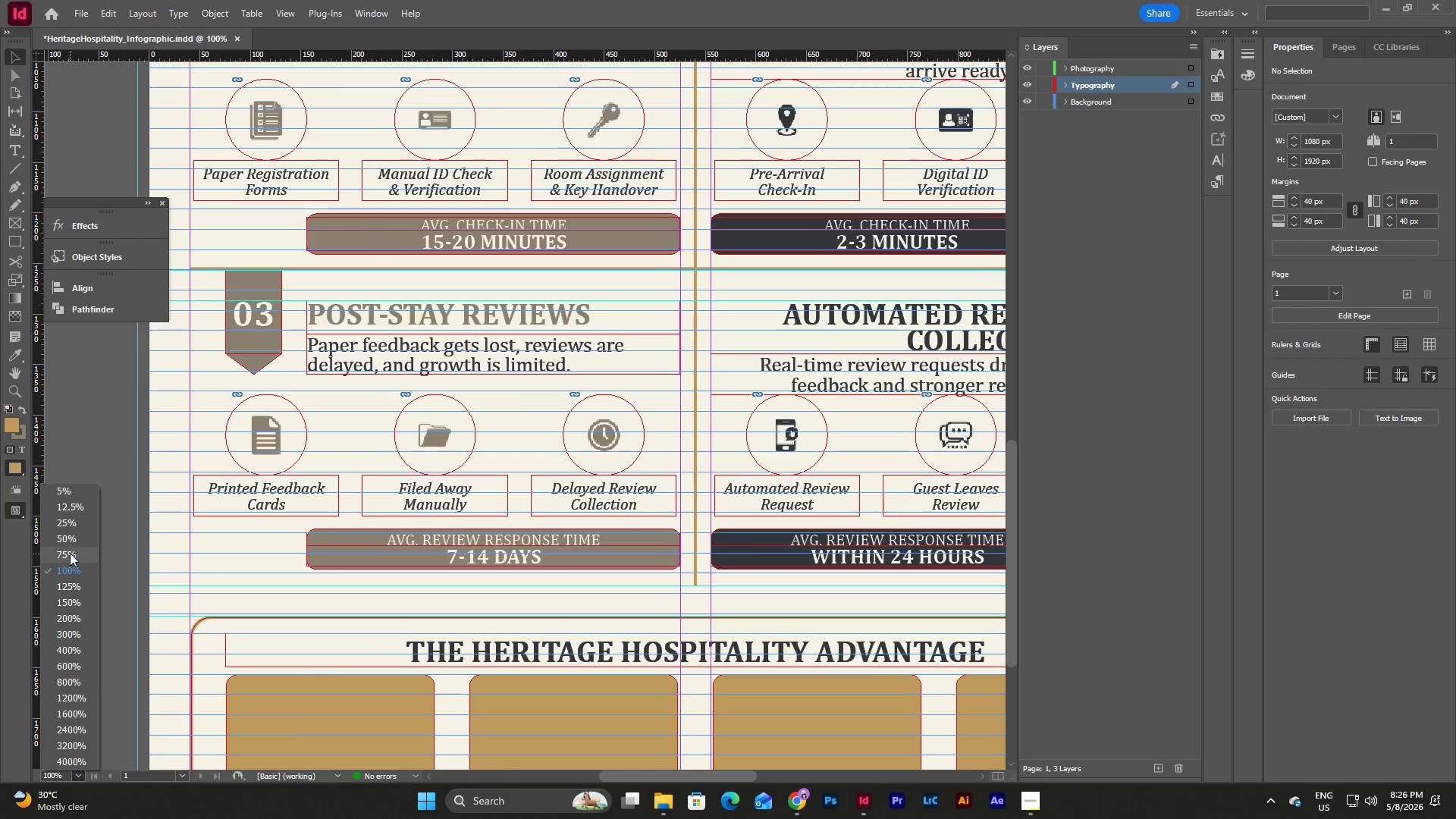 
left_click([73, 537])
 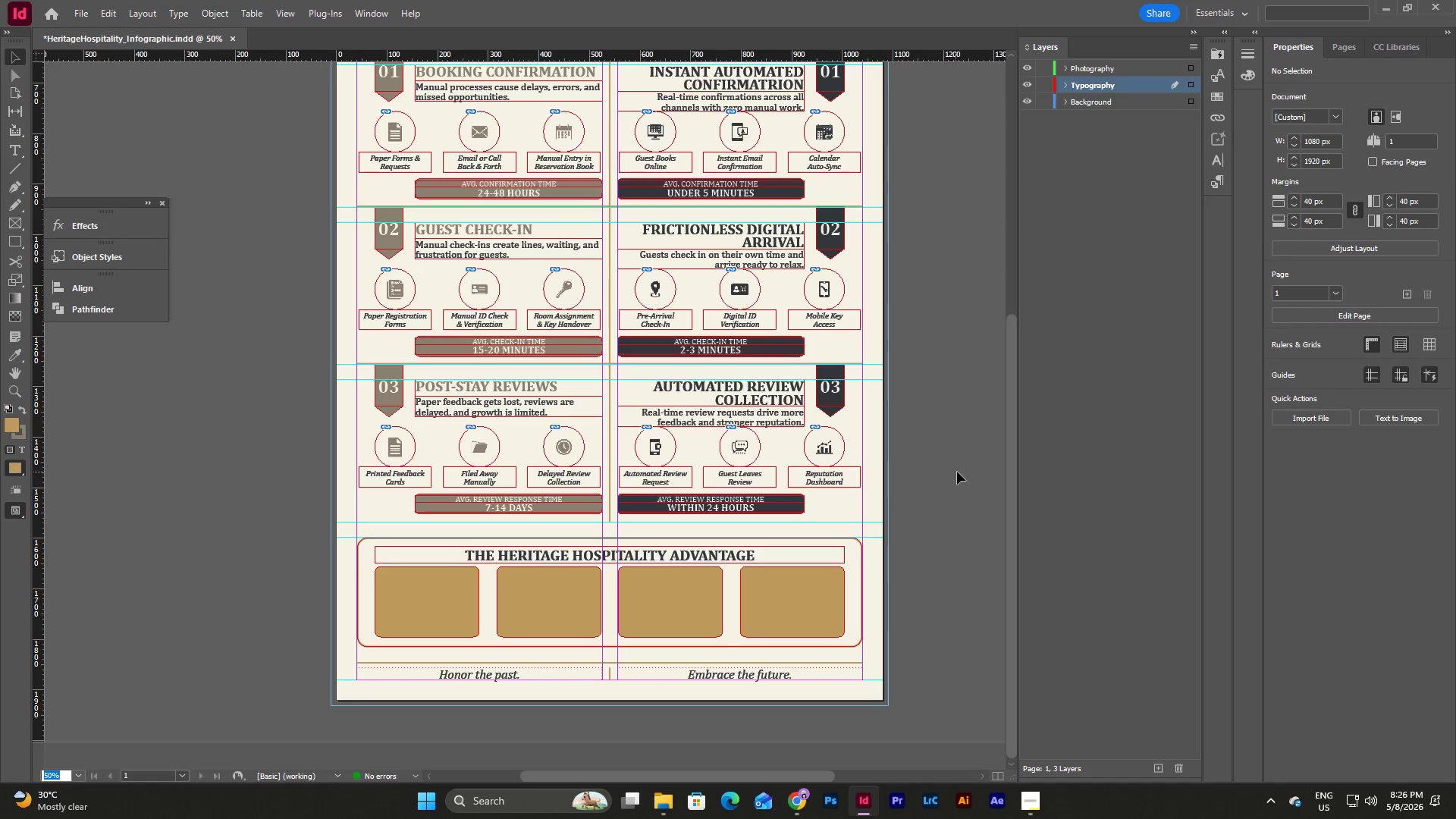 
scroll: coordinate [957, 472], scroll_direction: up, amount: 2.0
 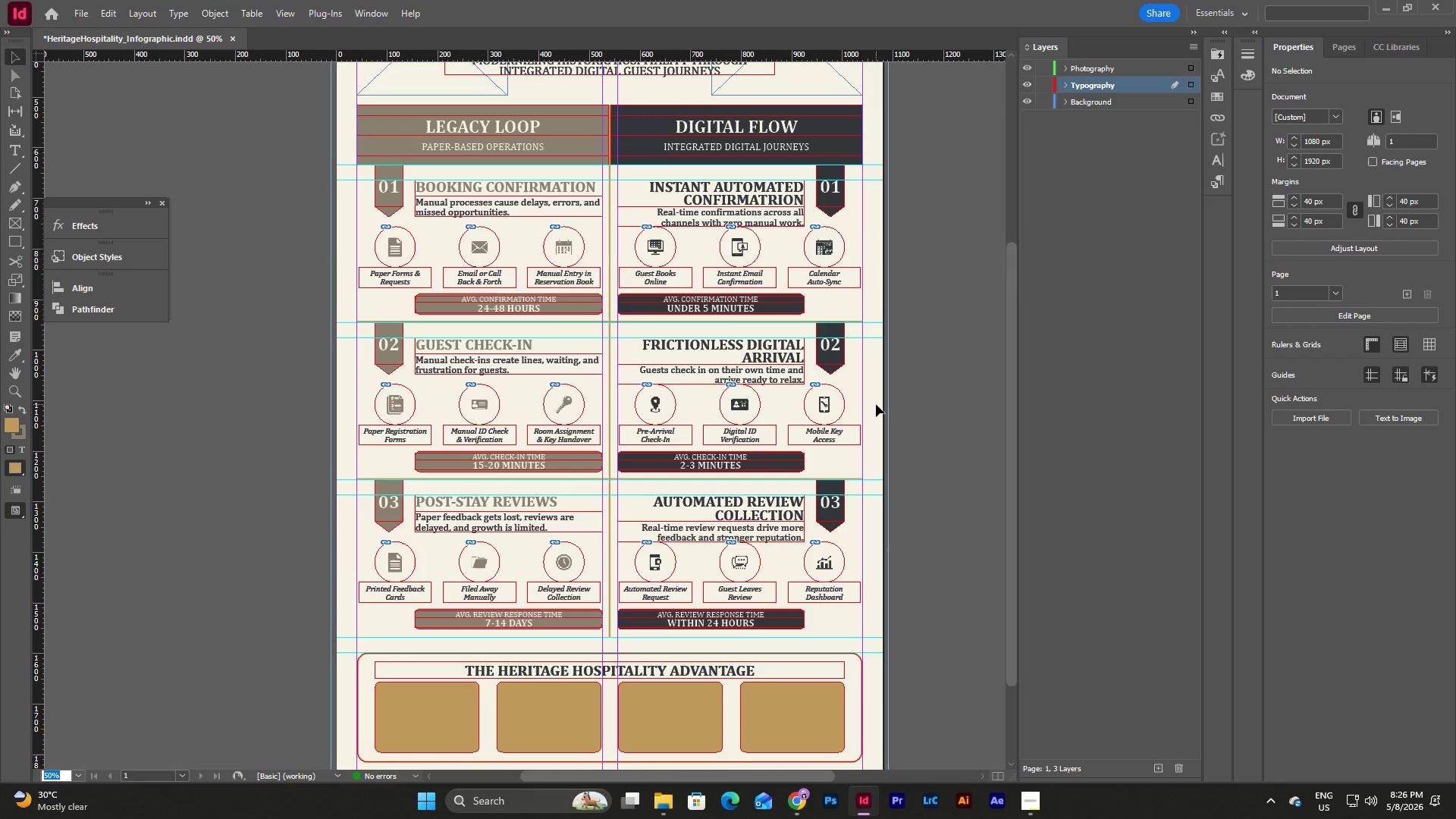 
left_click([876, 404])
 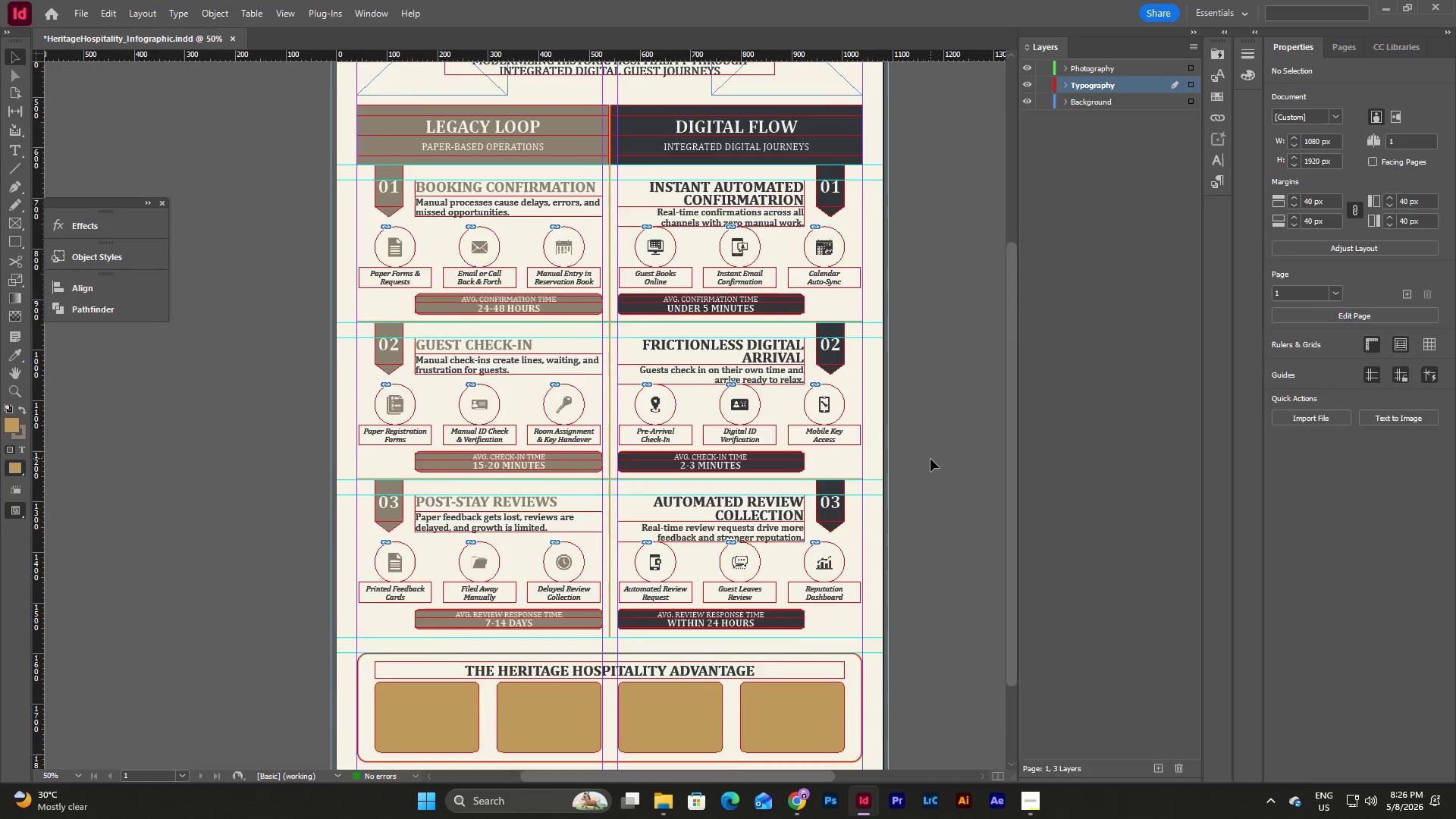 
scroll: coordinate [930, 459], scroll_direction: up, amount: 1.0
 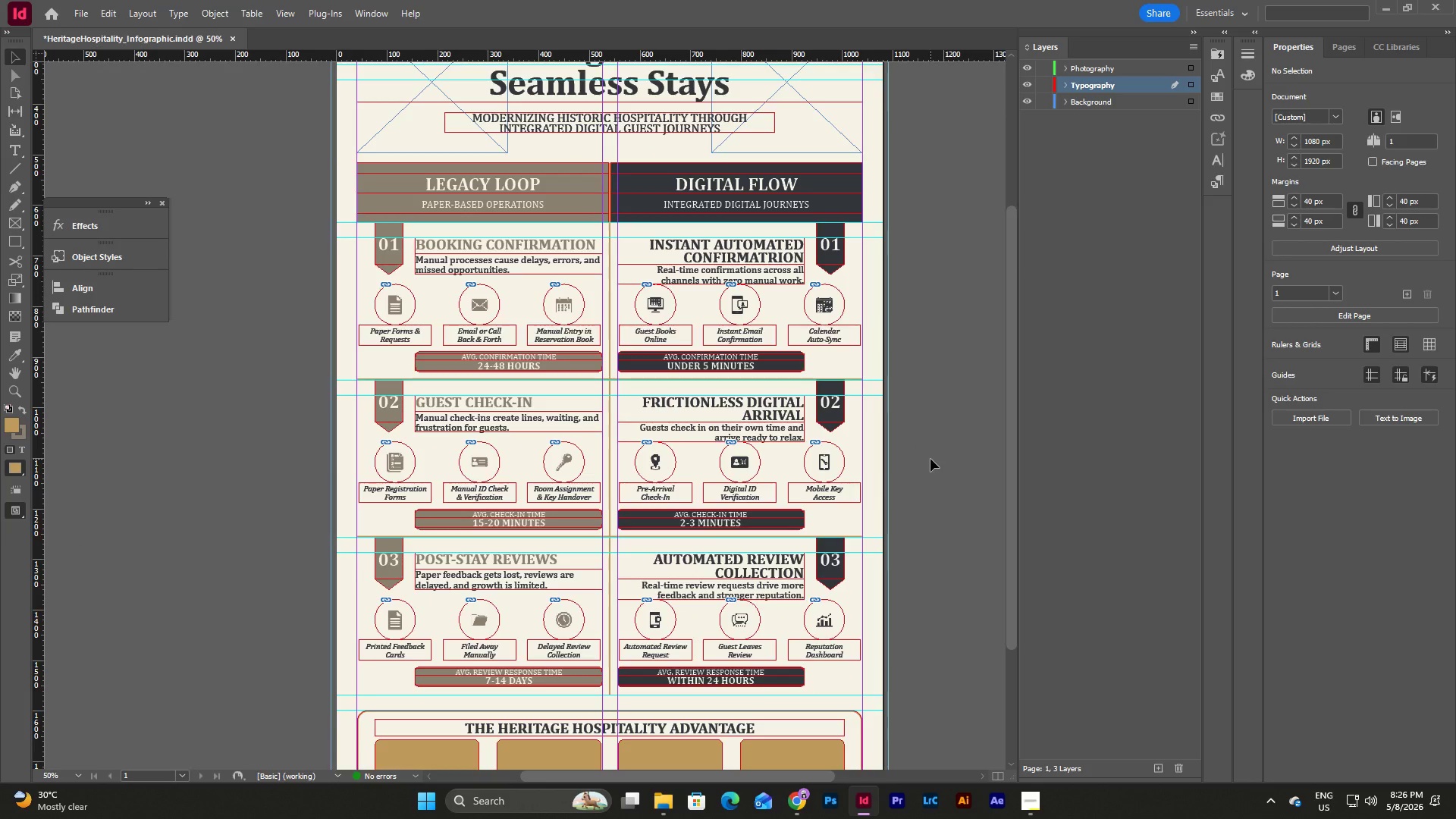 
type(www)
 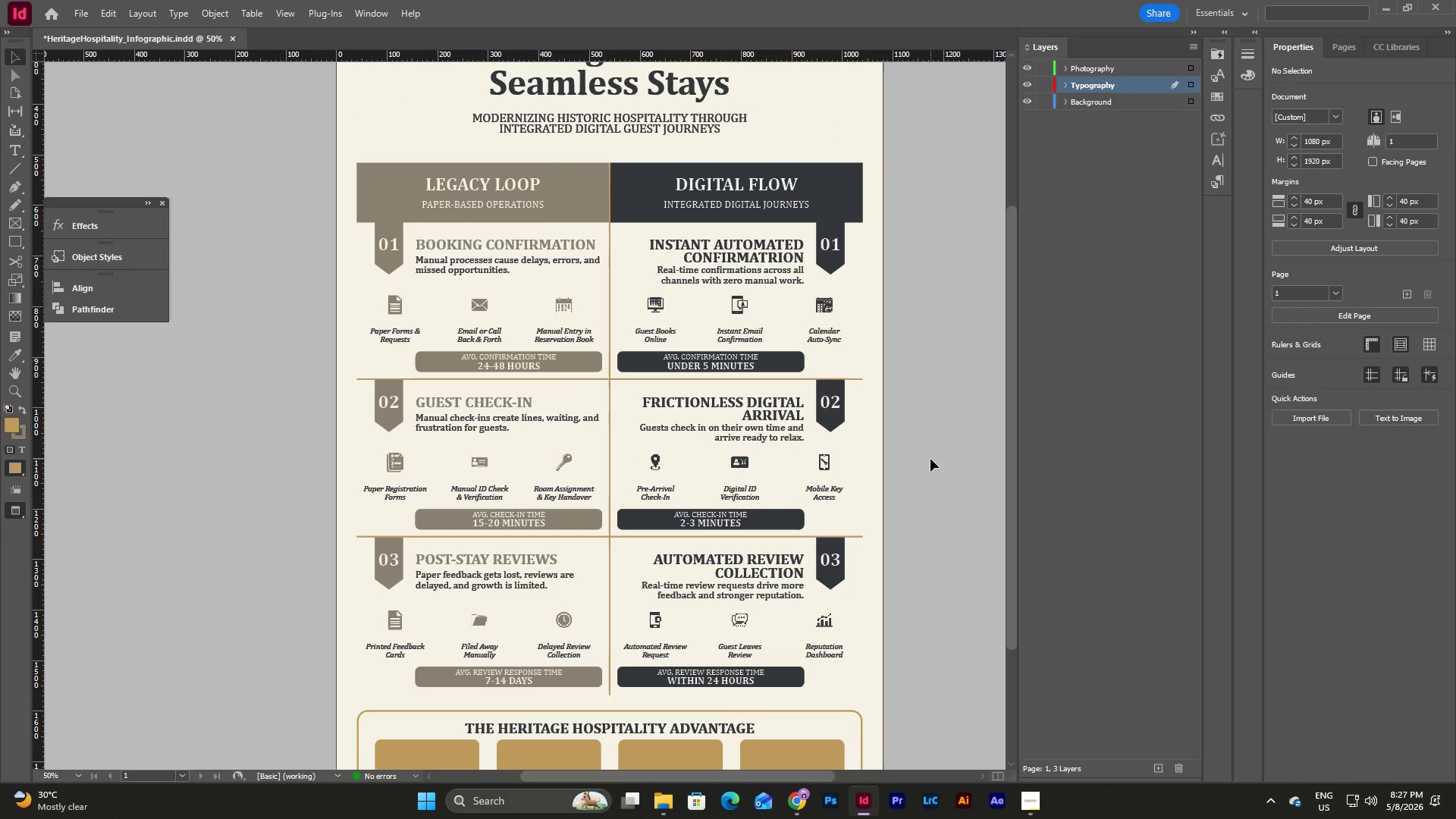 
scroll: coordinate [930, 459], scroll_direction: up, amount: 1.0
 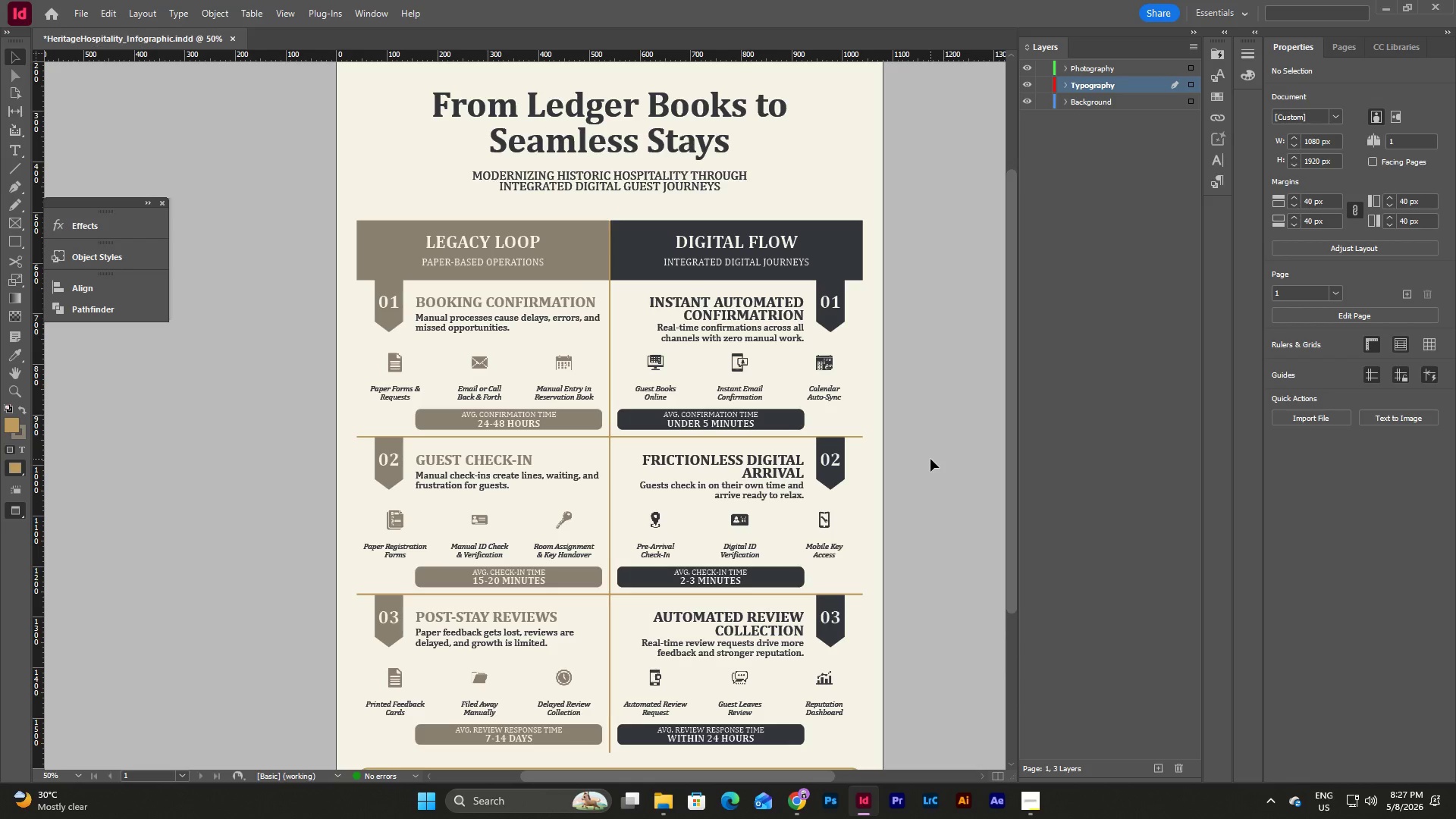 
scroll: coordinate [930, 459], scroll_direction: down, amount: 2.0
 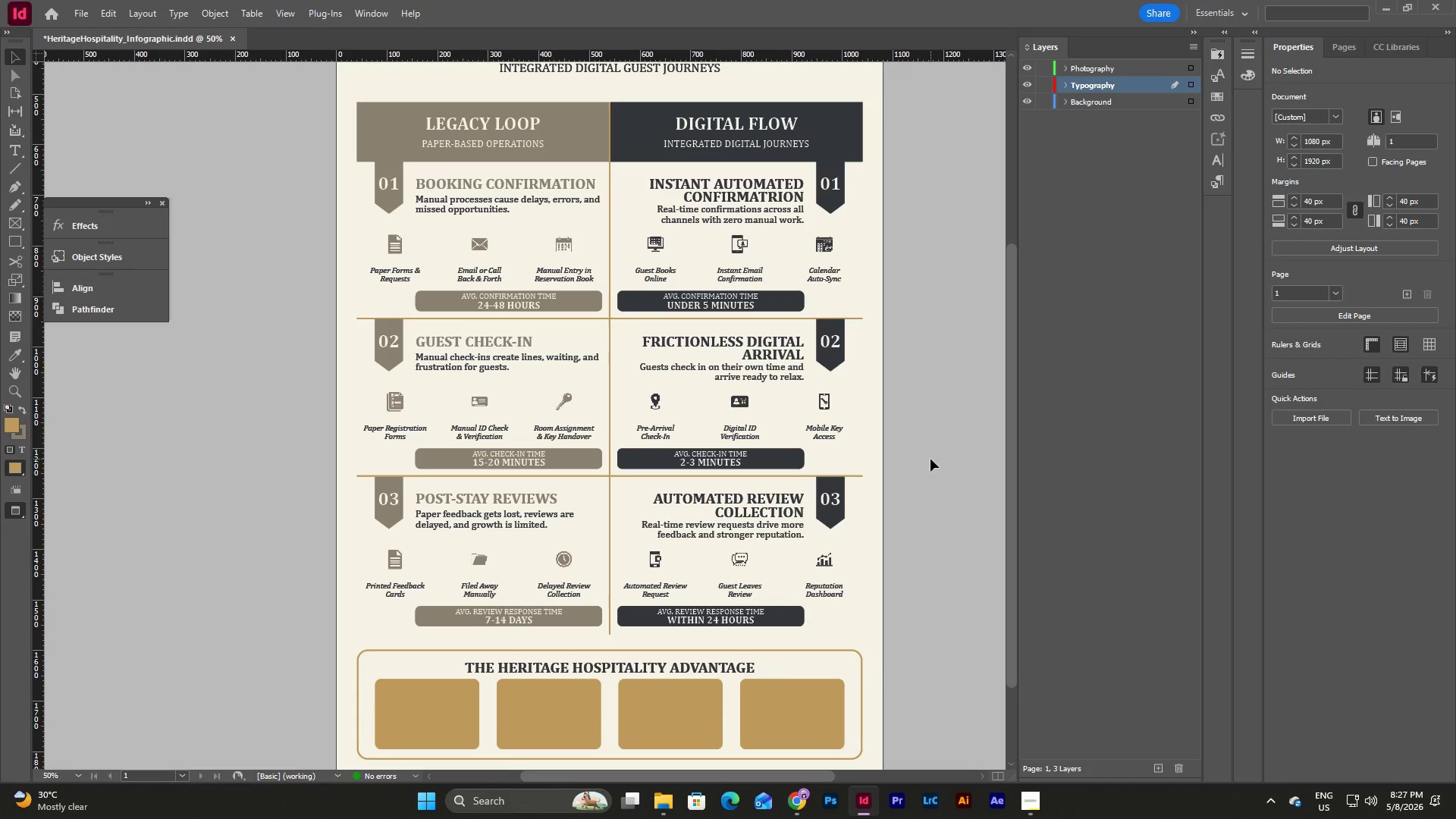 
scroll: coordinate [930, 459], scroll_direction: up, amount: 1.0
 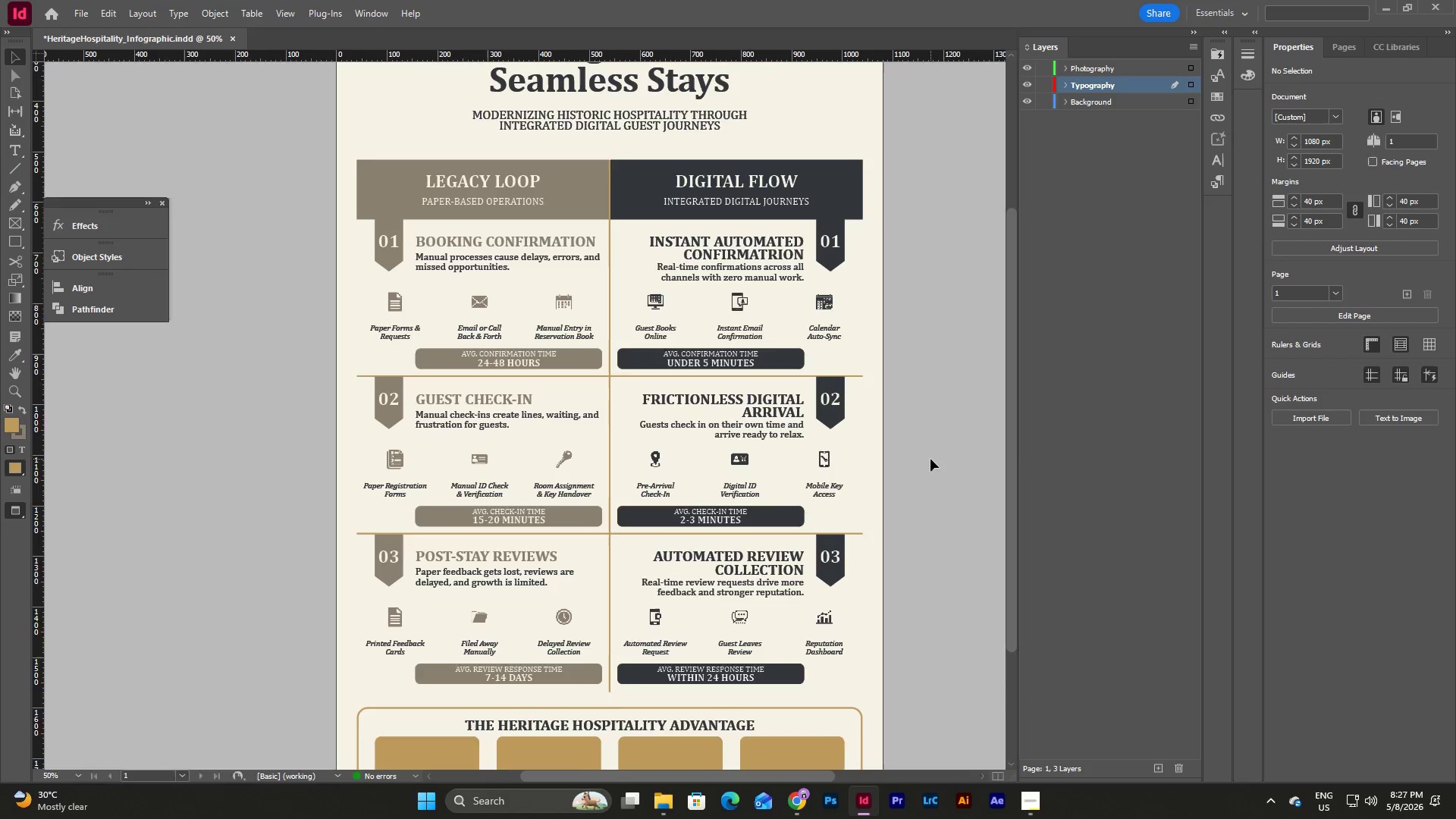 
type(www)
 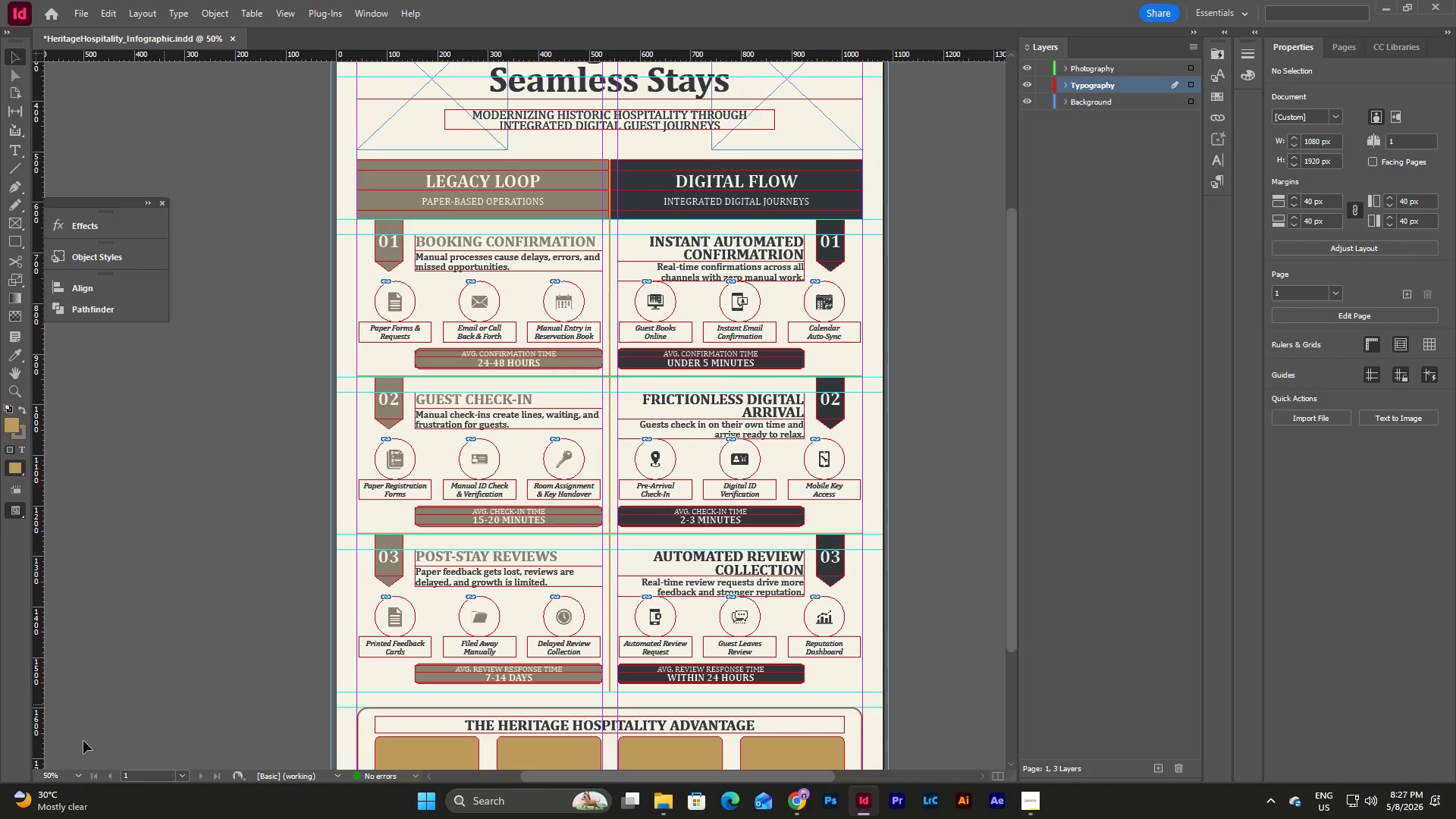 
left_click([77, 777])
 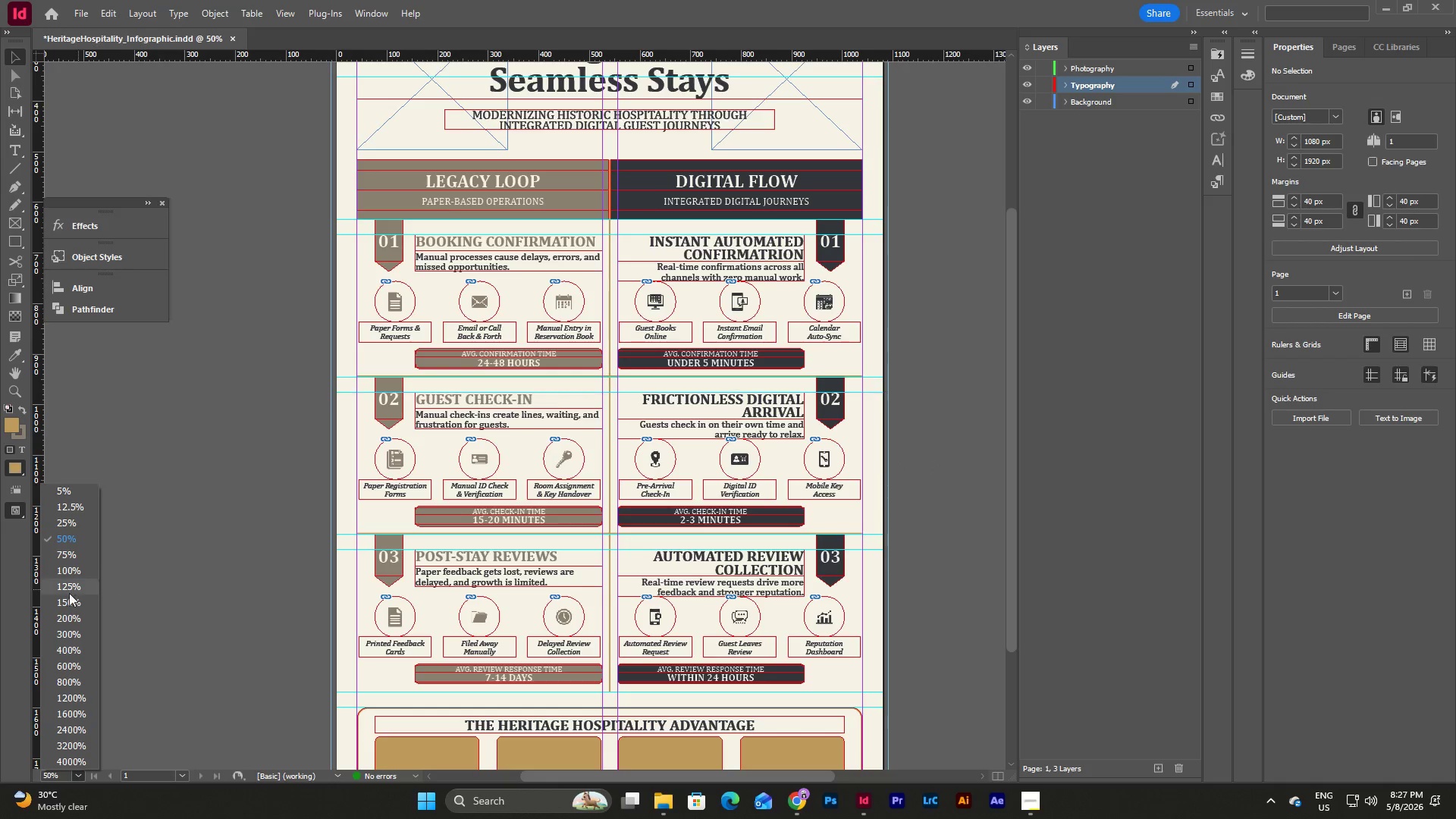 
left_click([66, 571])
 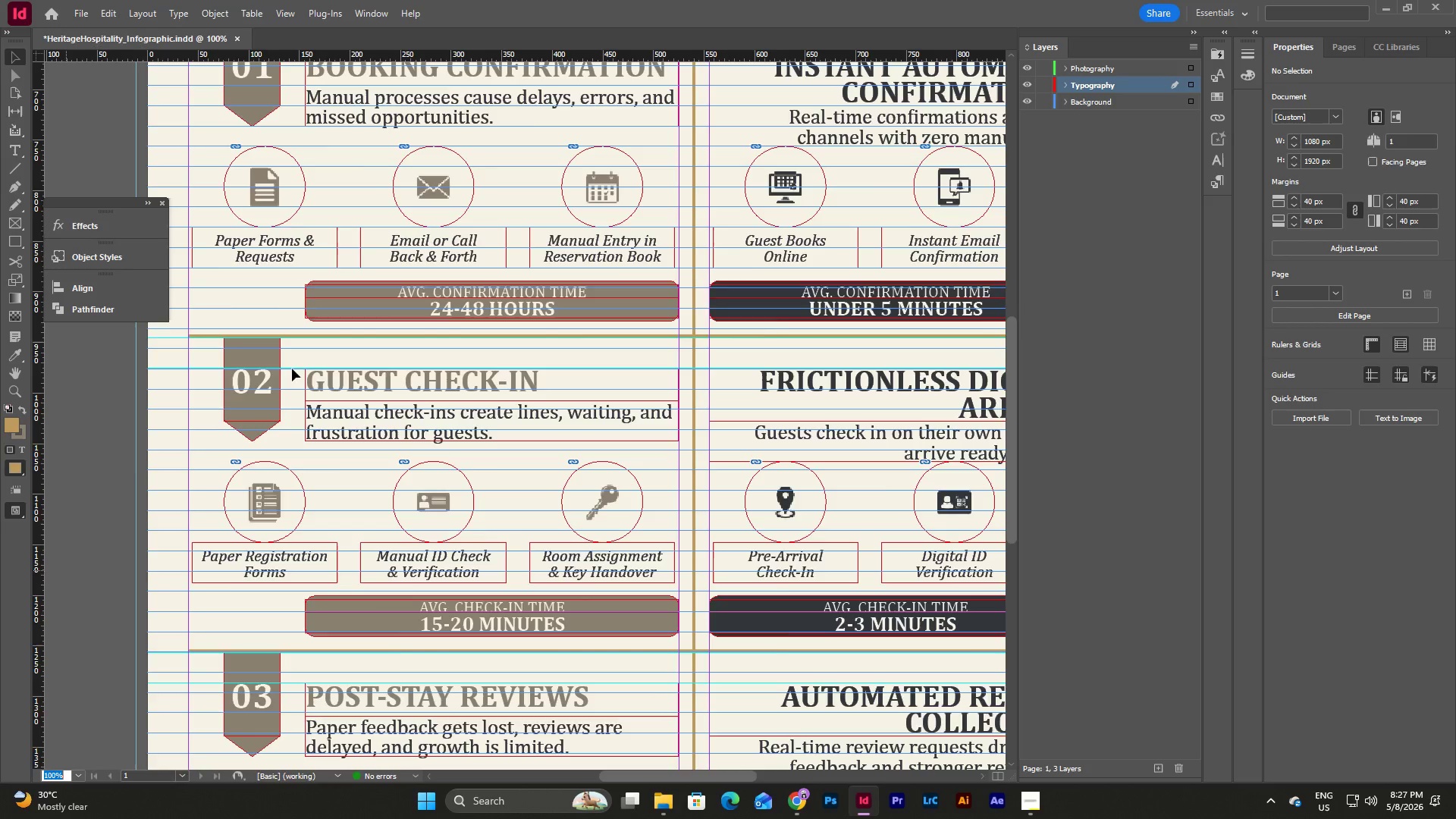 
scroll: coordinate [344, 355], scroll_direction: up, amount: 6.0
 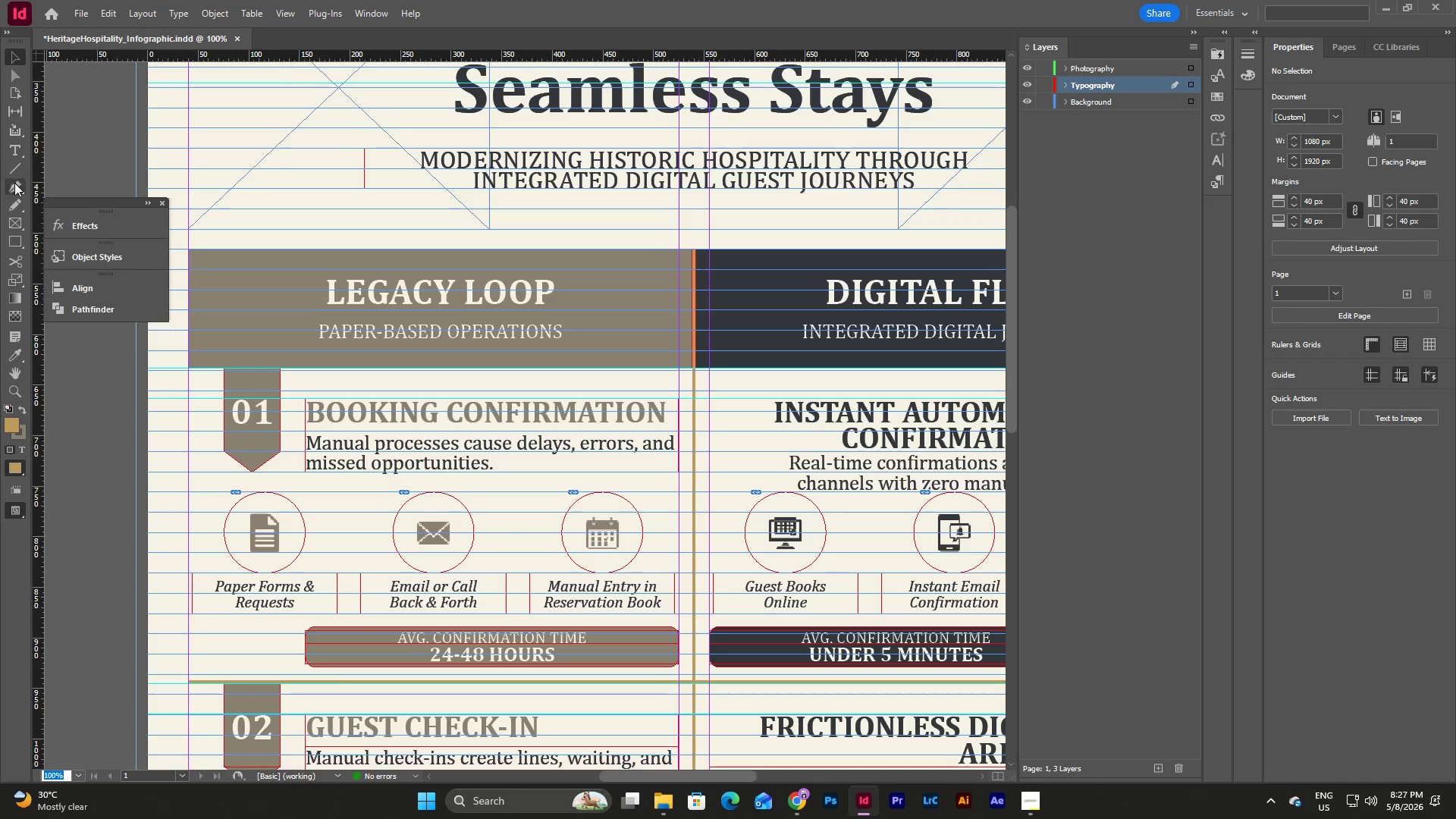 
wait(5.9)
 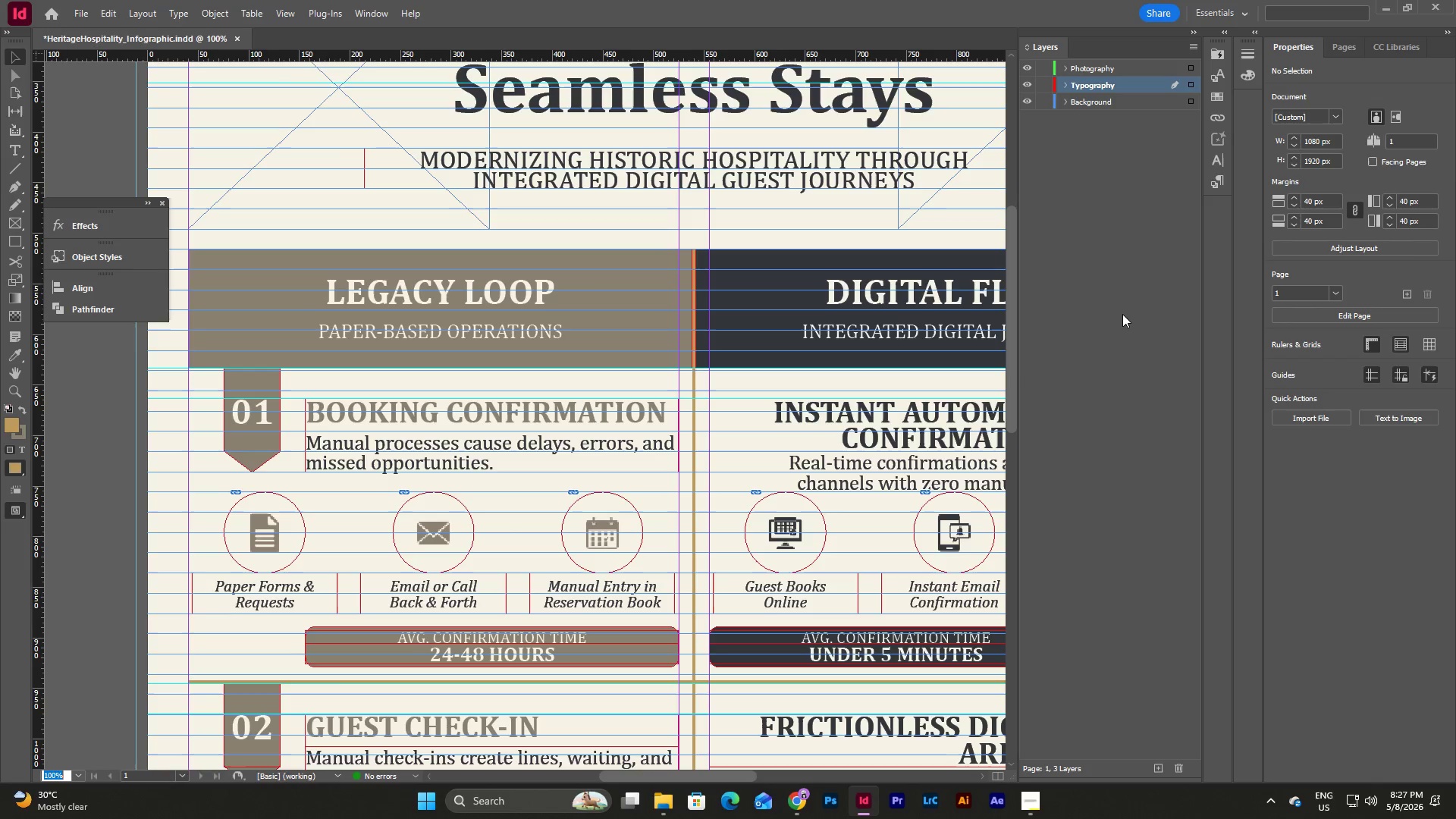 
left_click([16, 158])
 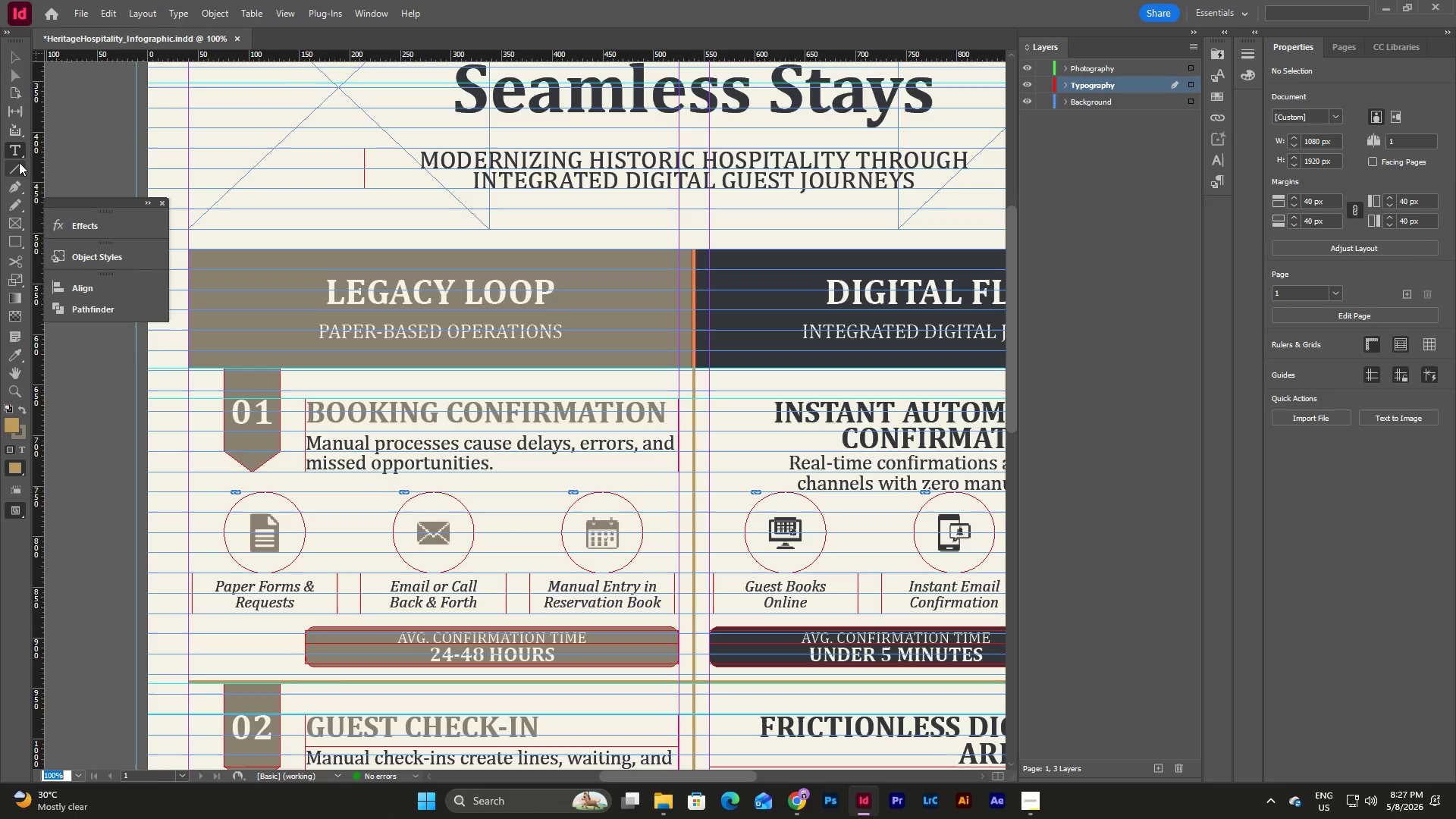 
left_click([19, 162])
 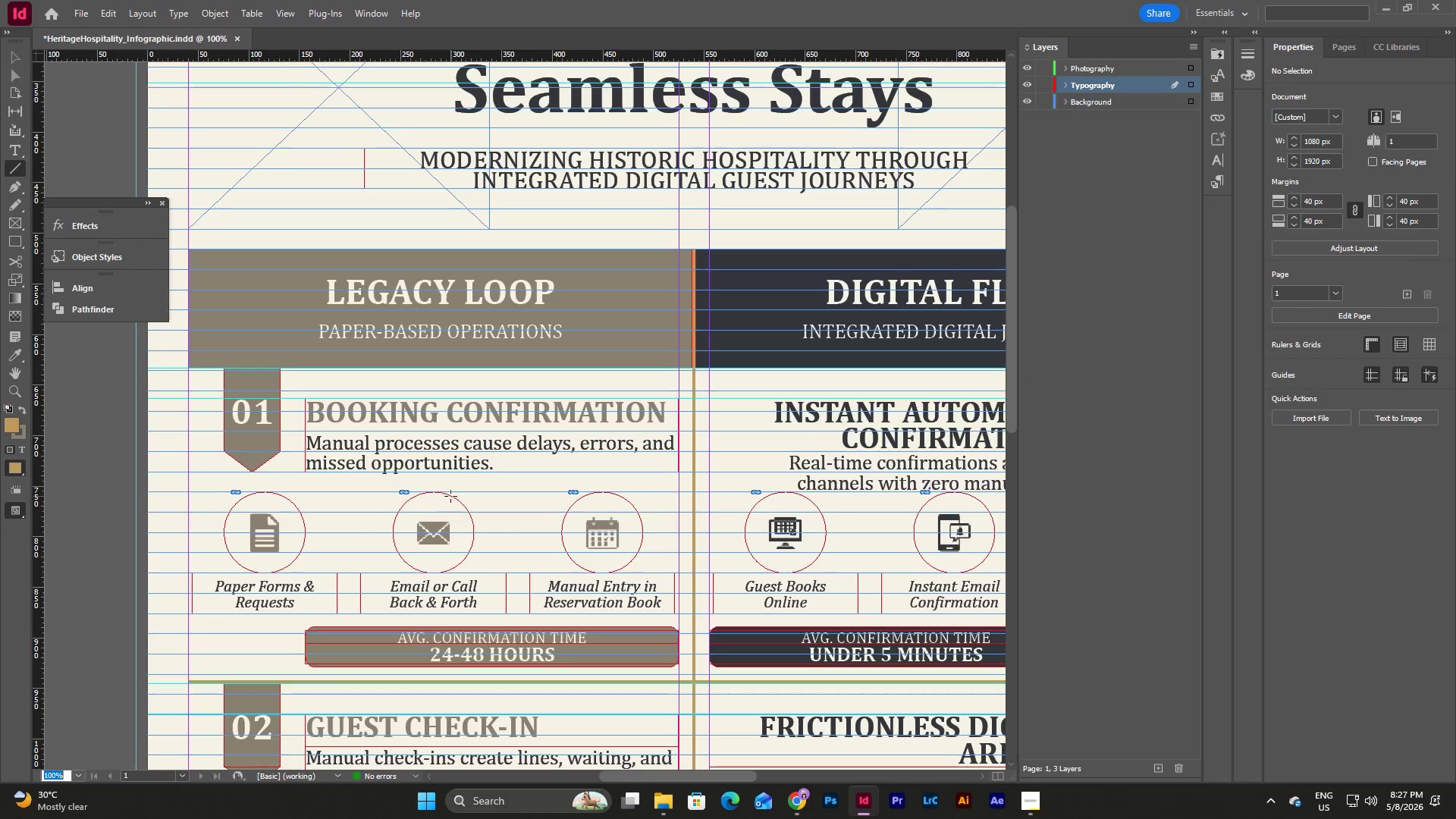 
hold_key(key=ShiftLeft, duration=2.02)
left_click_drag(start_coordinate=[311, 534], to_coordinate=[381, 546])
 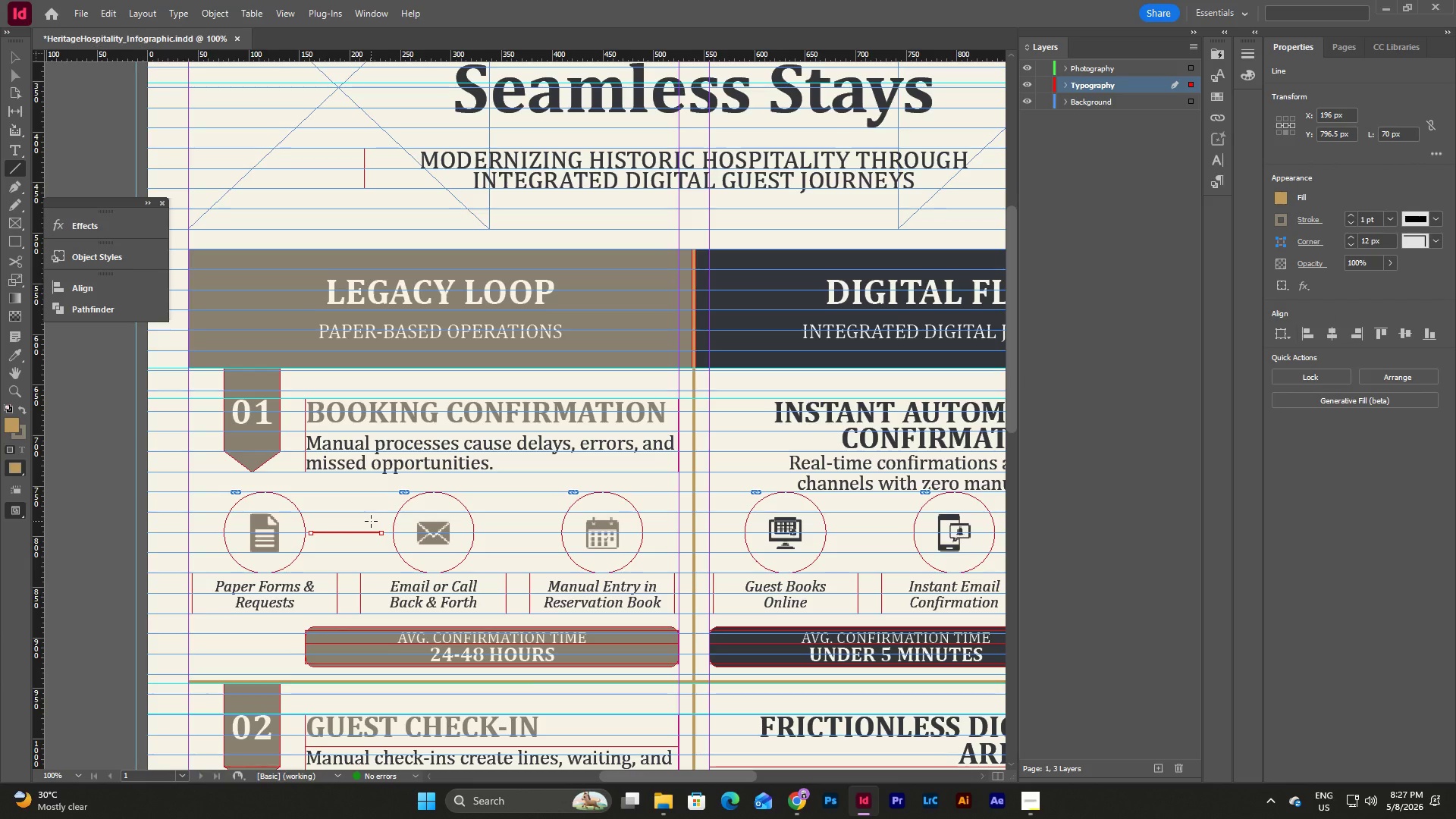 
key(Escape)
 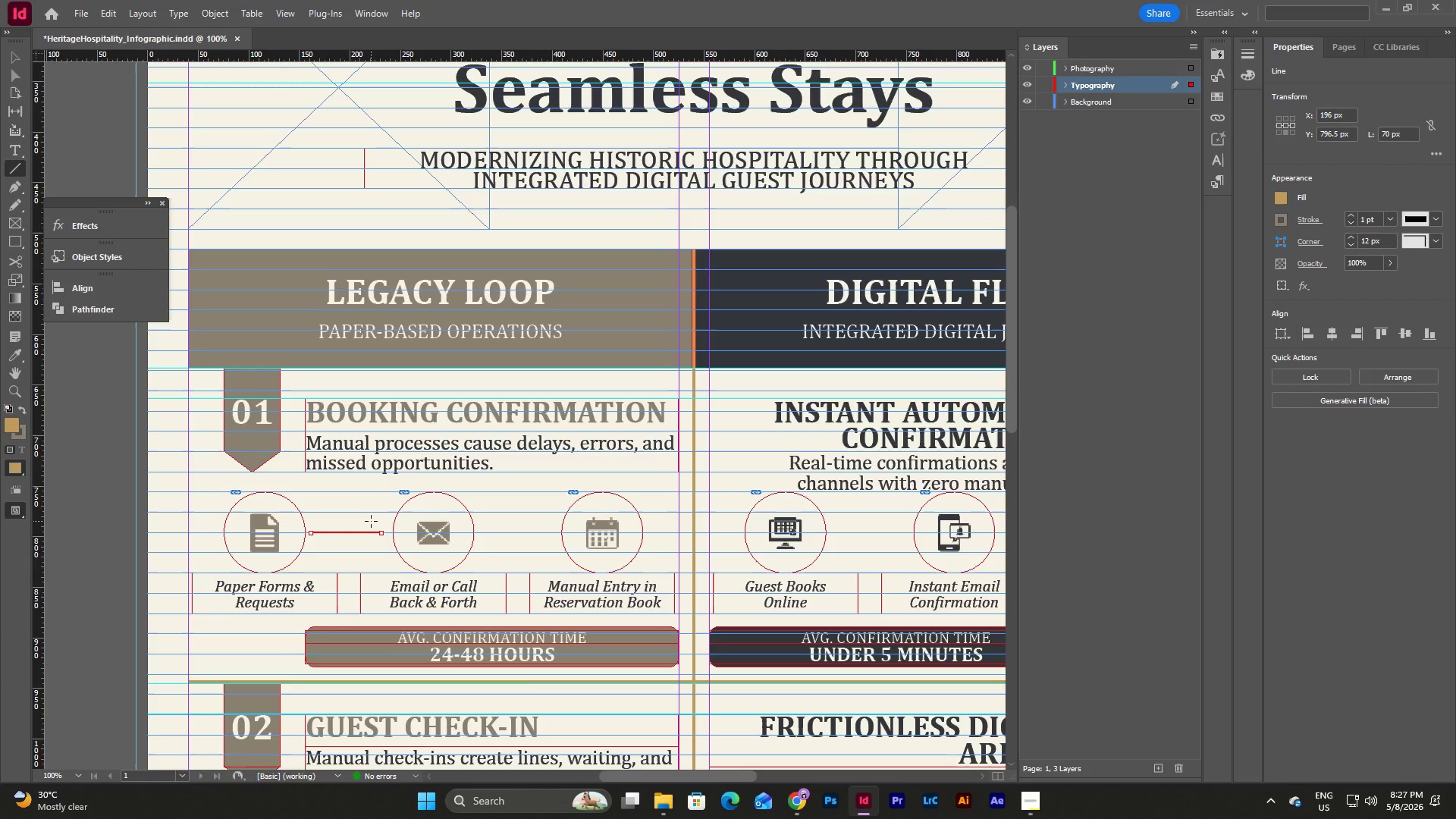 
key(V)
 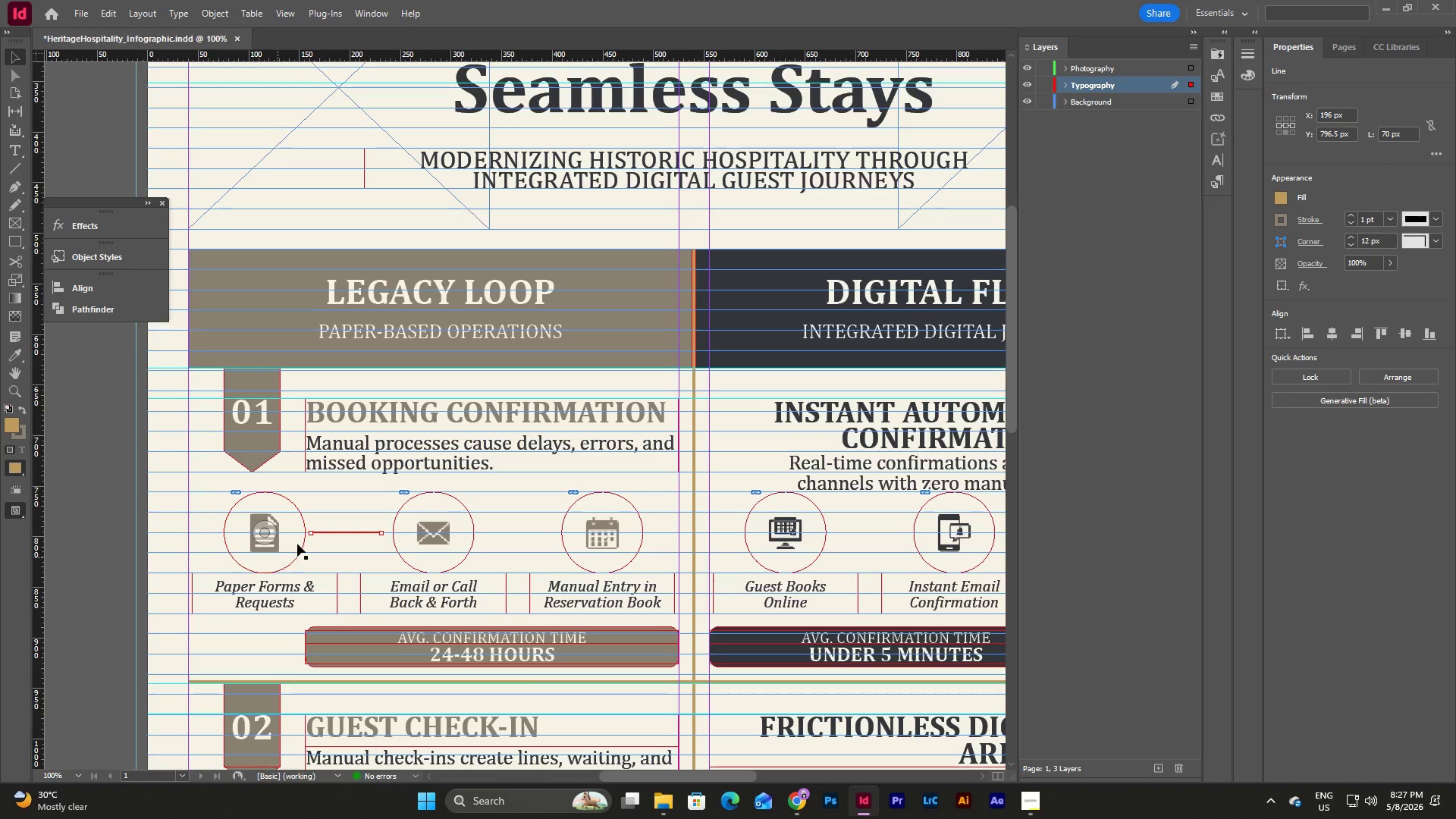 
left_click_drag(start_coordinate=[312, 535], to_coordinate=[305, 541])
 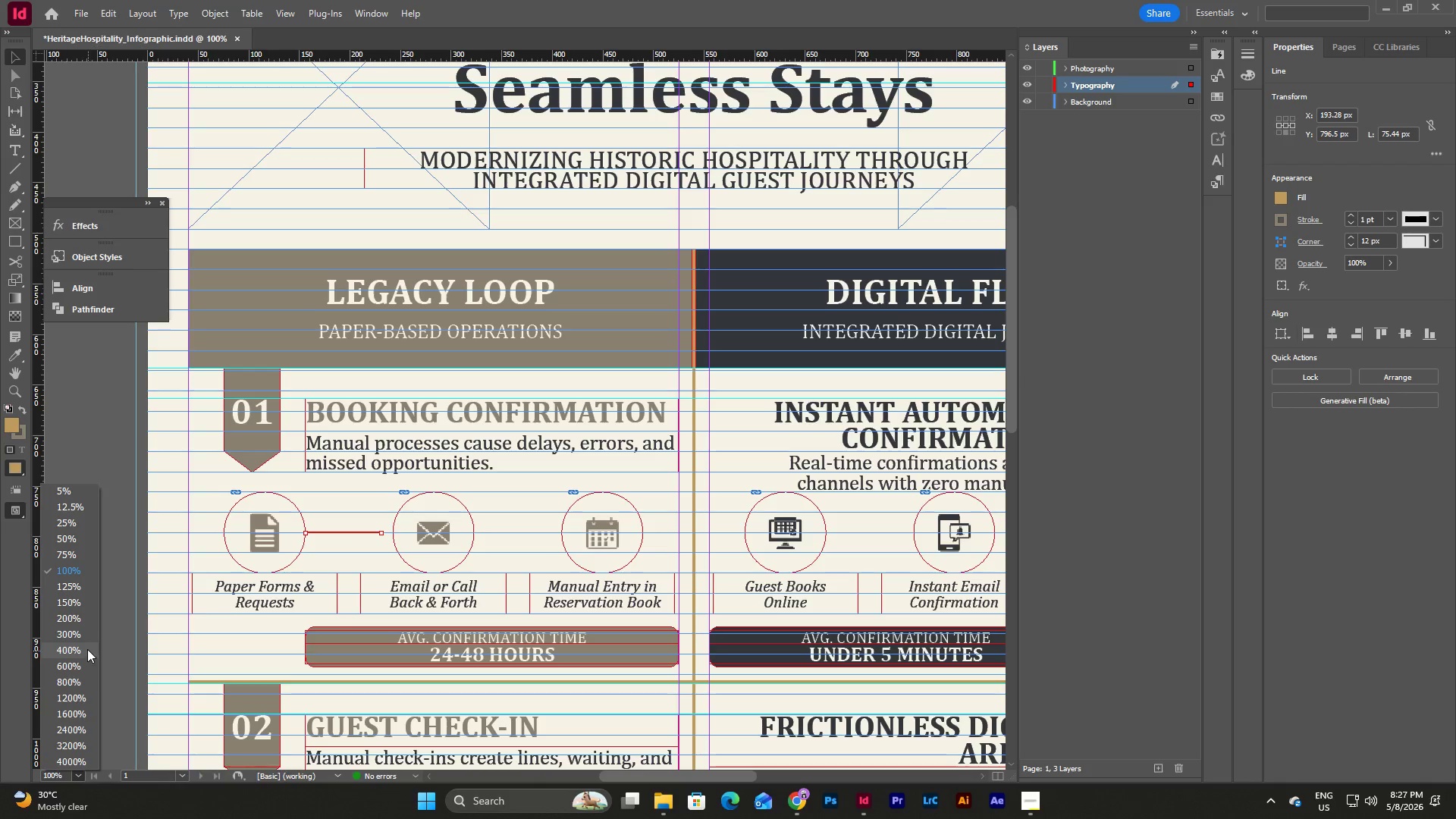 
left_click([84, 645])
 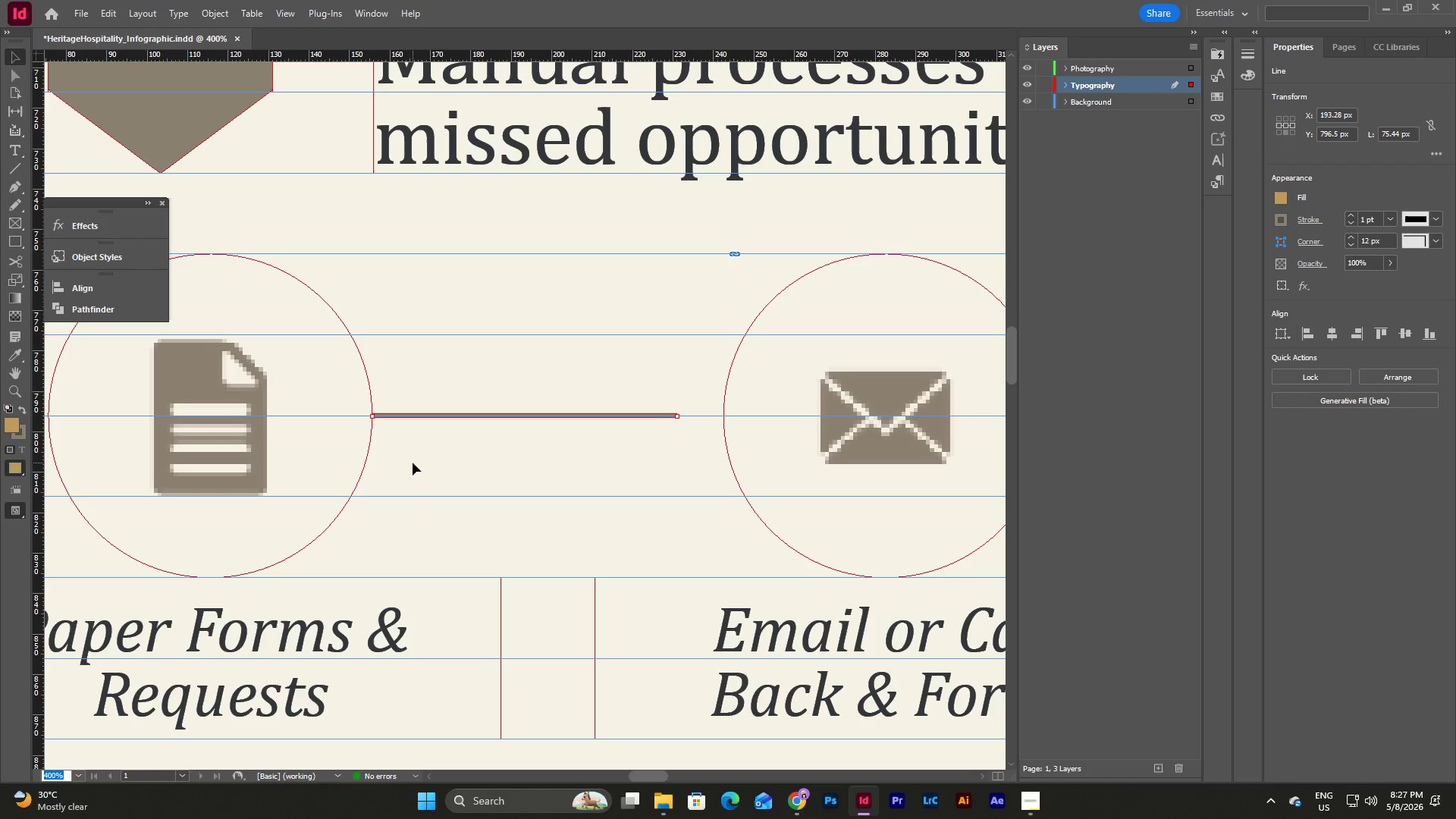 
scroll: coordinate [413, 463], scroll_direction: up, amount: 3.0
 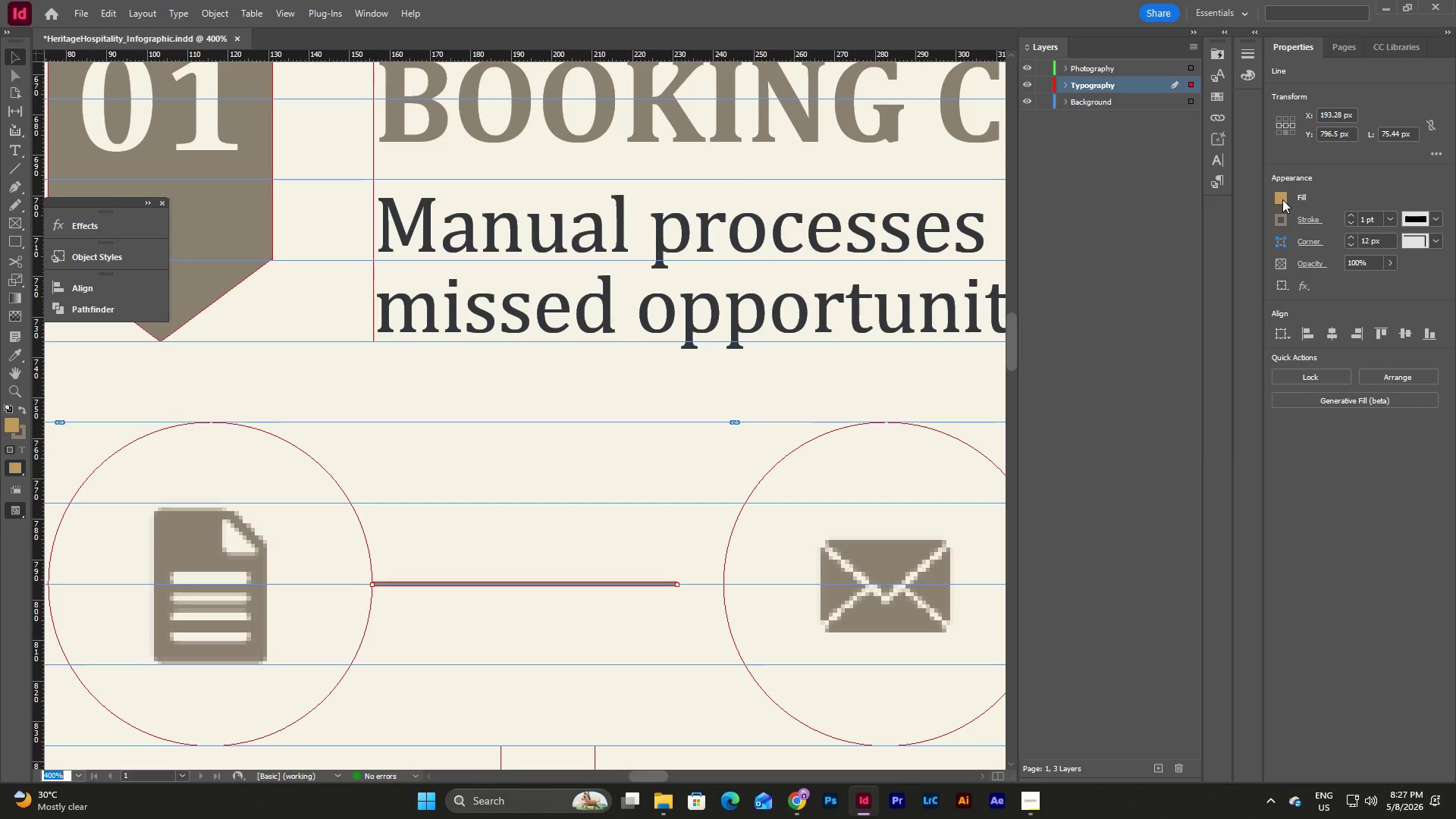 
left_click([1192, 292])
 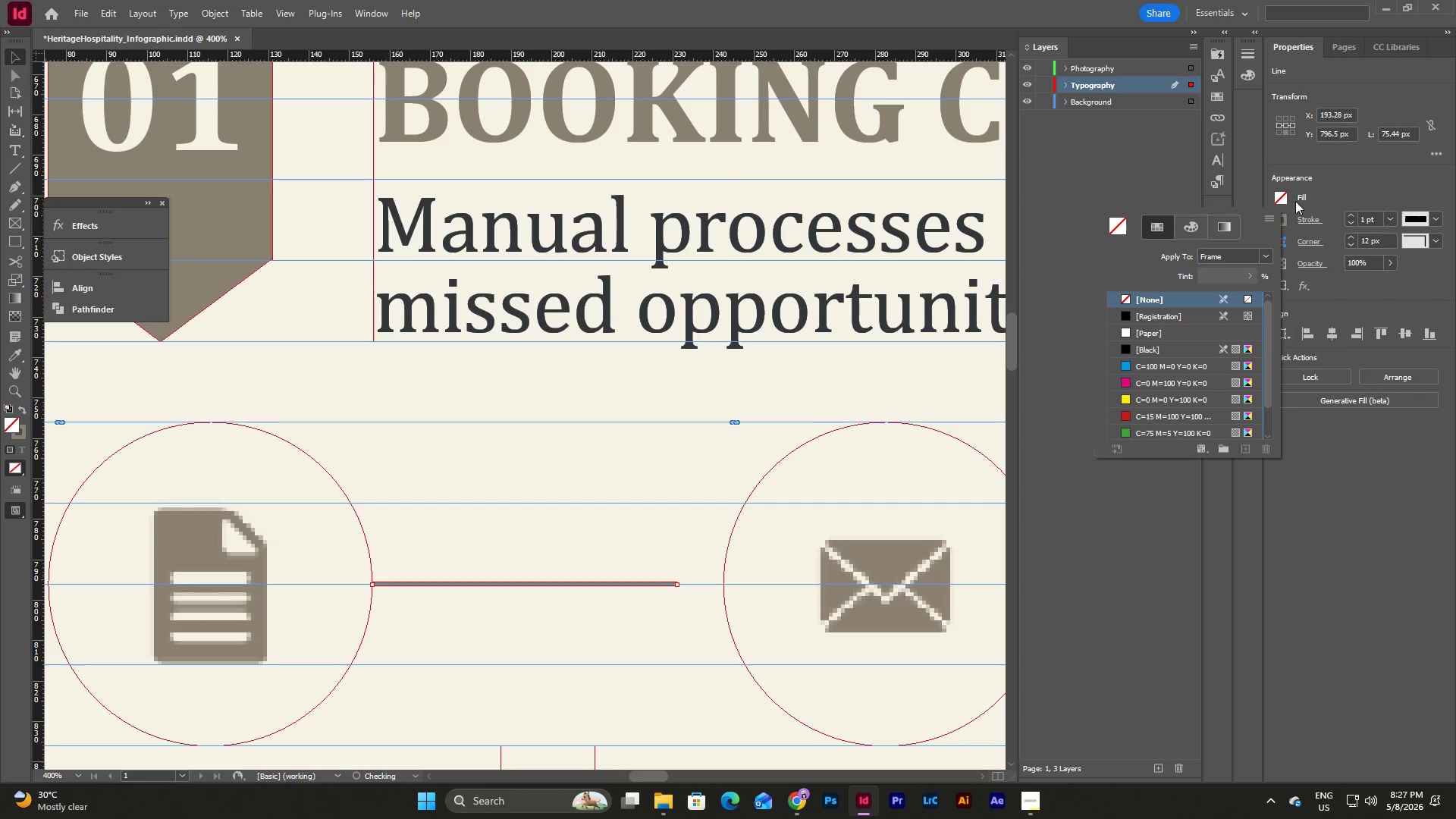 
scroll: coordinate [1198, 358], scroll_direction: up, amount: 2.0
 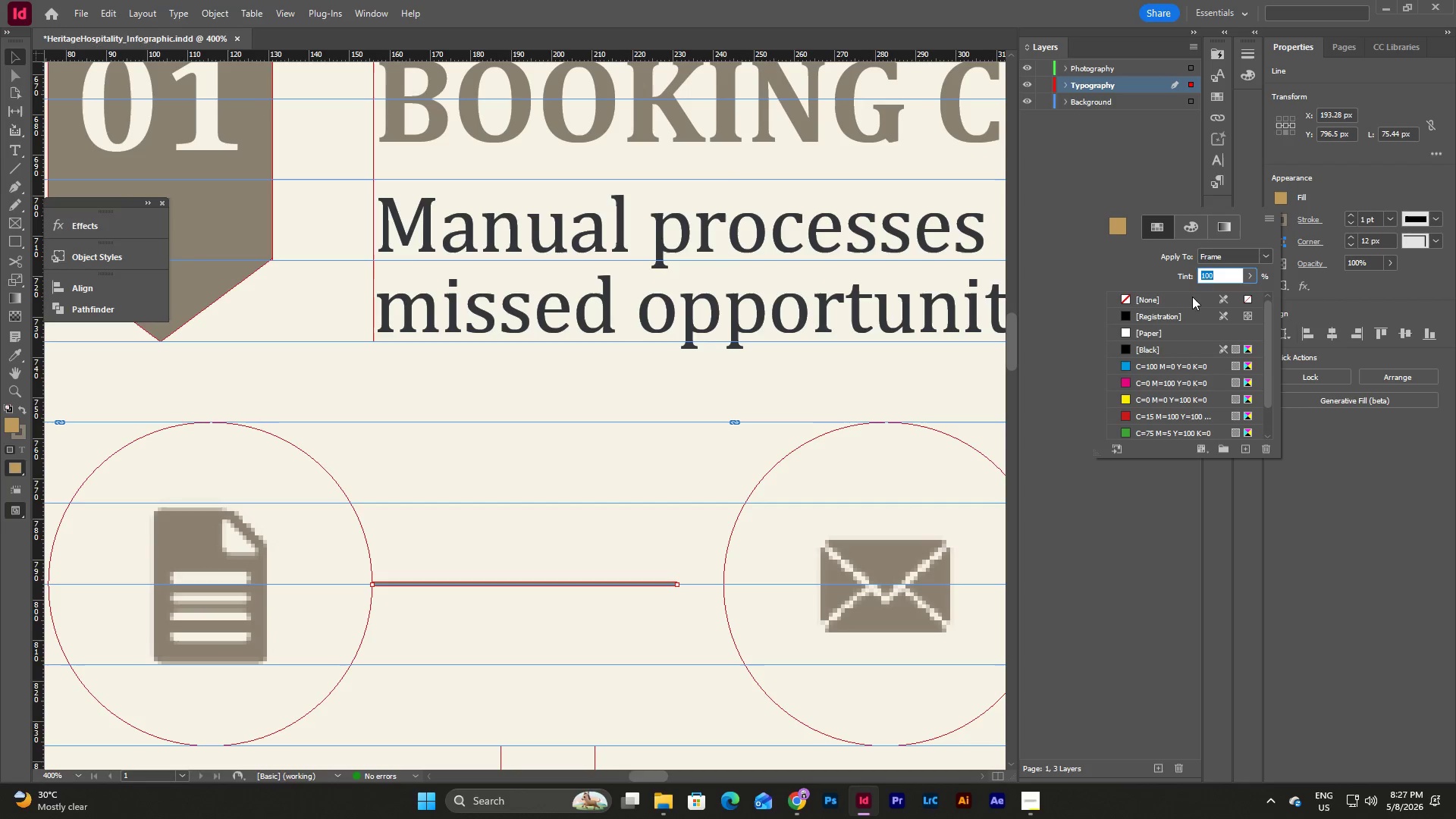 
left_click([1308, 185])
 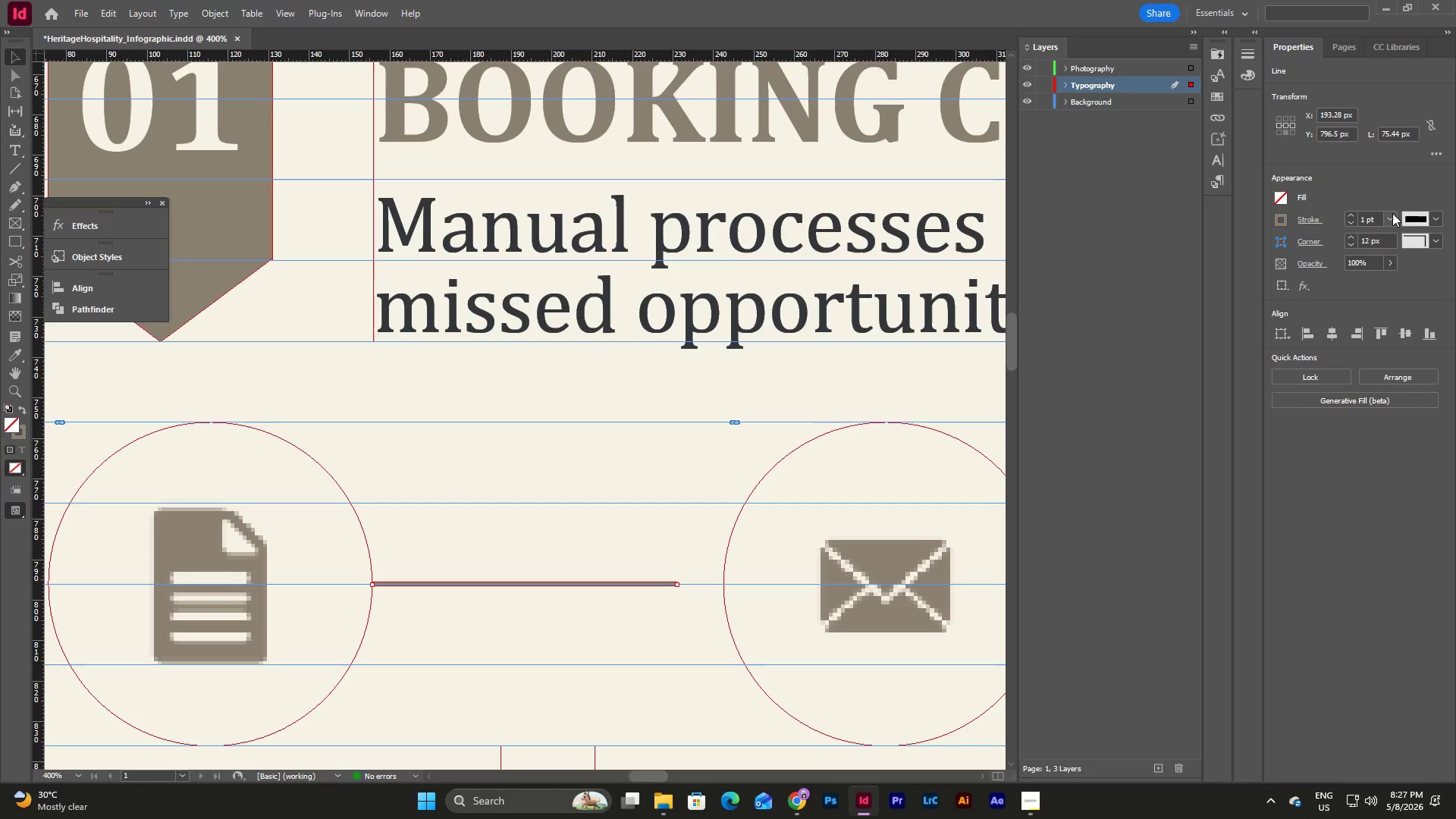 
left_click([1392, 213])
 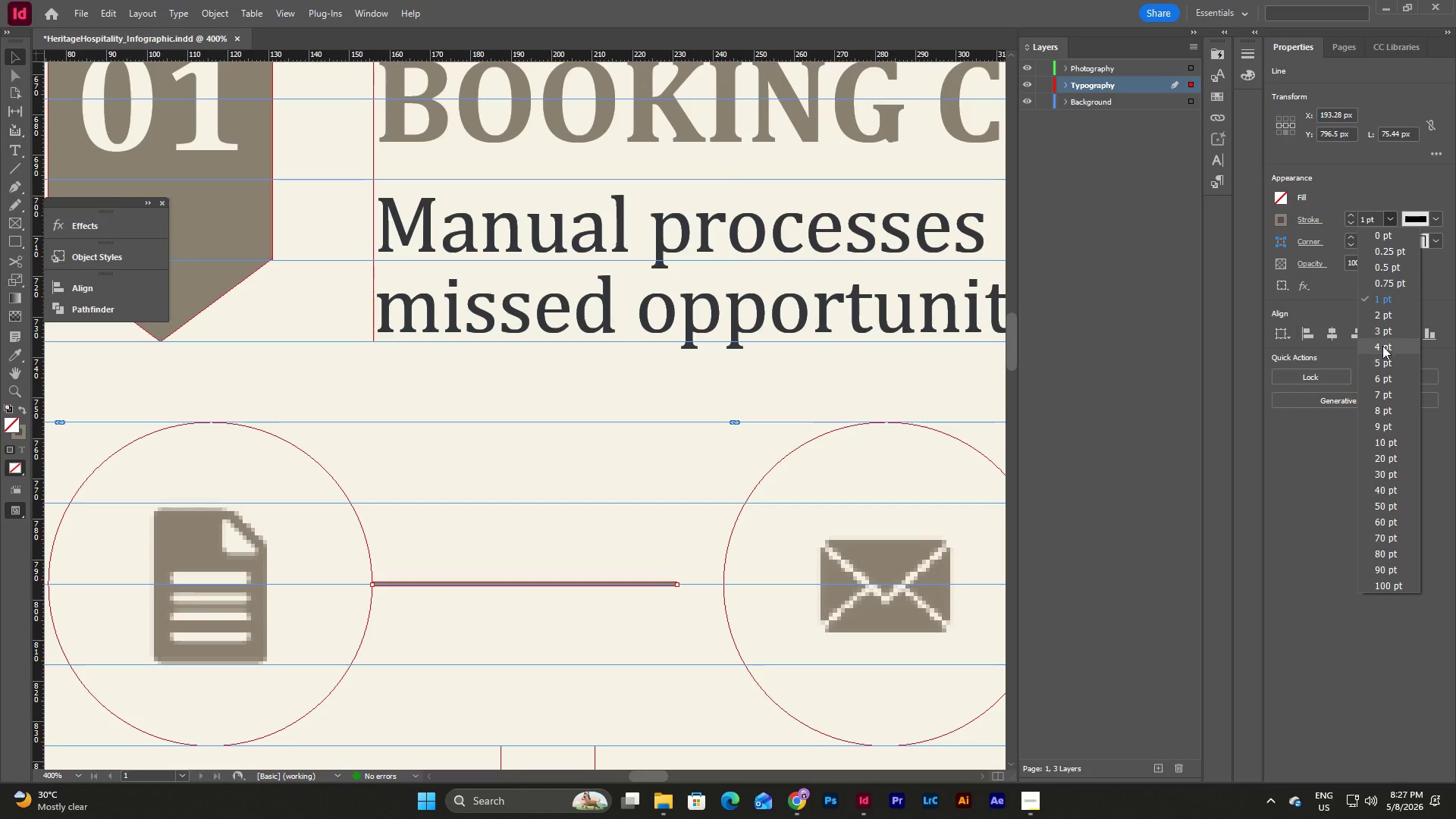 
left_click([1384, 329])
 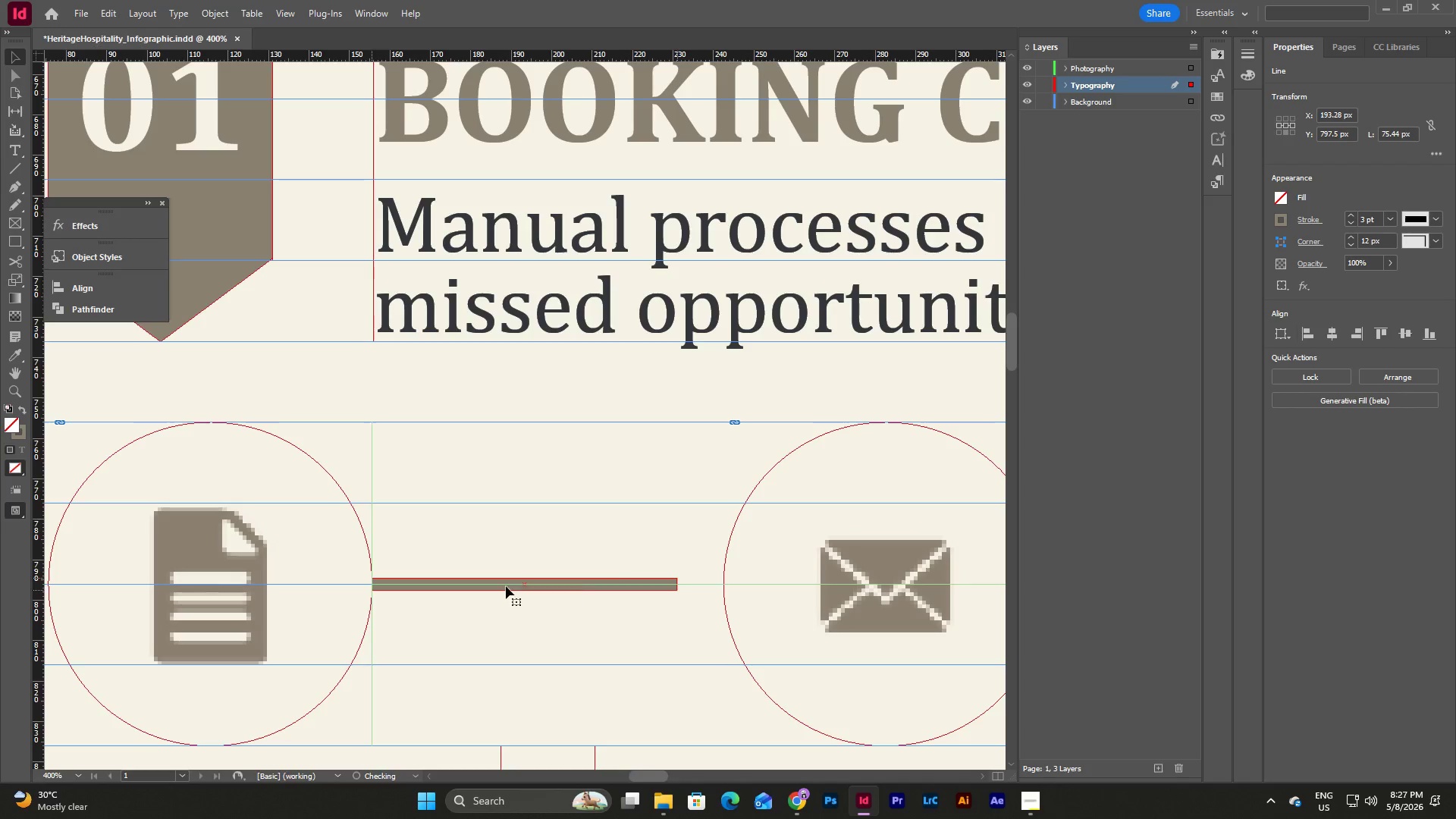 
left_click_drag(start_coordinate=[679, 585], to_coordinate=[721, 592])
 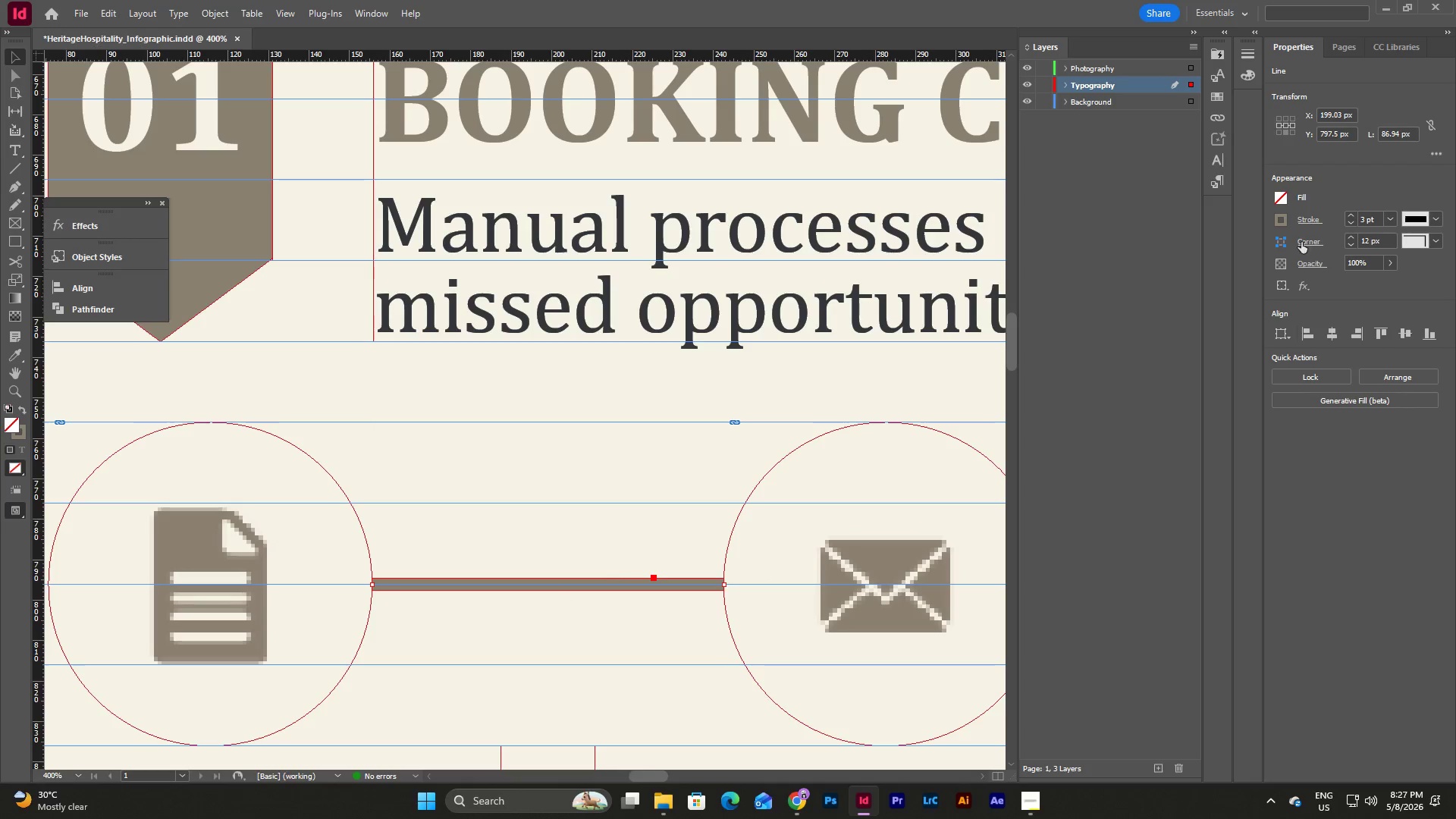 
left_click([1308, 221])
 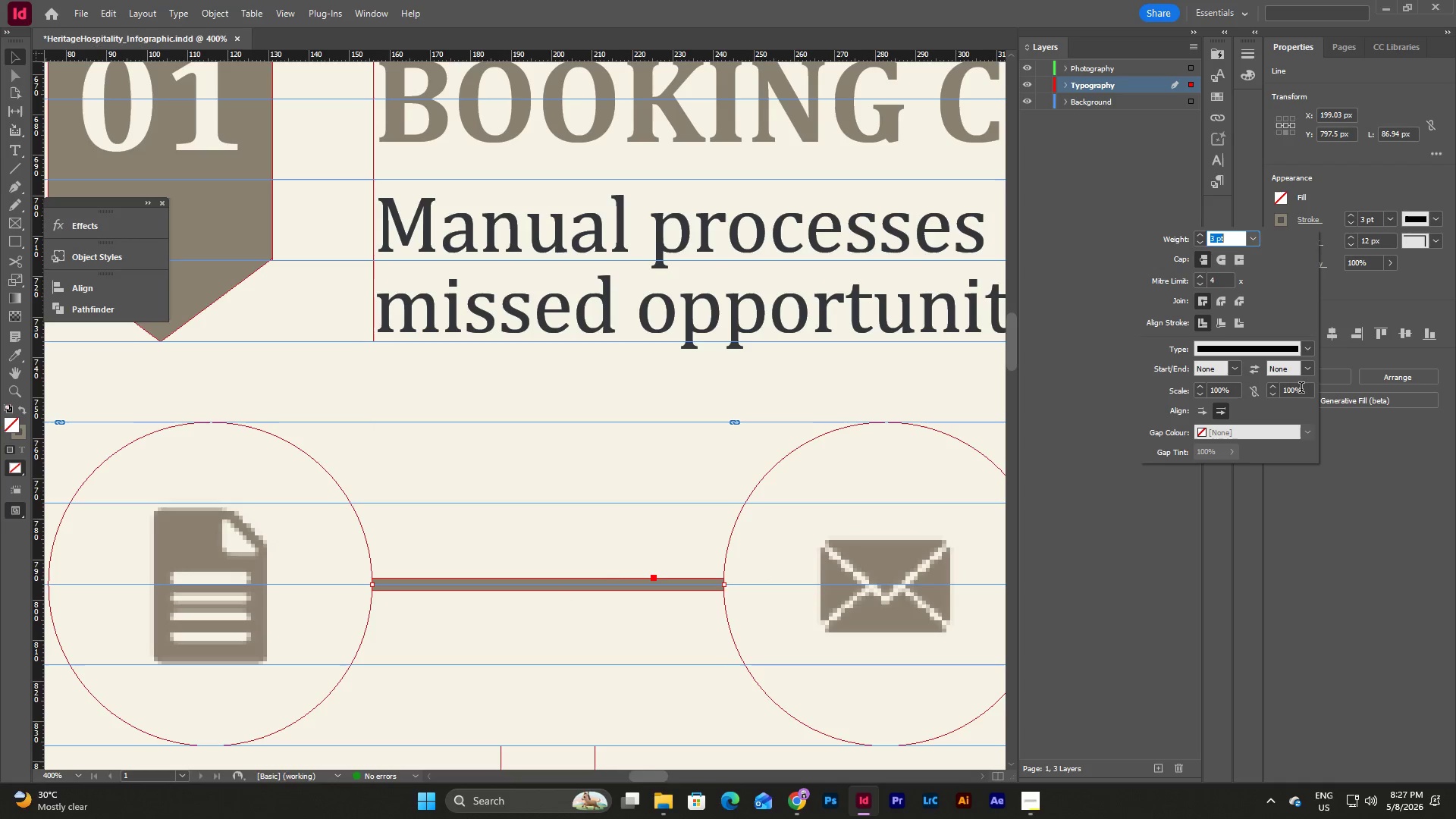 
left_click([1307, 364])
 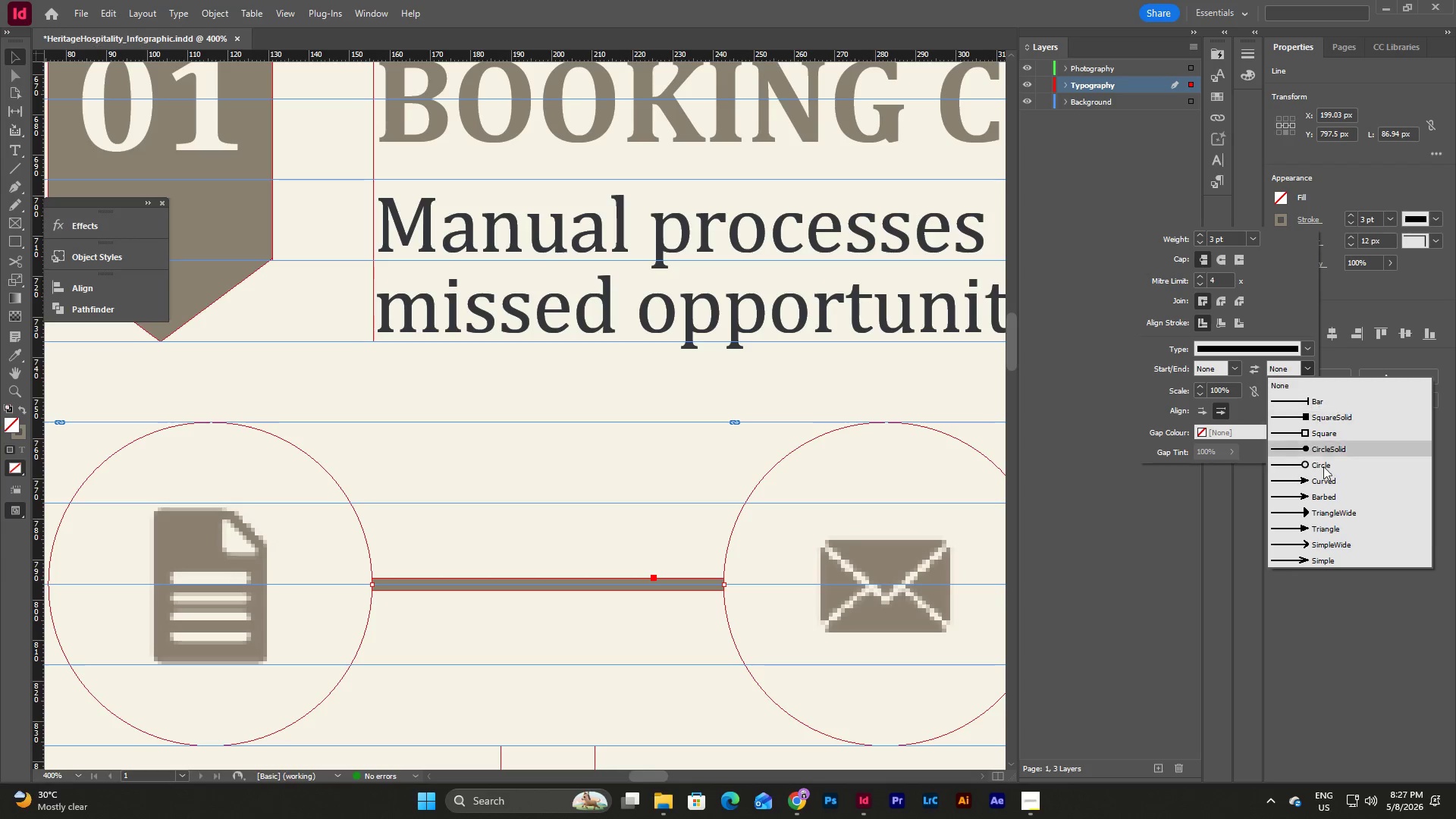 
left_click([1323, 476])
 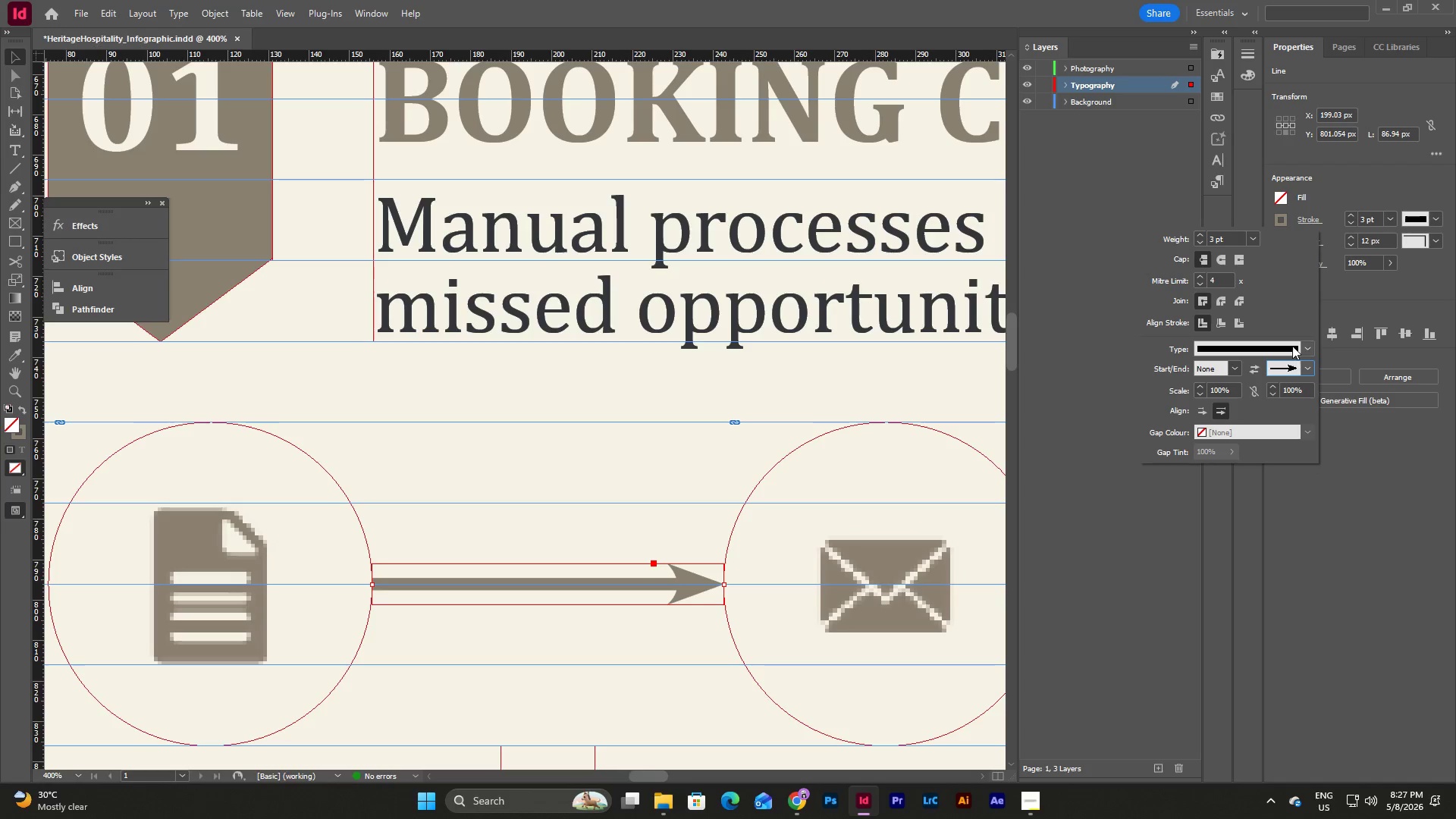 
left_click([1304, 371])
 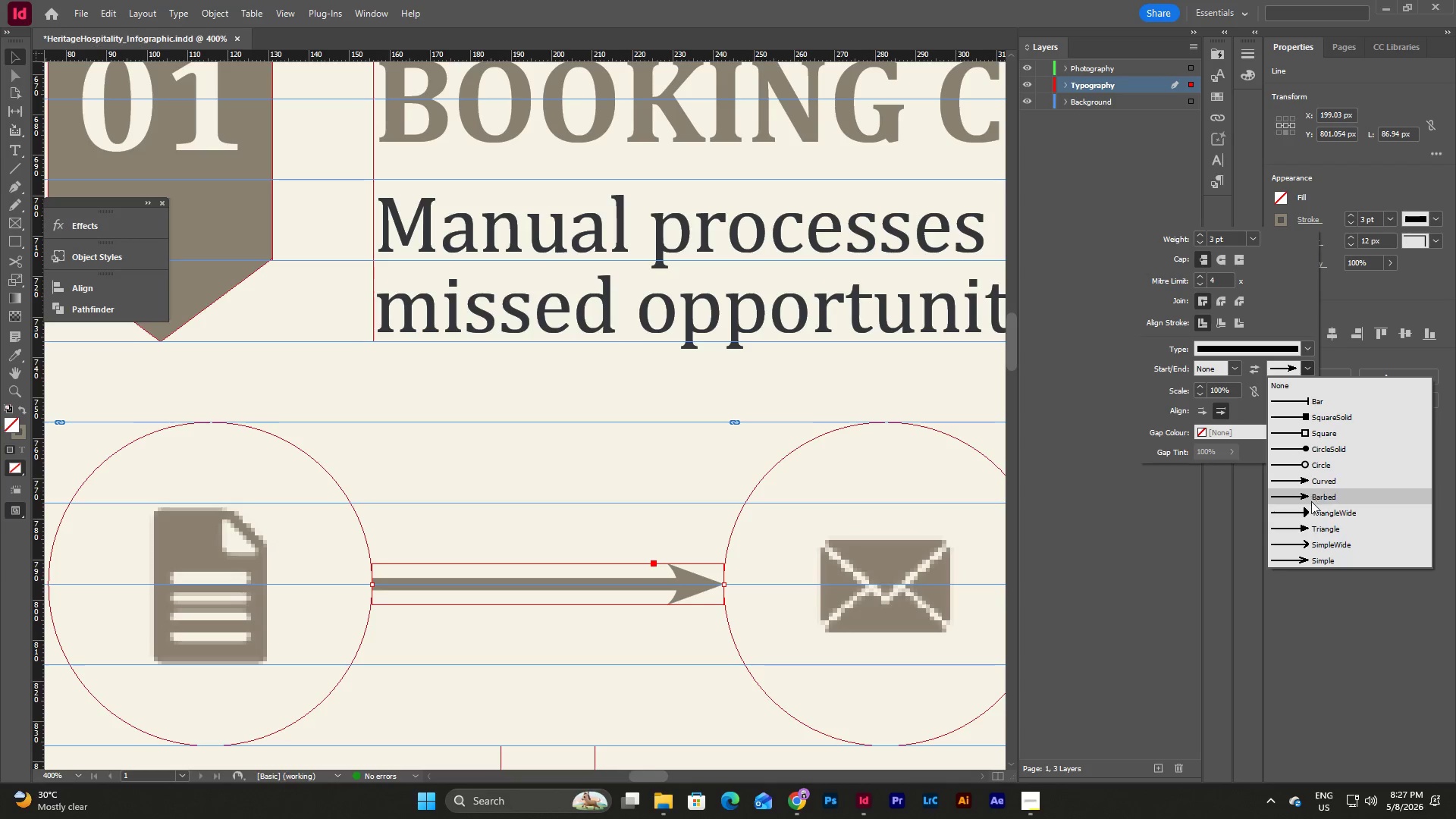 
left_click([1311, 509])
 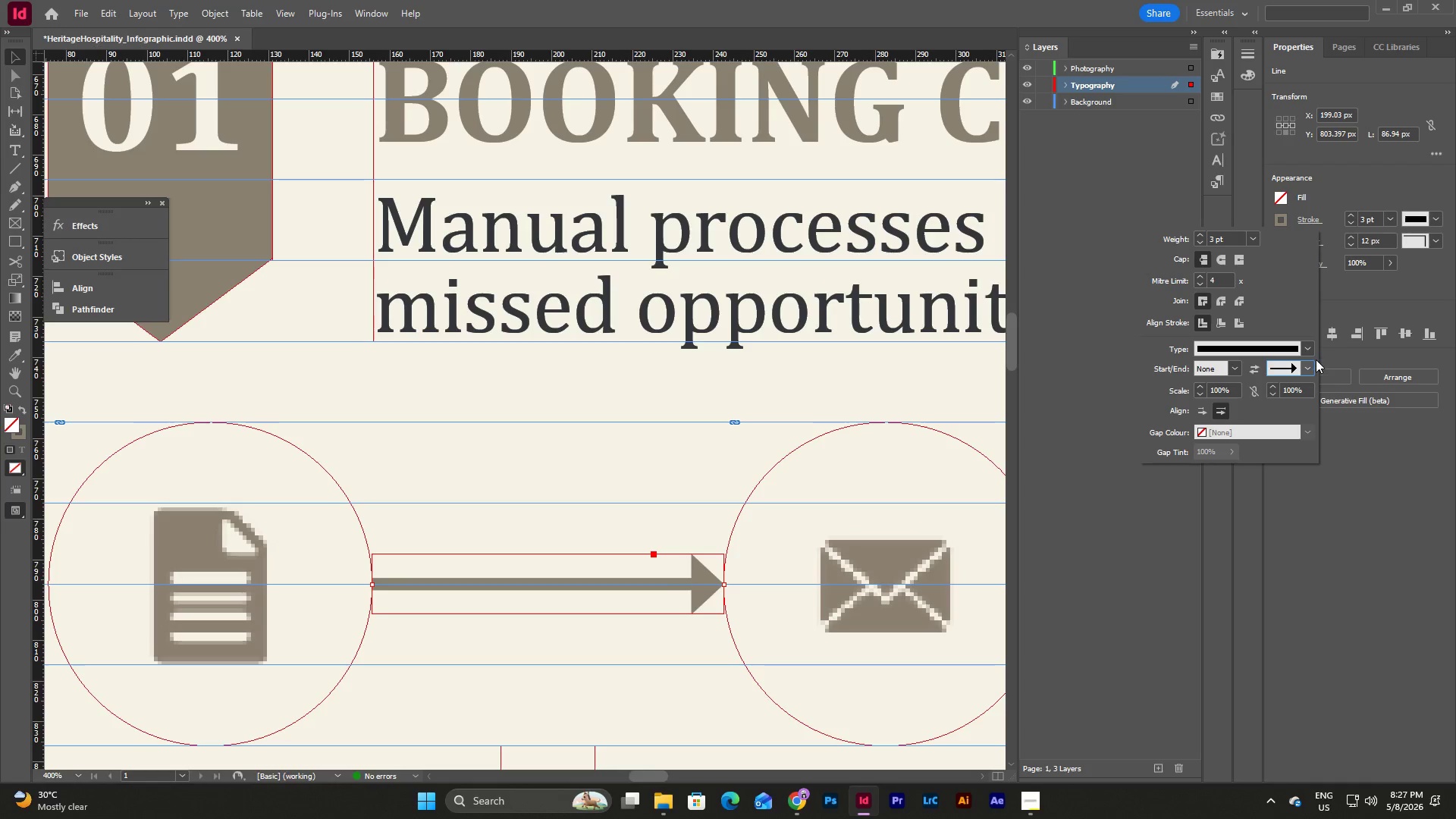 
left_click([1306, 373])
 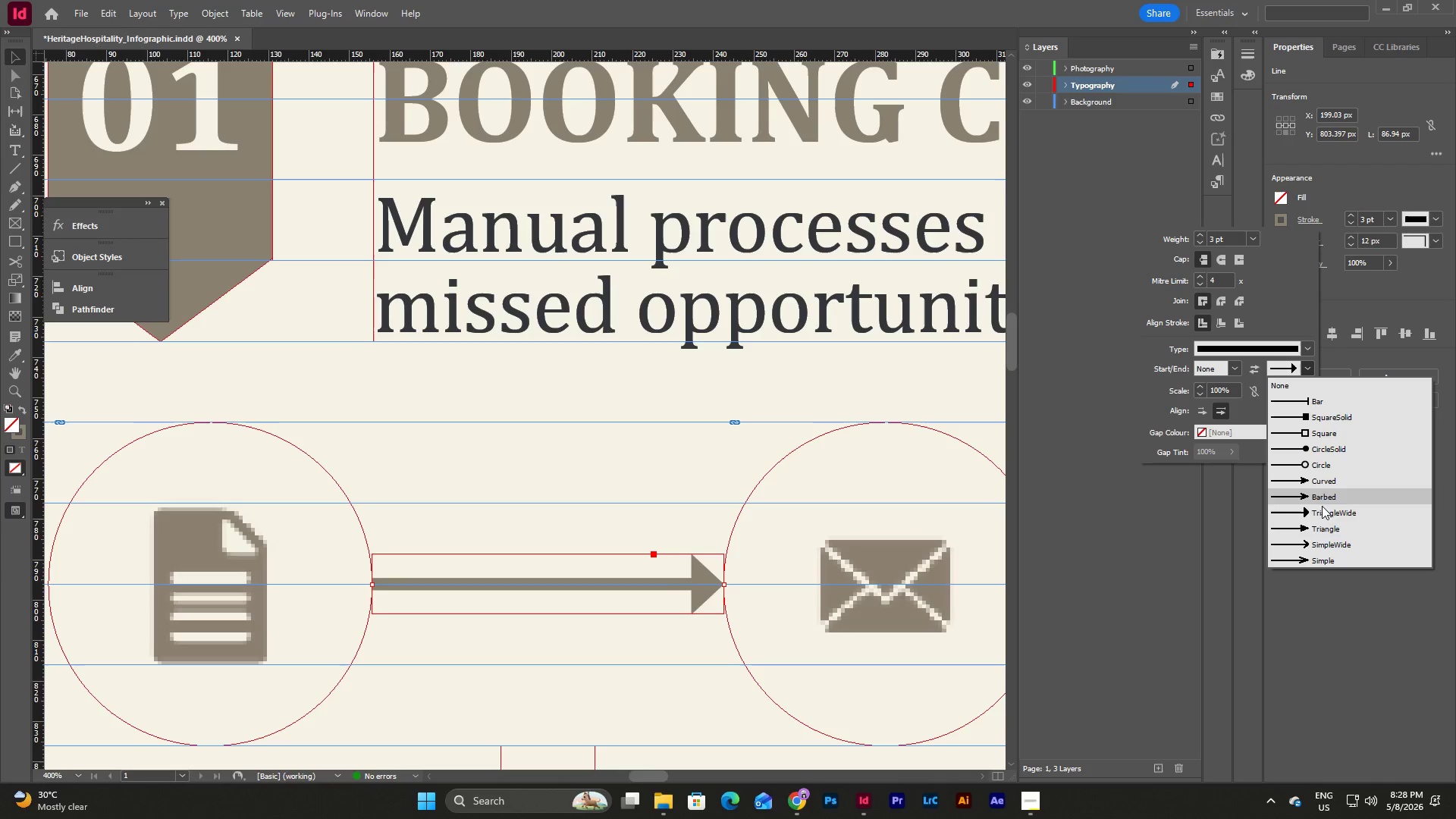 
left_click([1322, 527])
 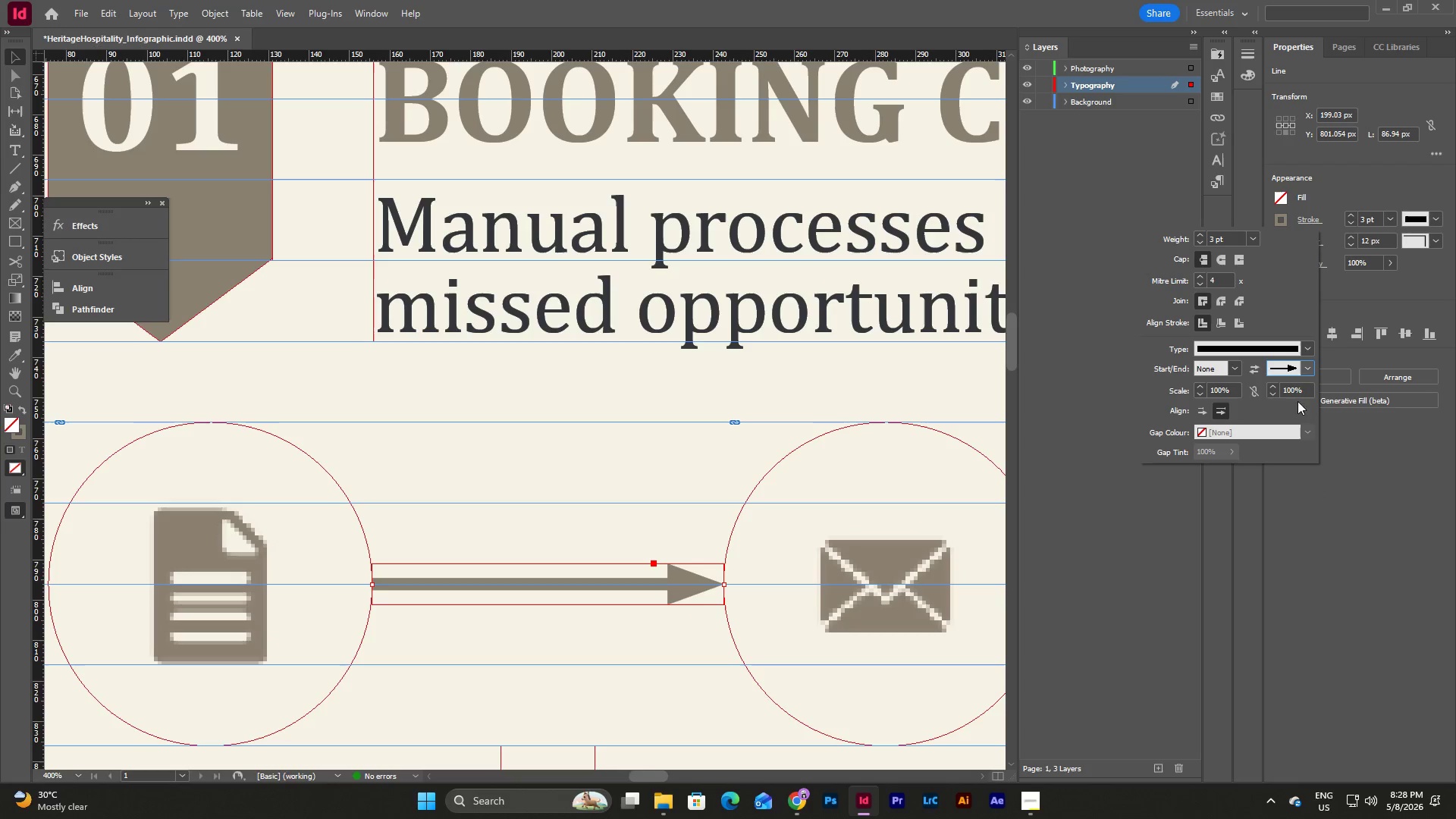 
left_click([1308, 360])
 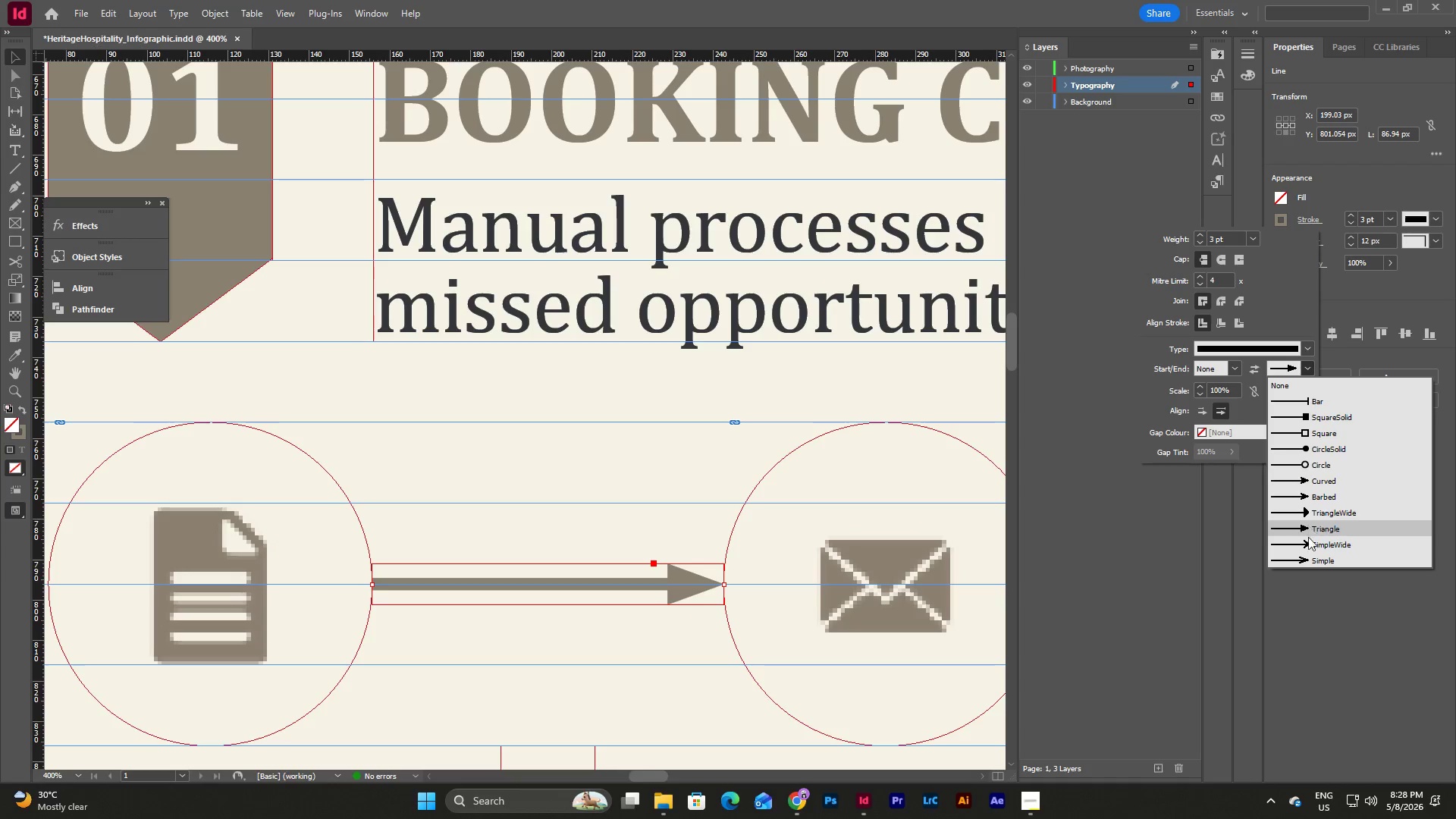 
left_click([1308, 555])
 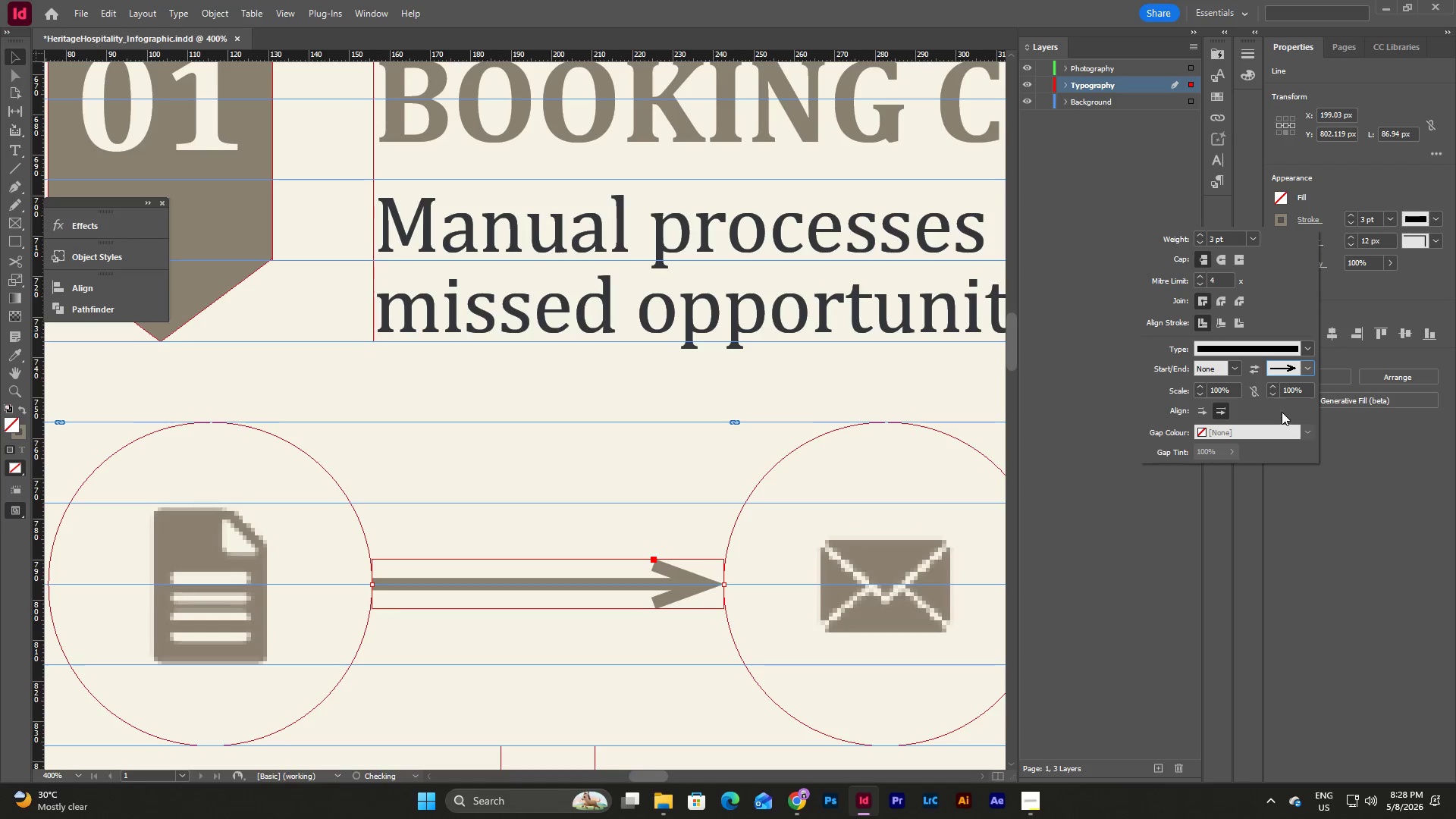 
left_click([1305, 363])
 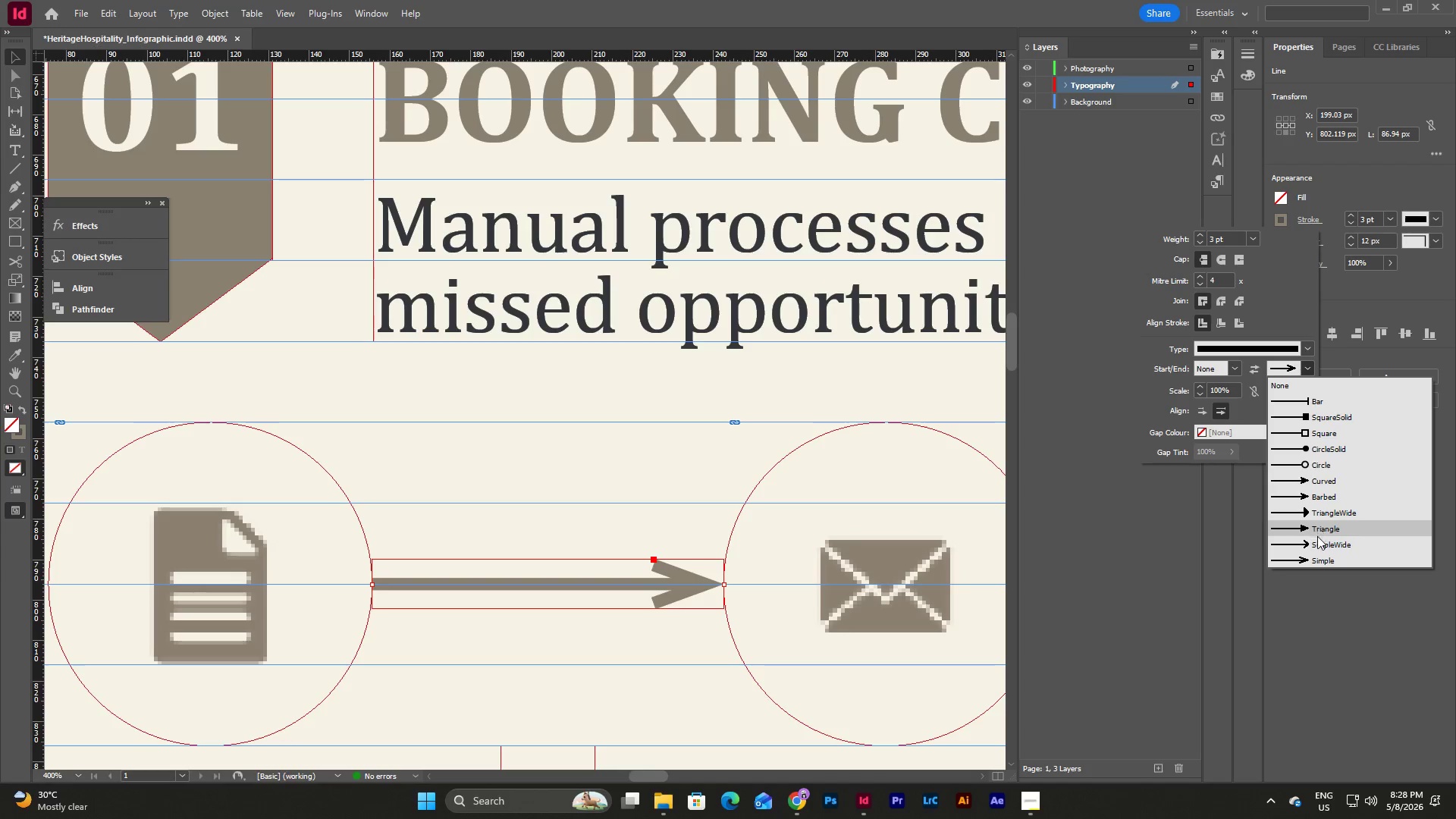 
left_click([1317, 545])
 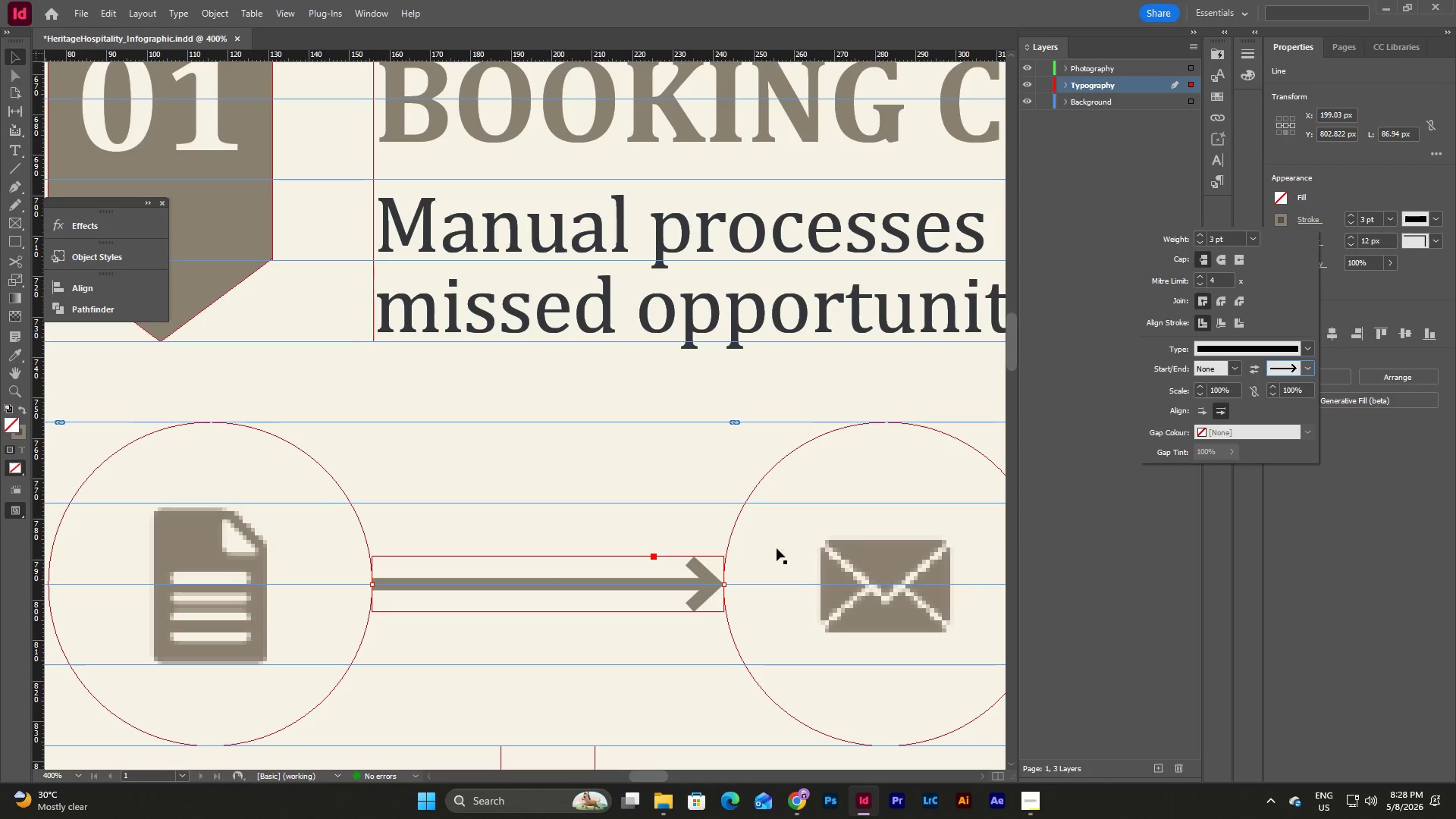 
left_click([672, 499])
 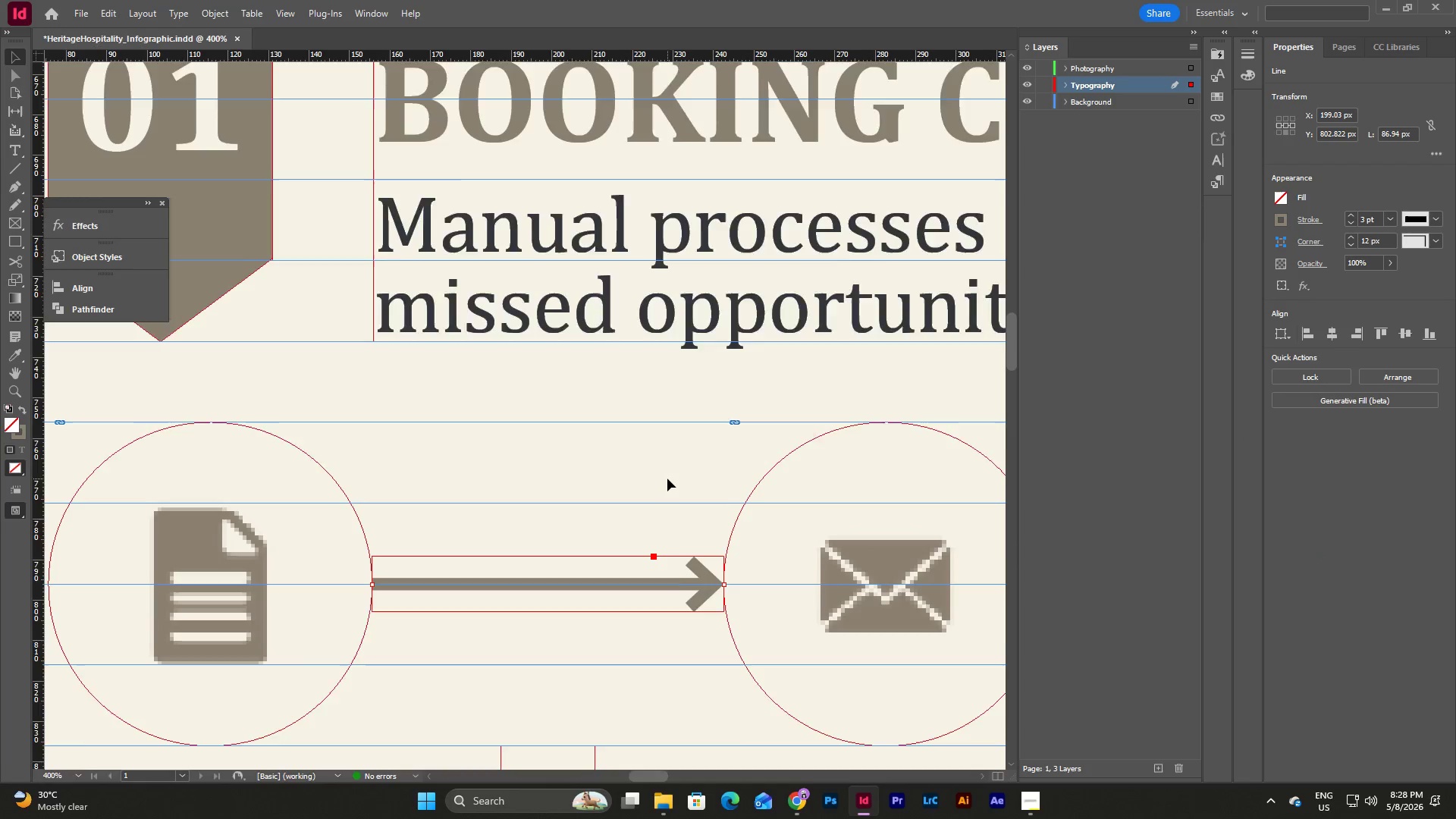 
scroll: coordinate [674, 465], scroll_direction: down, amount: 3.0
 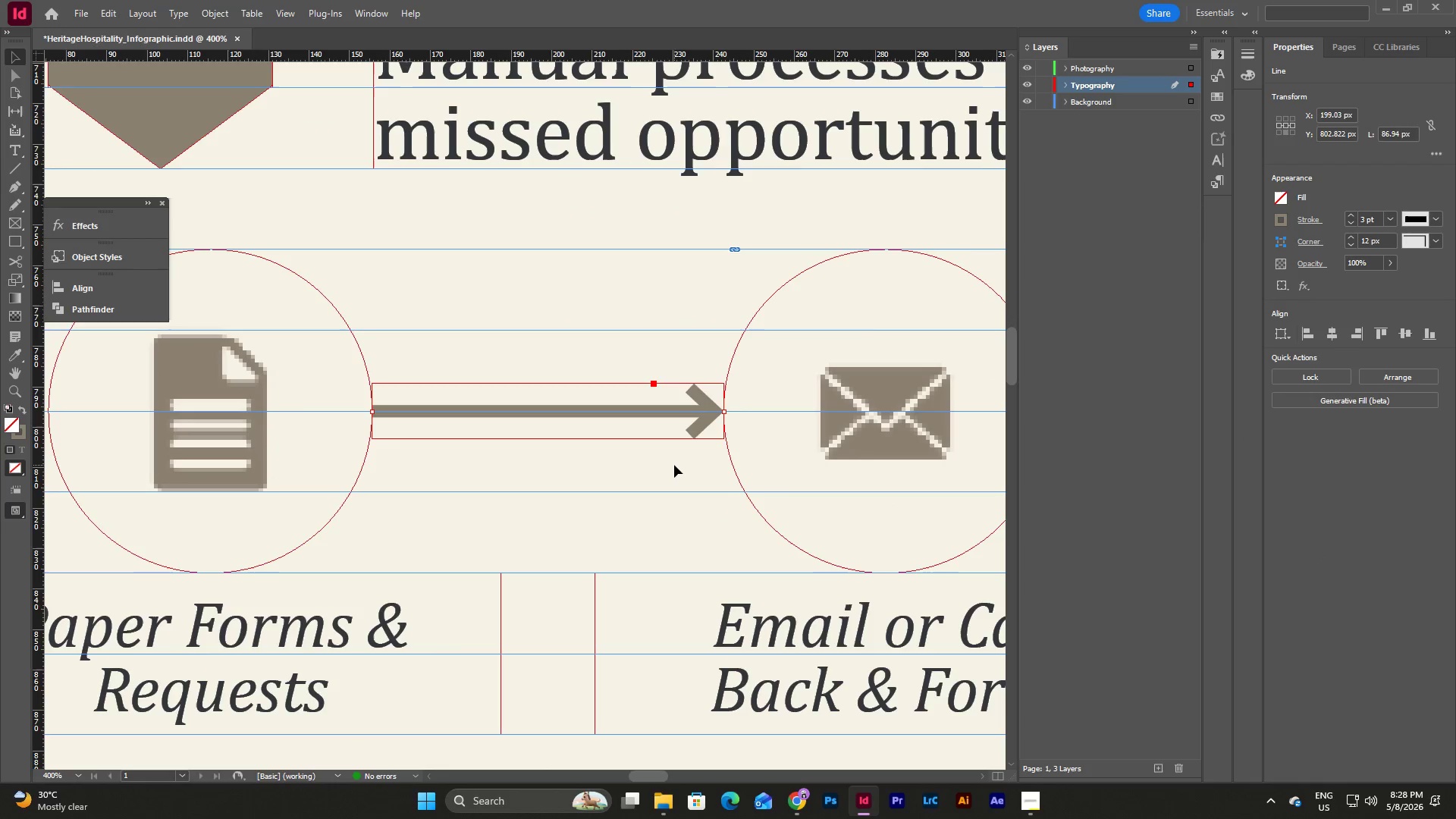 
left_click([674, 465])
 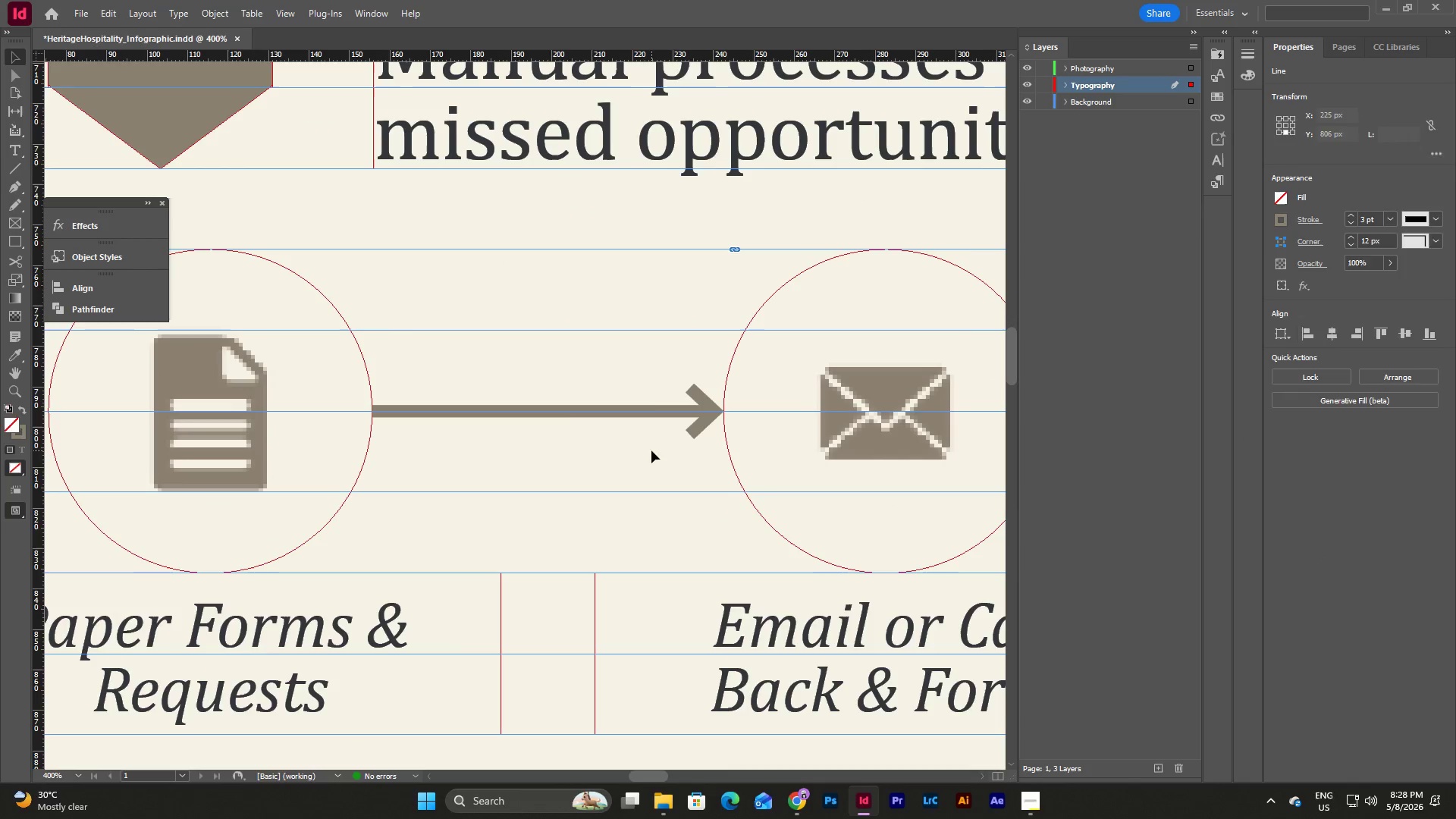 
left_click_drag(start_coordinate=[651, 450], to_coordinate=[528, 350])
 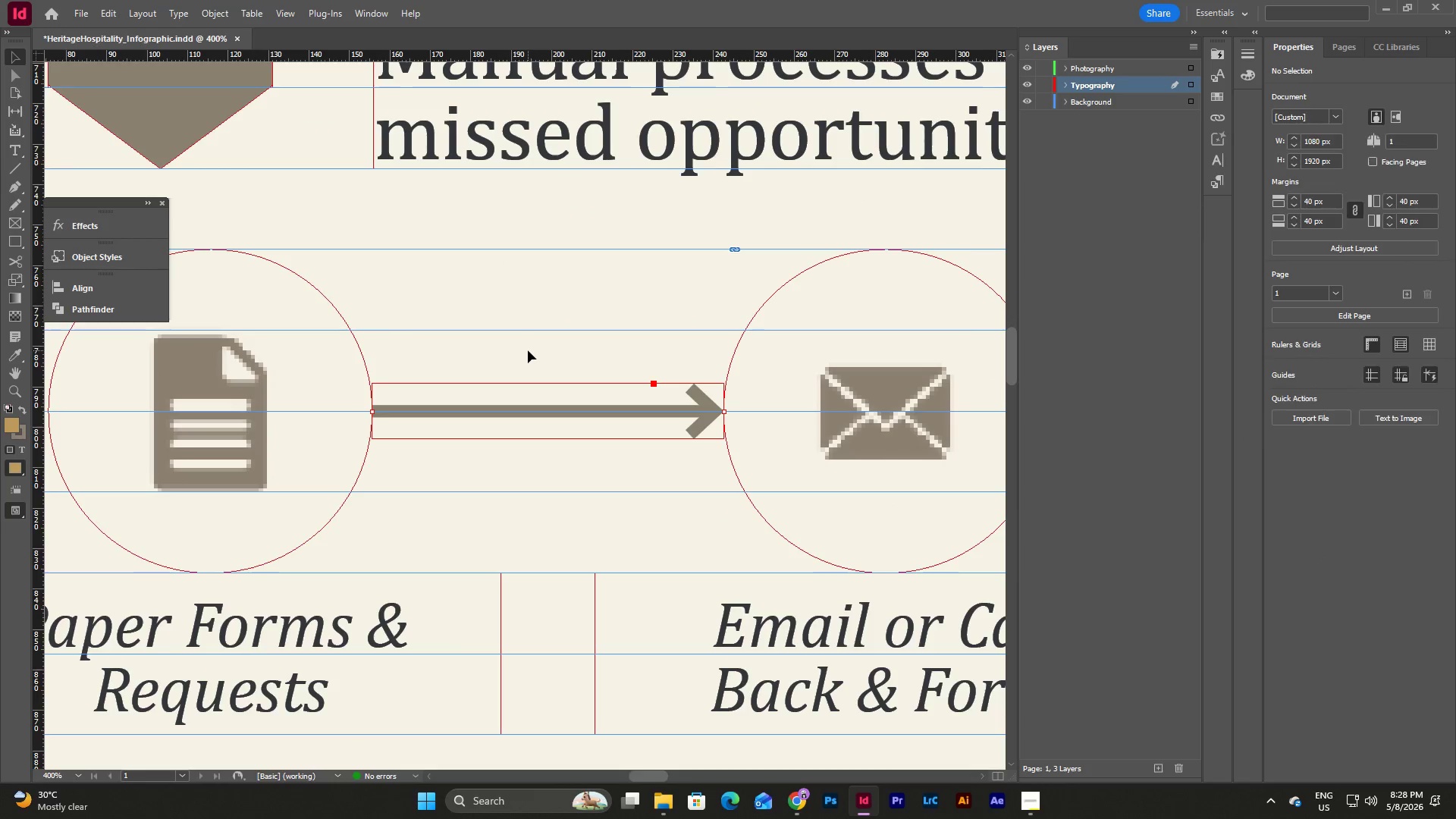 
key(Control+C)
 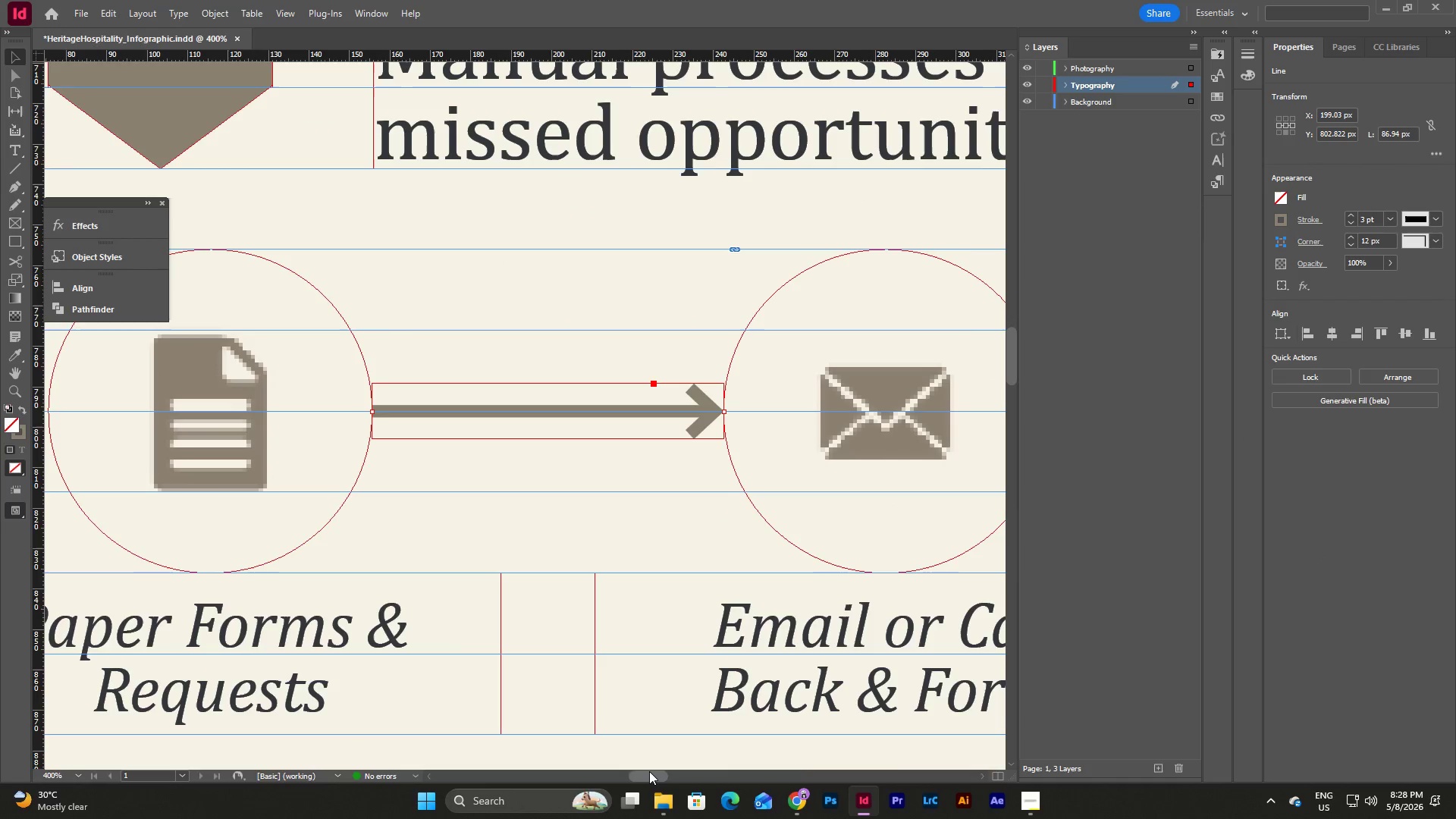 
left_click_drag(start_coordinate=[649, 771], to_coordinate=[666, 768])
 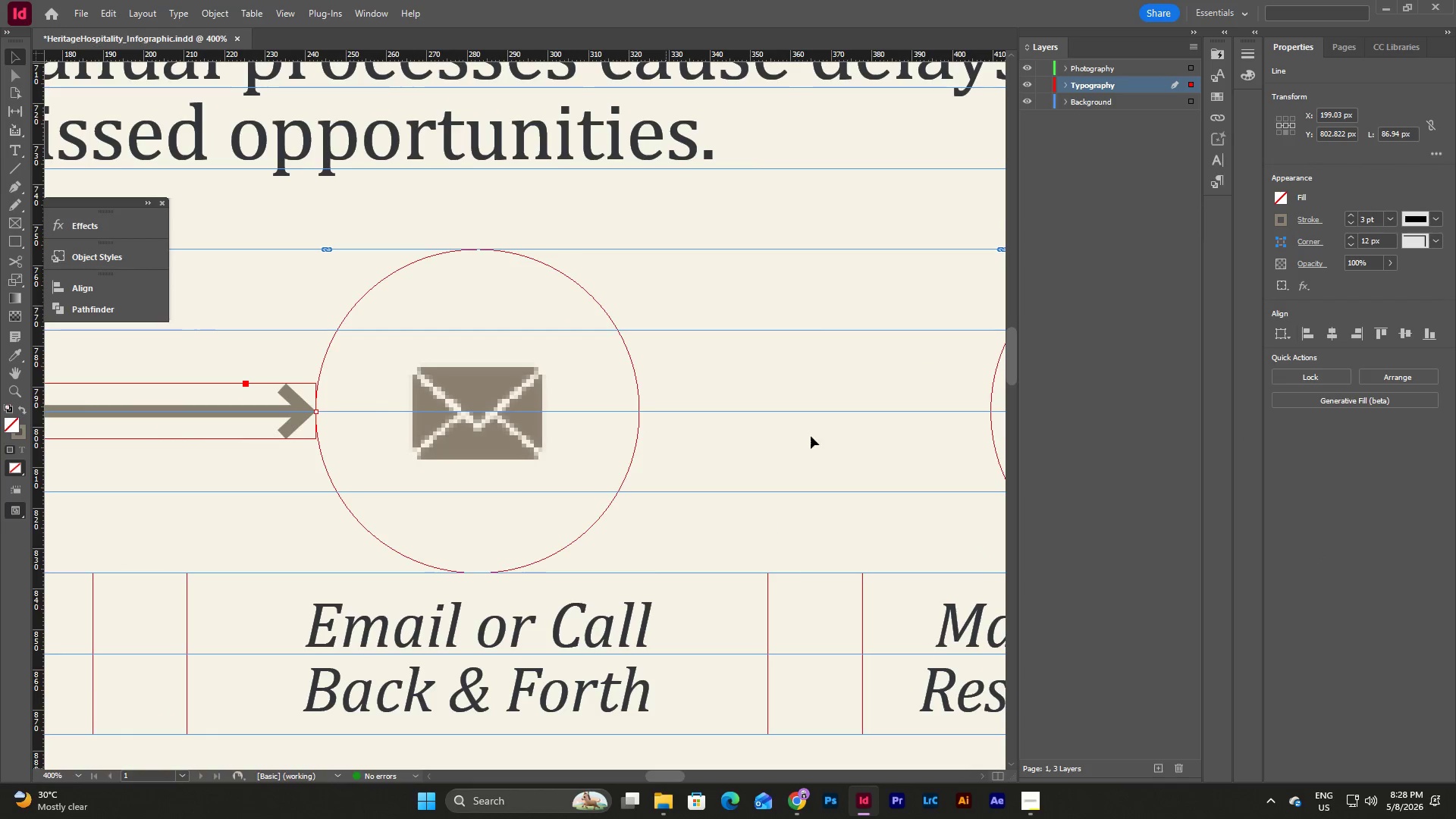 
left_click([811, 432])
 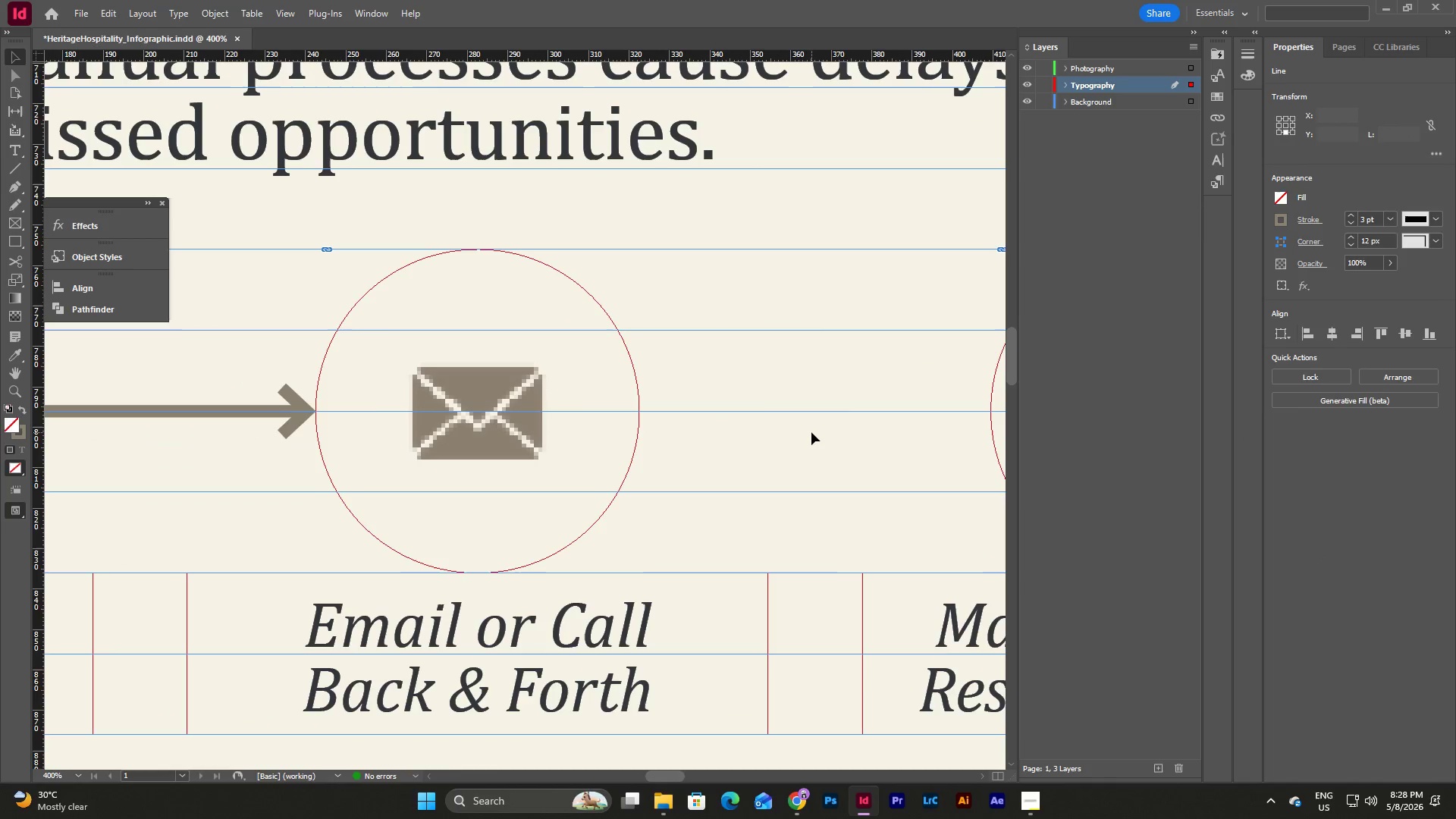 
key(Control+V)
 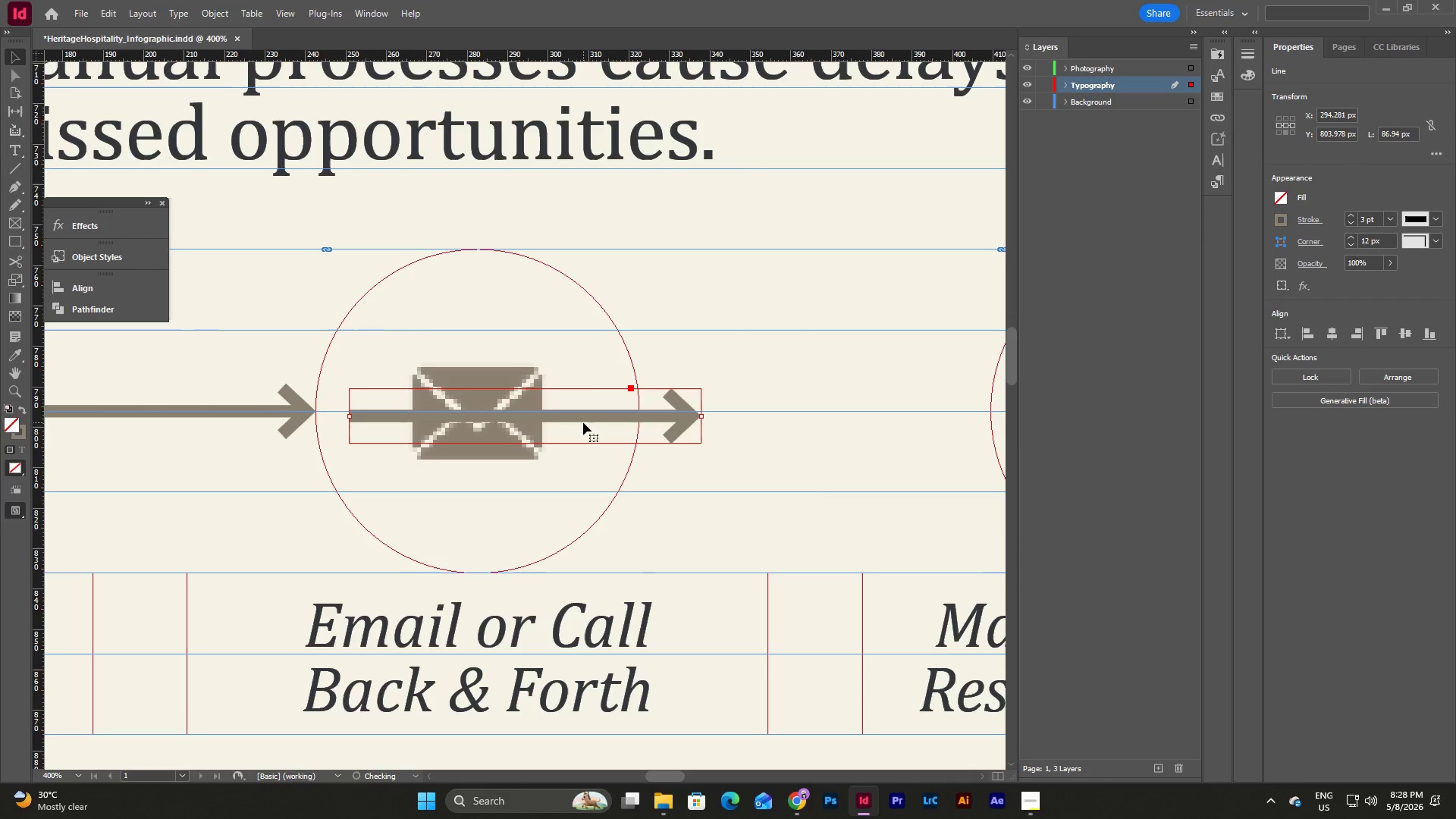 
left_click_drag(start_coordinate=[583, 422], to_coordinate=[832, 437])
 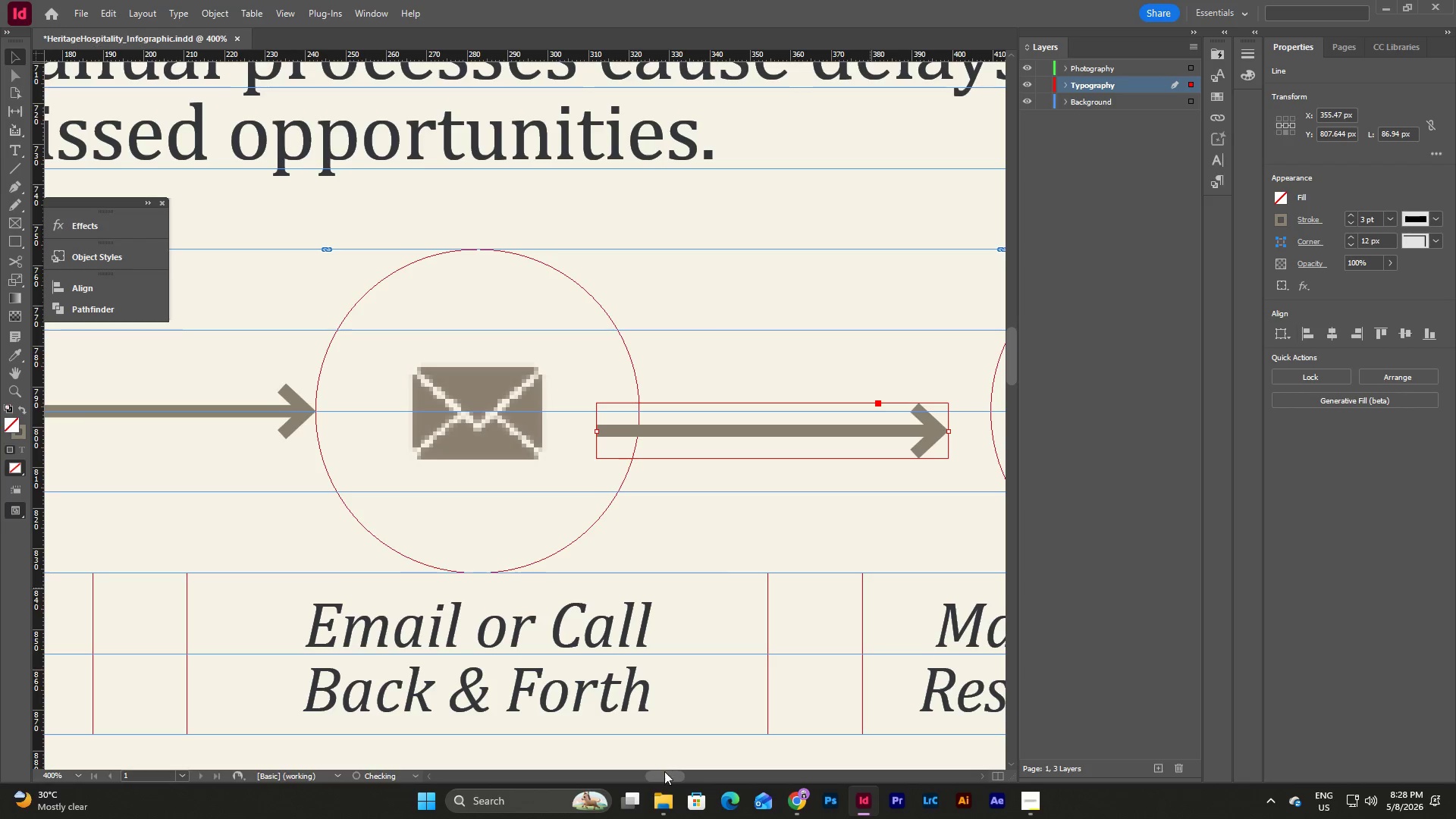 
left_click_drag(start_coordinate=[661, 777], to_coordinate=[669, 778])
 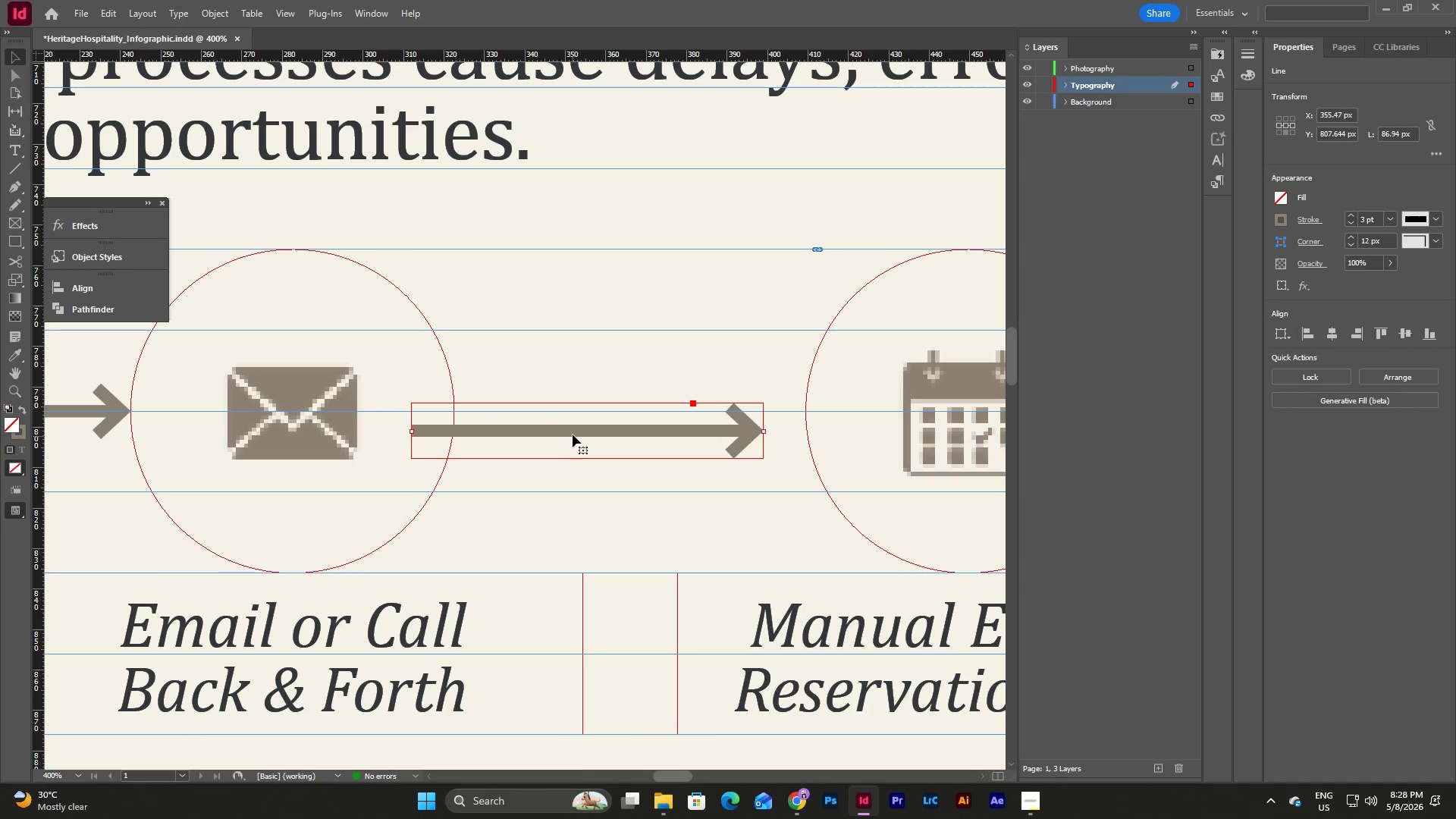 
left_click_drag(start_coordinate=[573, 429], to_coordinate=[613, 408])
 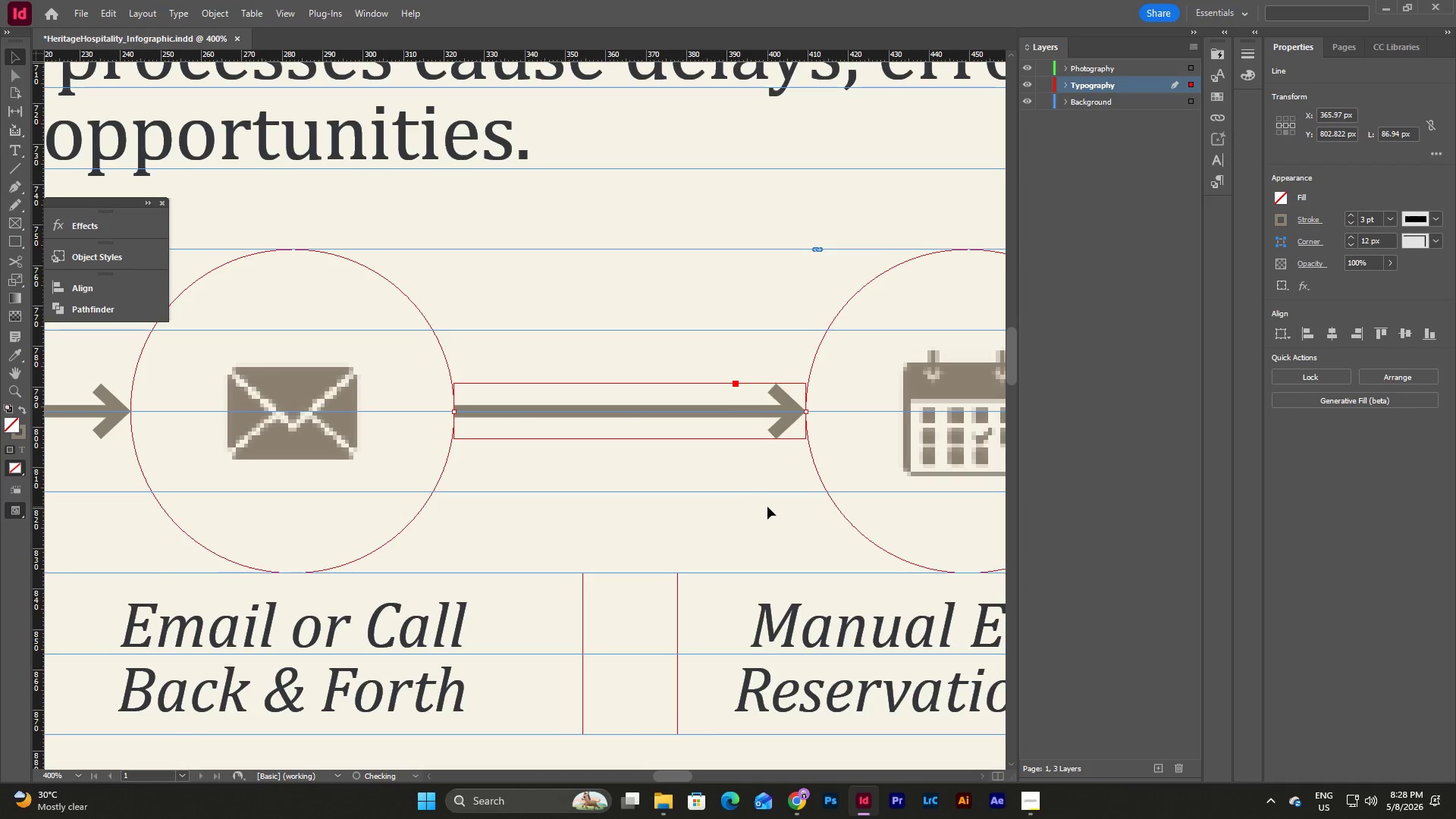 
left_click([767, 507])
 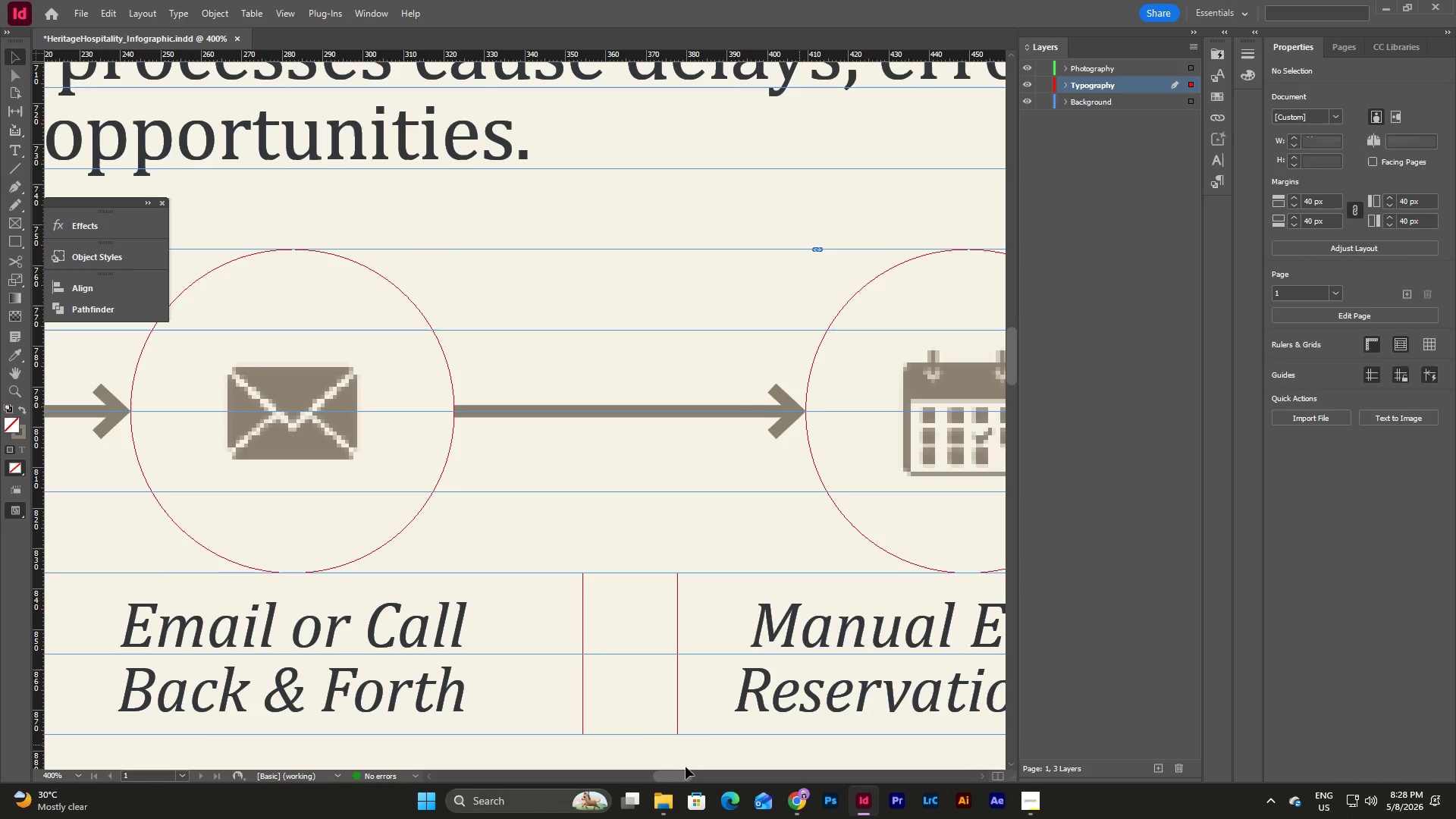 
left_click_drag(start_coordinate=[674, 779], to_coordinate=[664, 777])
 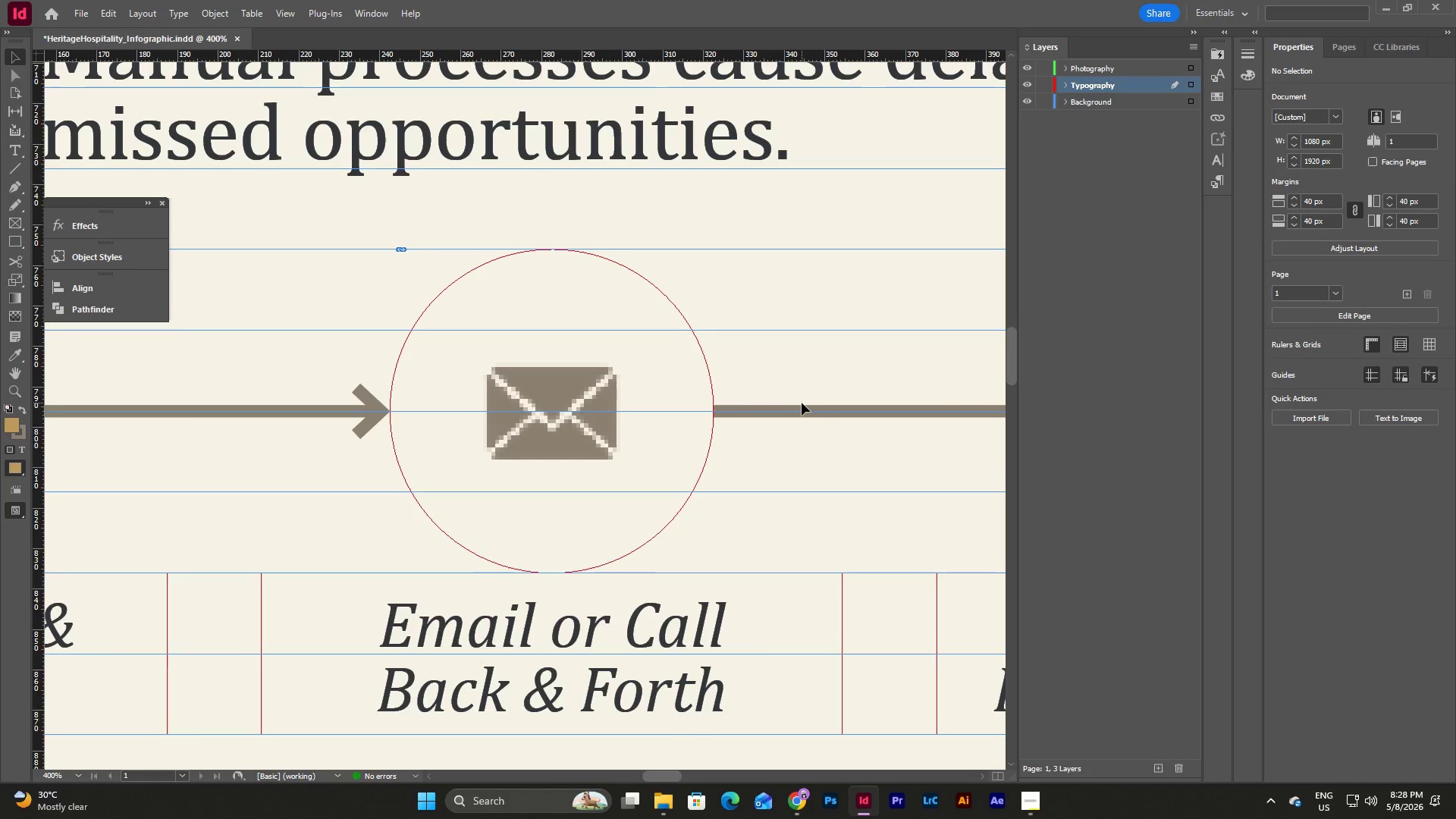 
double_click([806, 409])
 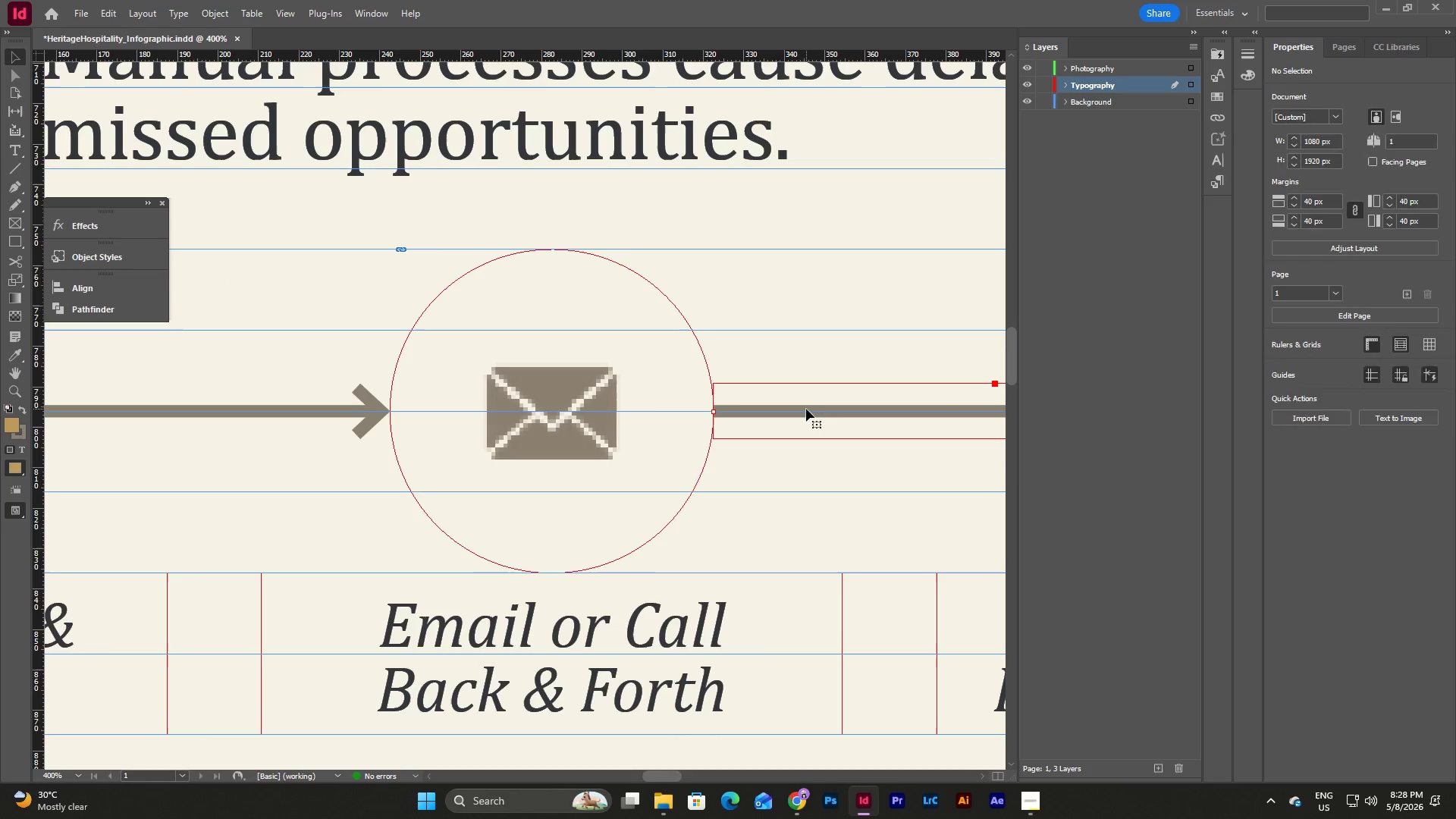 
hold_key(key=ShiftLeft, duration=1.3)
double_click([353, 411])
 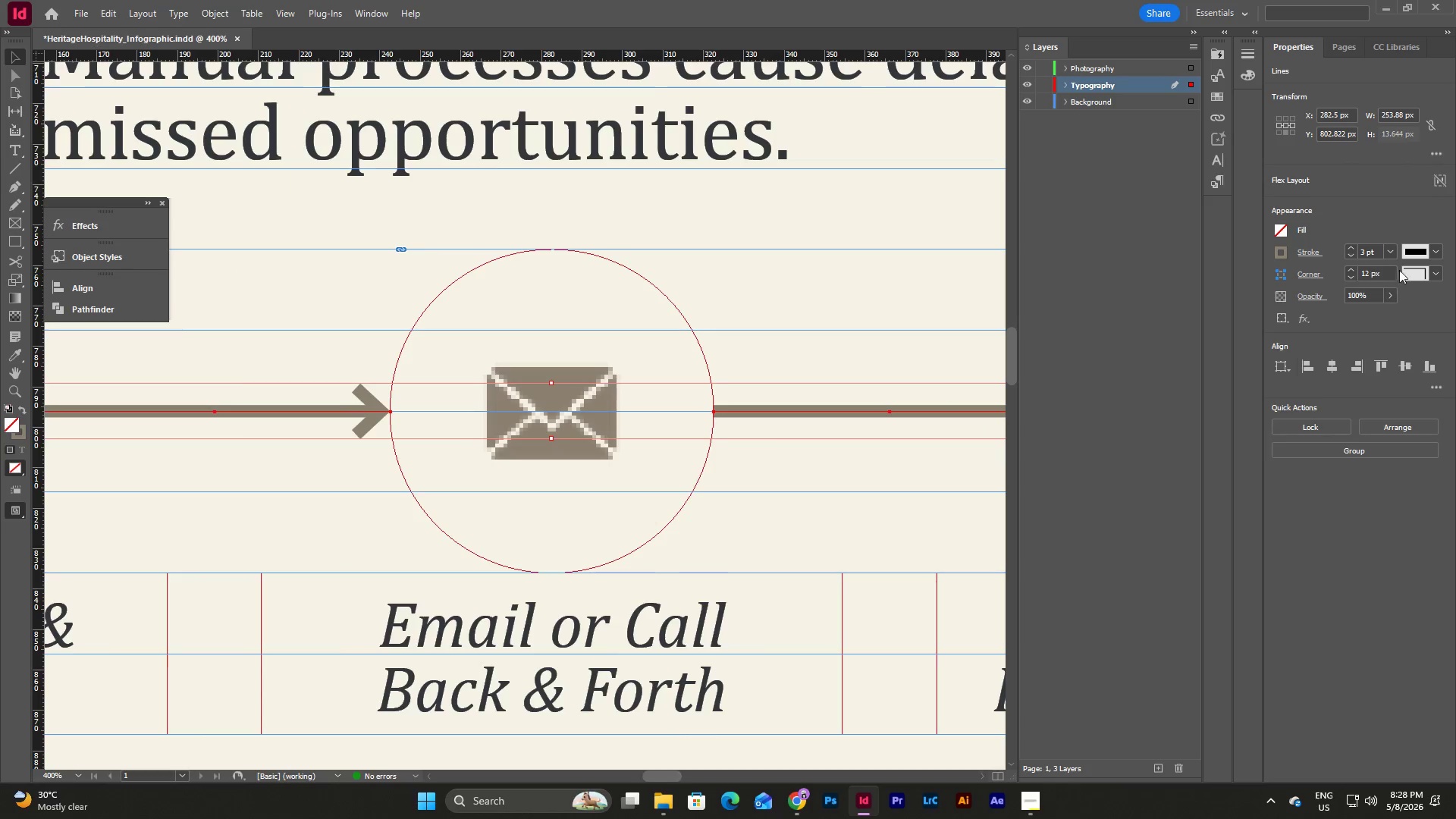 
left_click([1435, 252])
 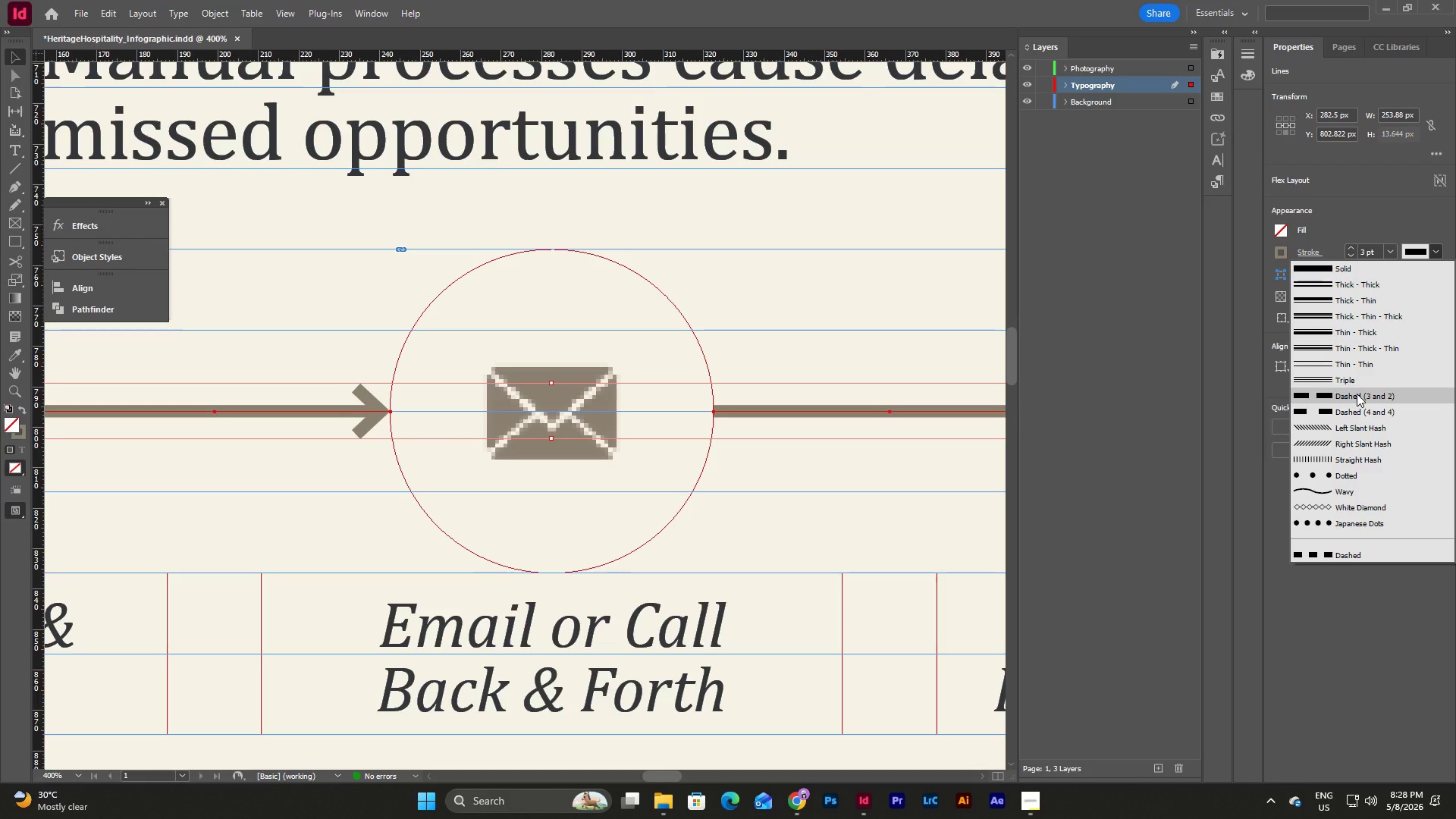 
left_click([1357, 394])
 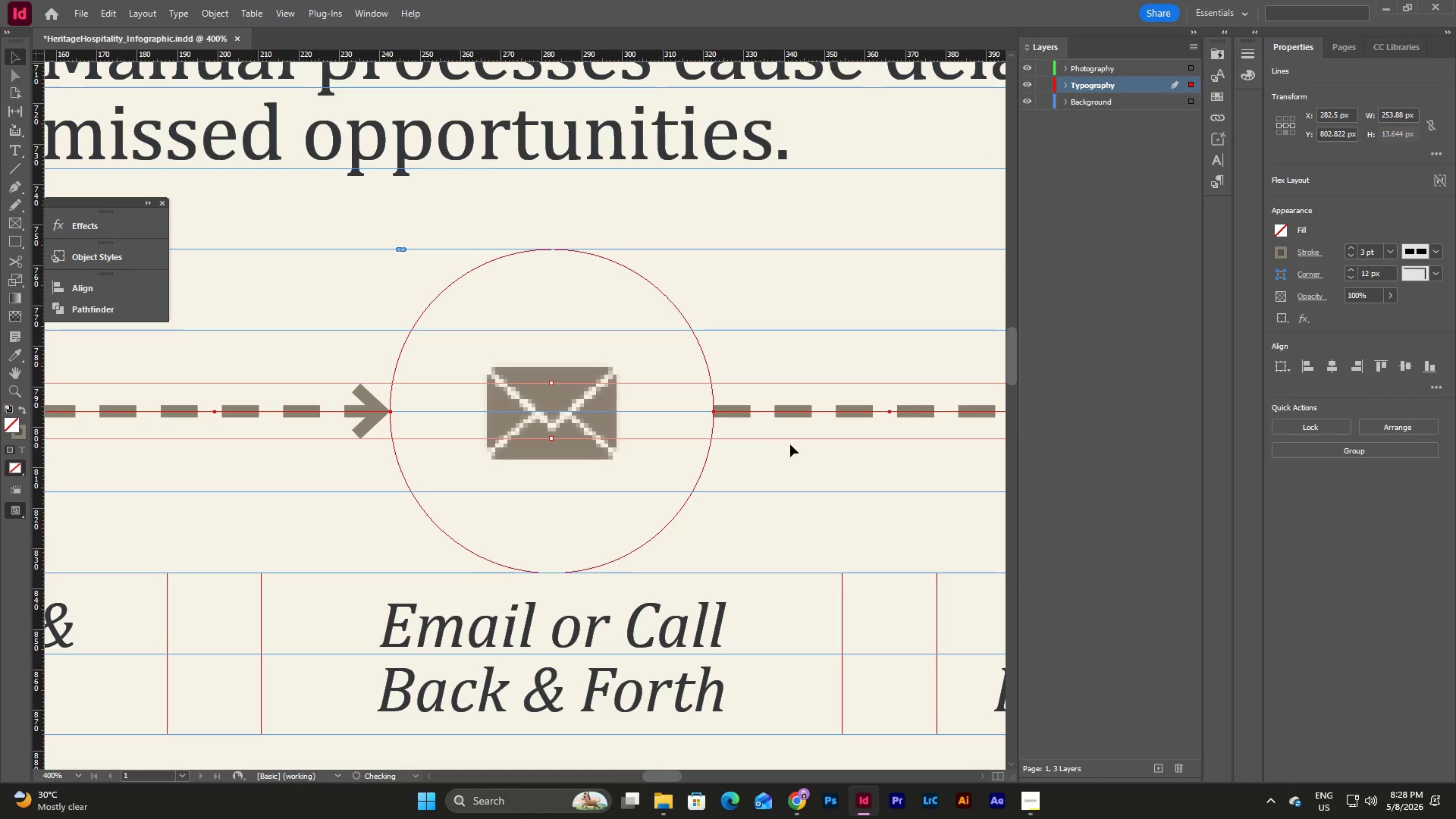 
left_click([777, 475])
 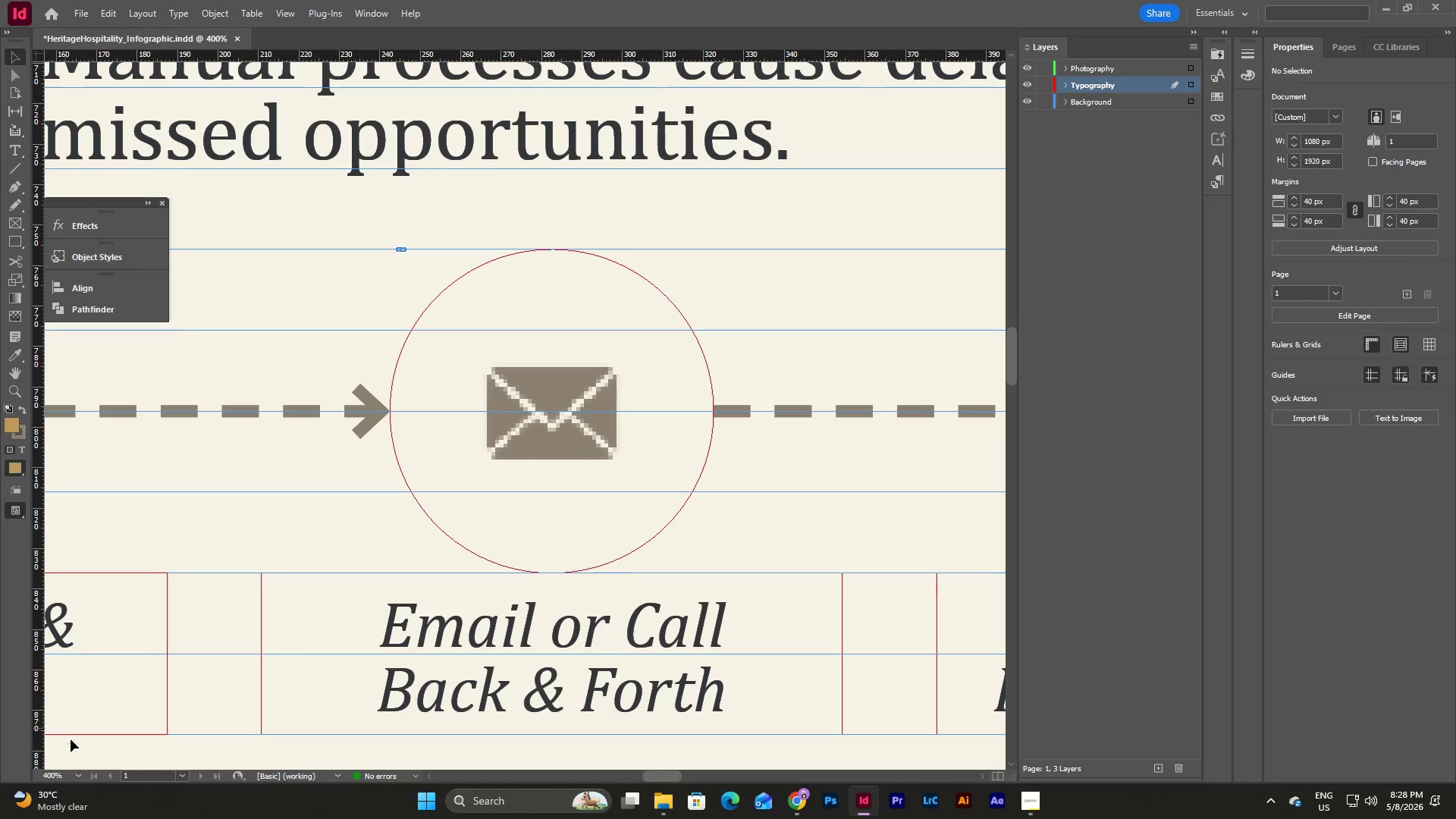 
left_click([80, 770])
 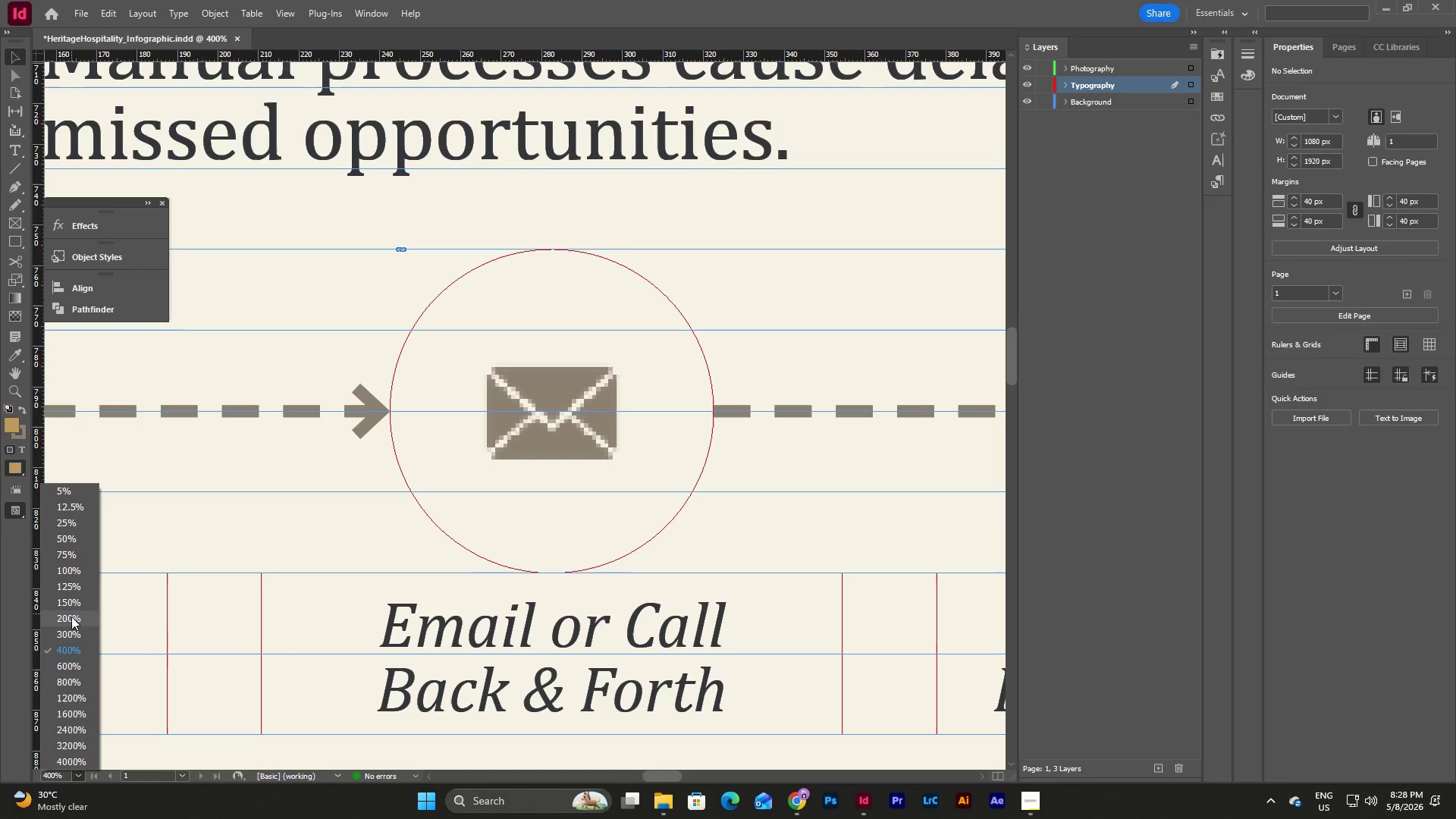 
left_click([71, 623])
 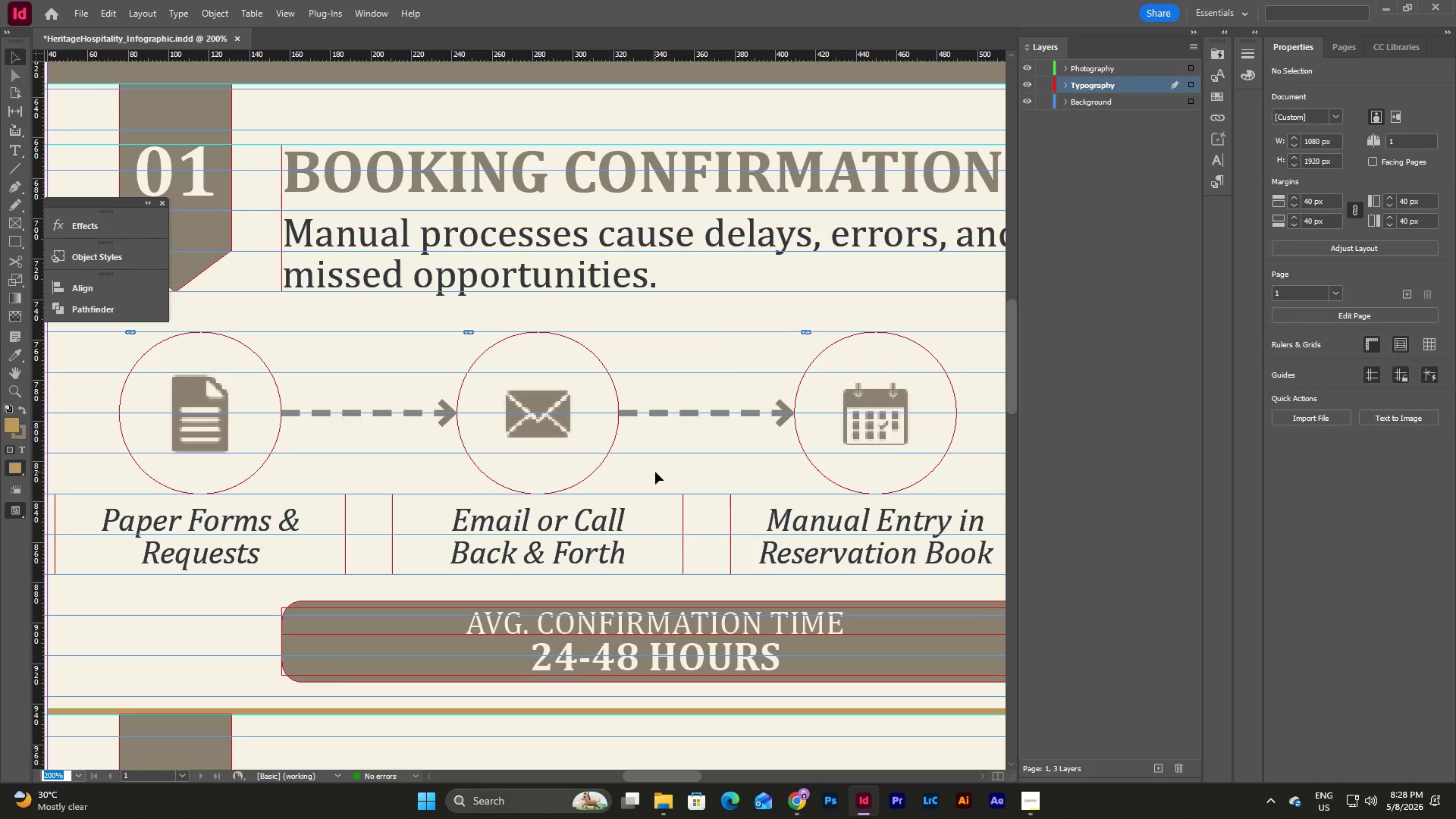 
scroll: coordinate [655, 472], scroll_direction: down, amount: 2.0
 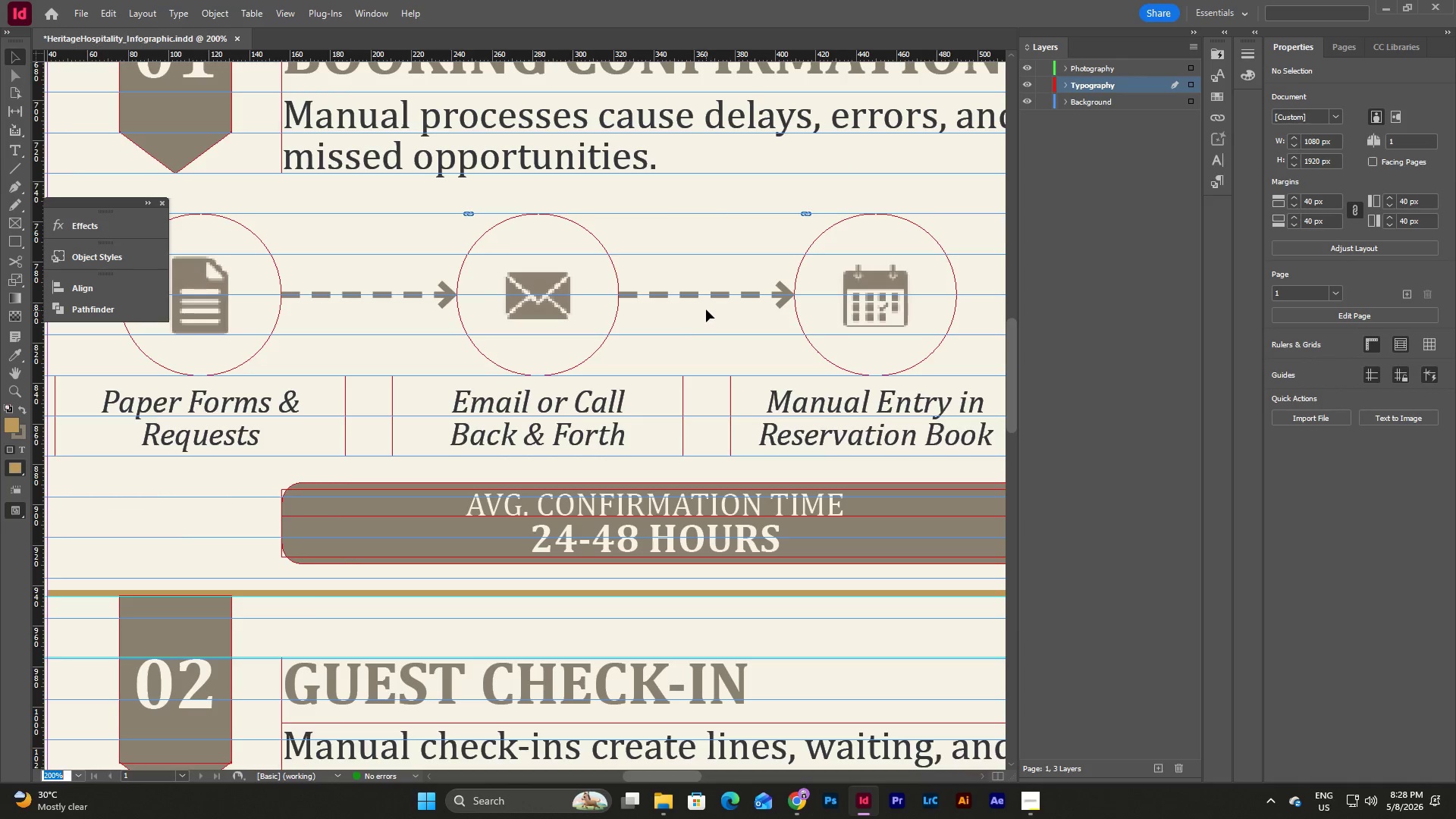 
left_click([706, 309])
 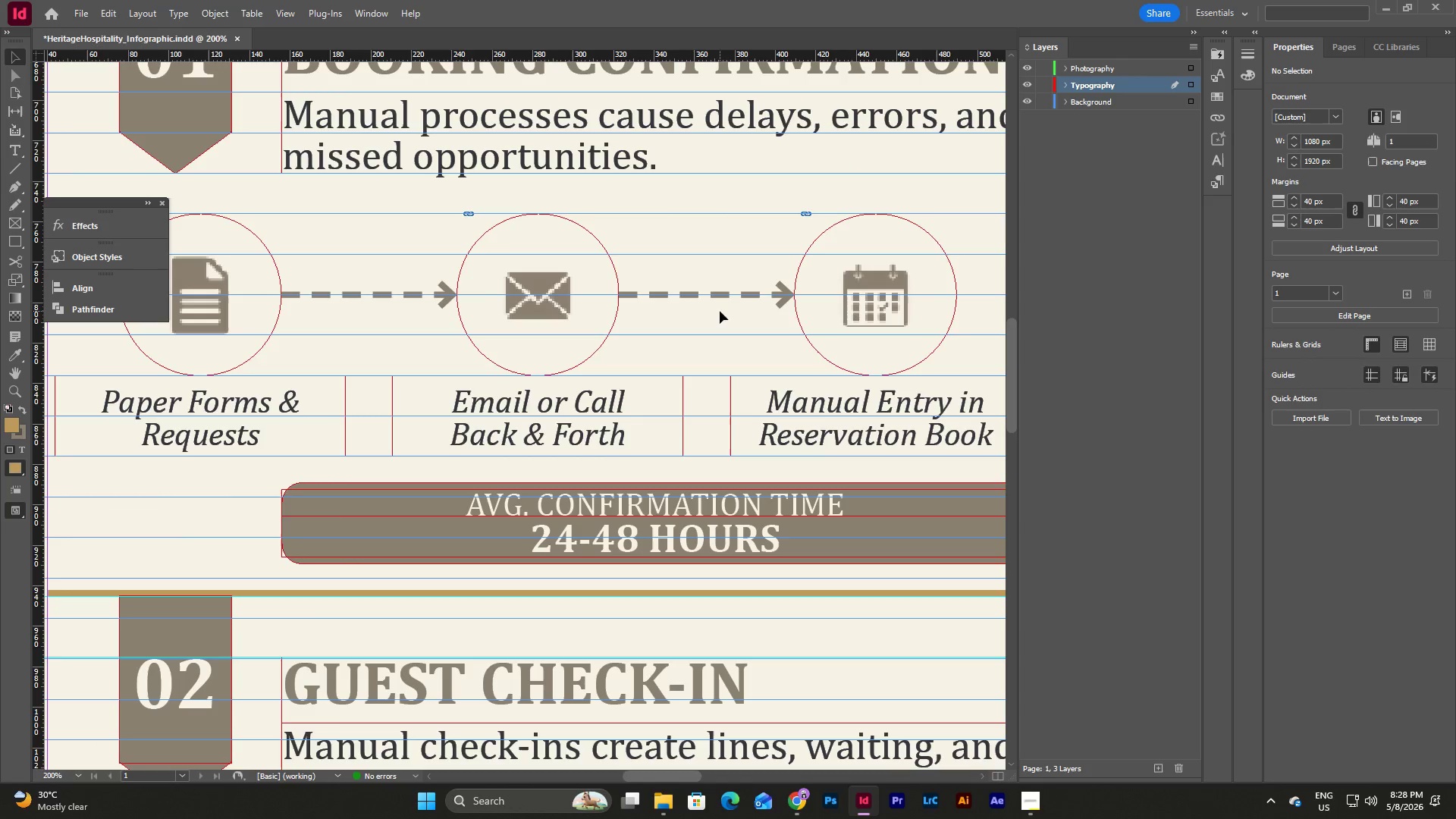 
left_click_drag(start_coordinate=[720, 311], to_coordinate=[699, 276])
 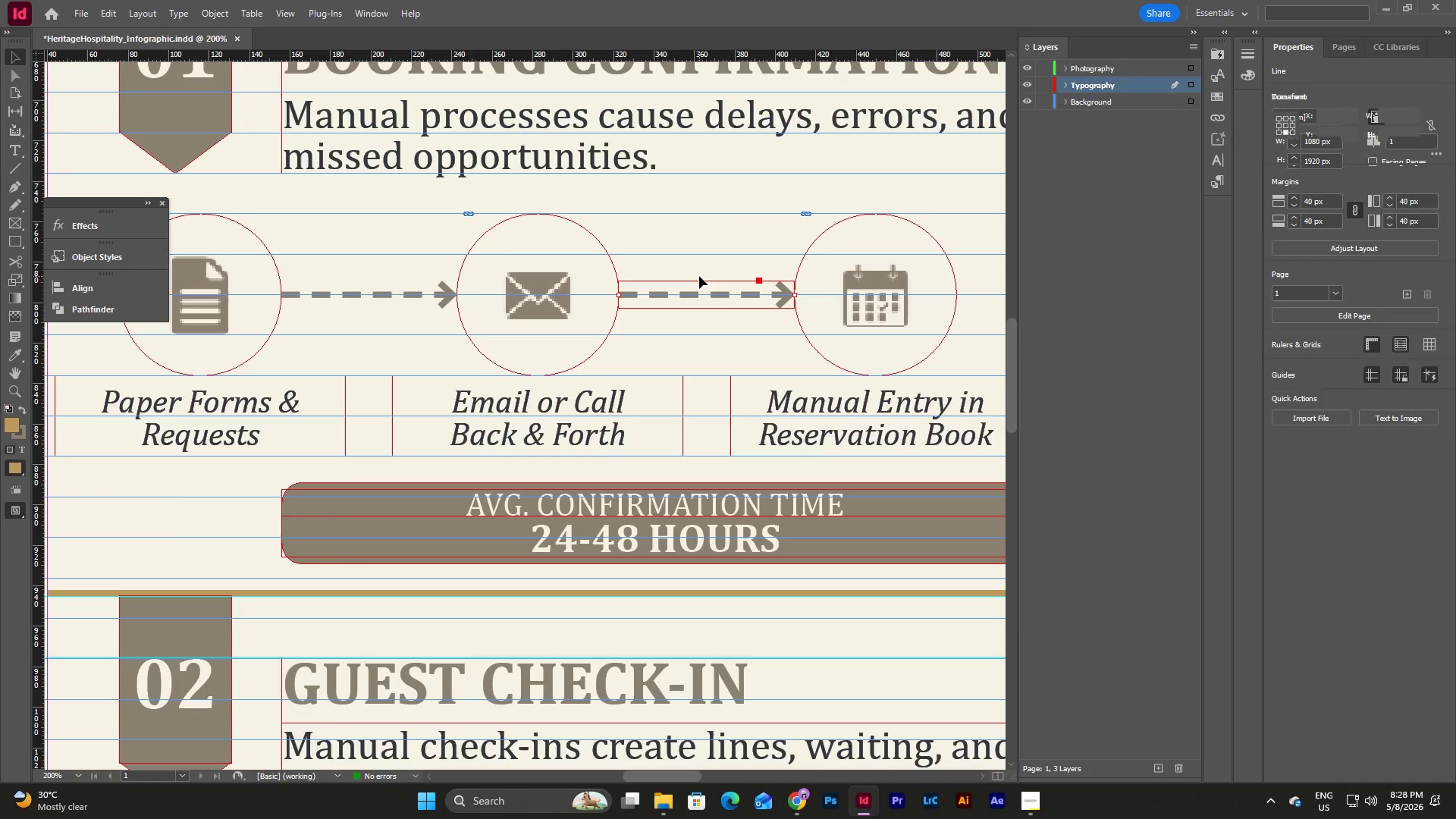 
key(Control+C)
 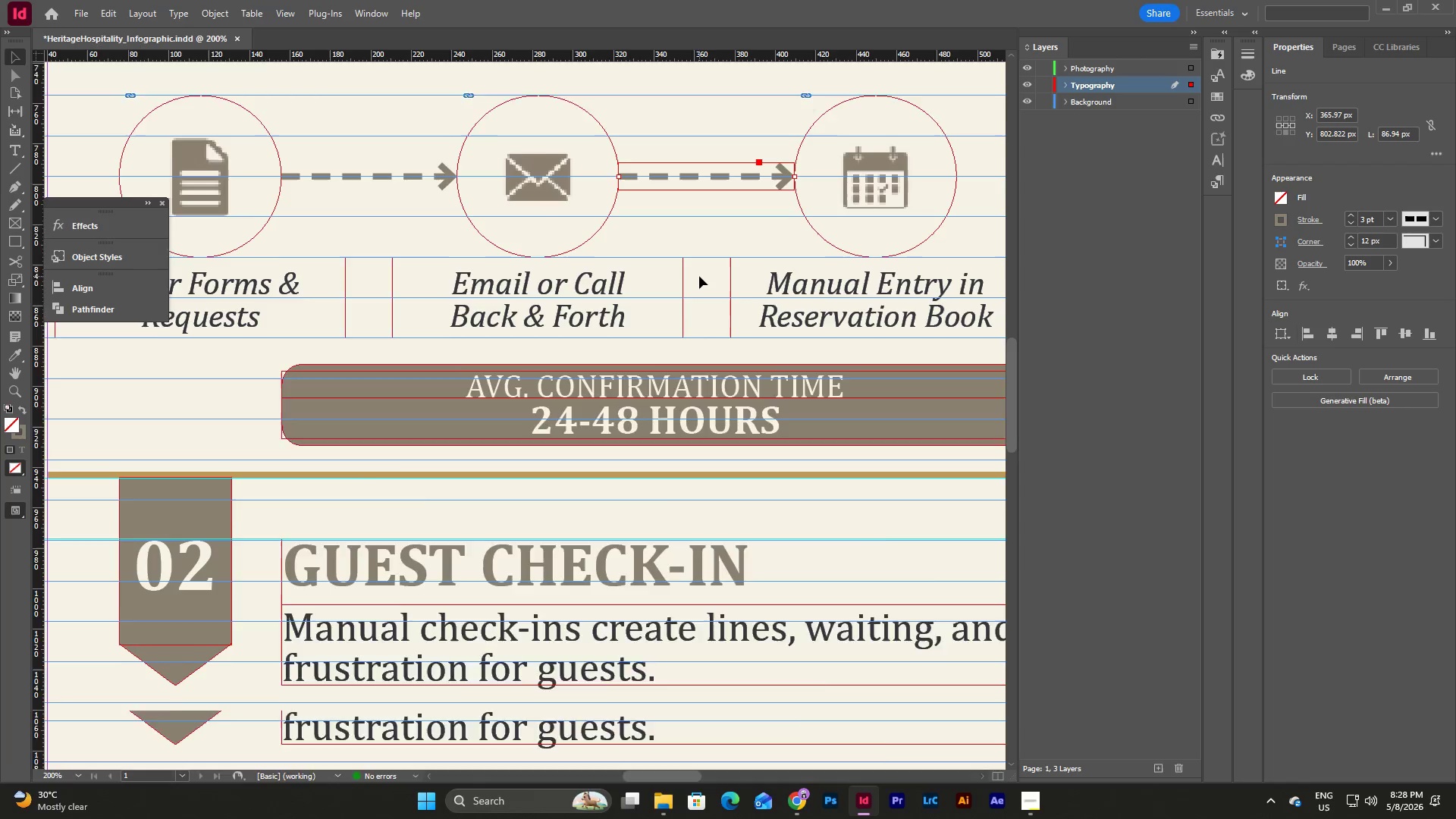 
scroll: coordinate [699, 276], scroll_direction: down, amount: 6.0
 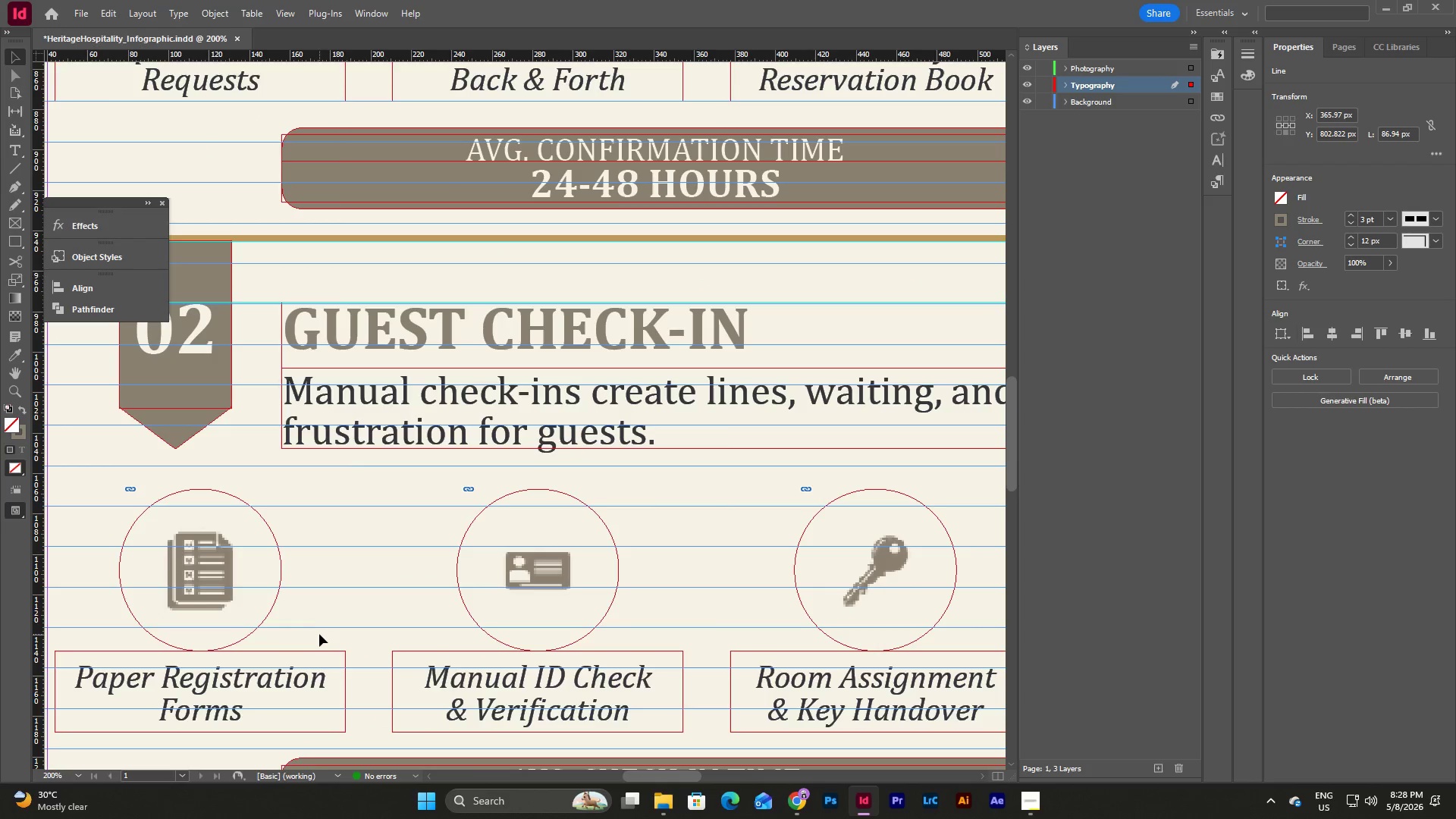 
left_click([365, 563])
 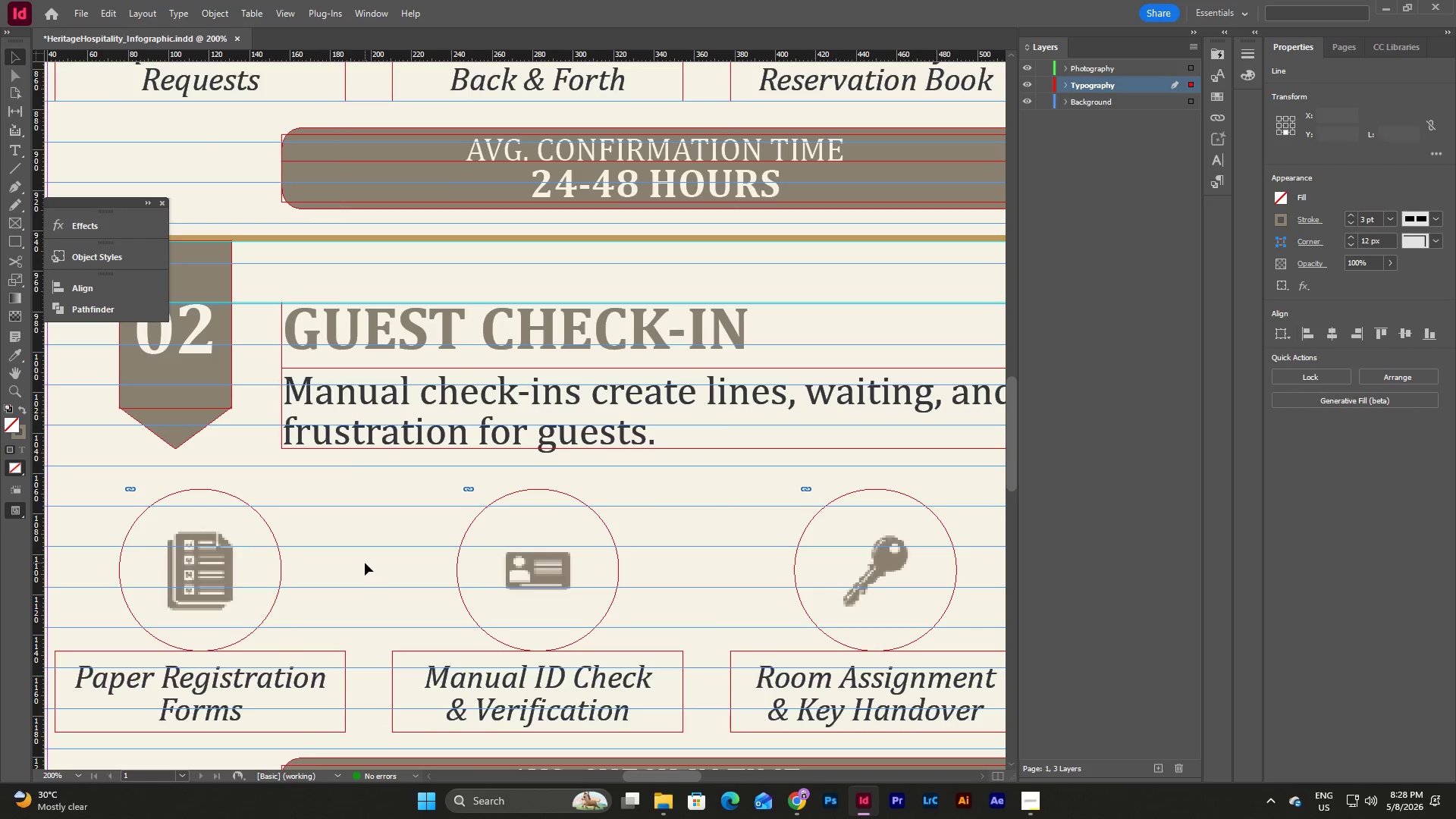 
key(Control+V)
 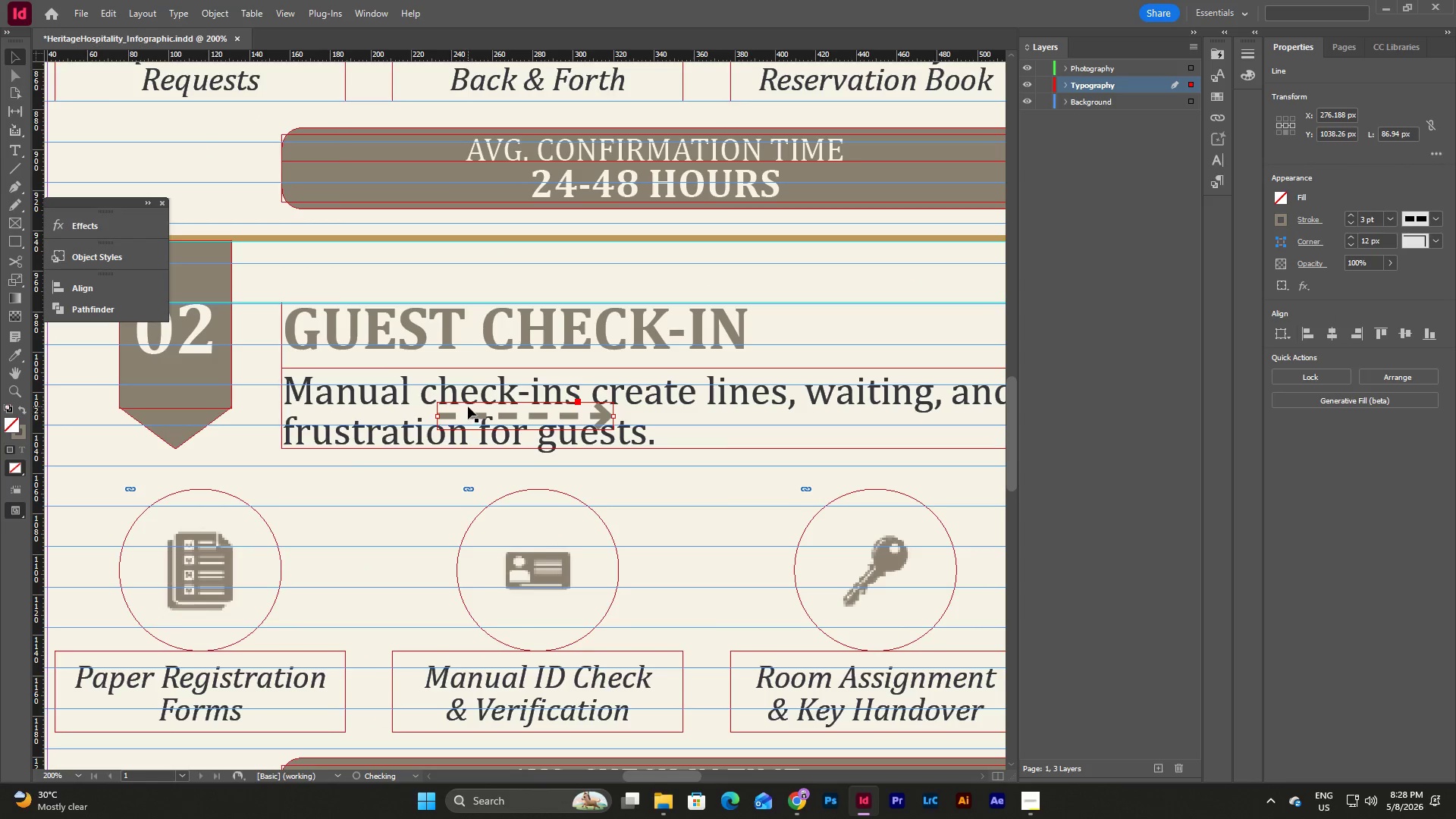 
left_click_drag(start_coordinate=[469, 412], to_coordinate=[312, 570])
 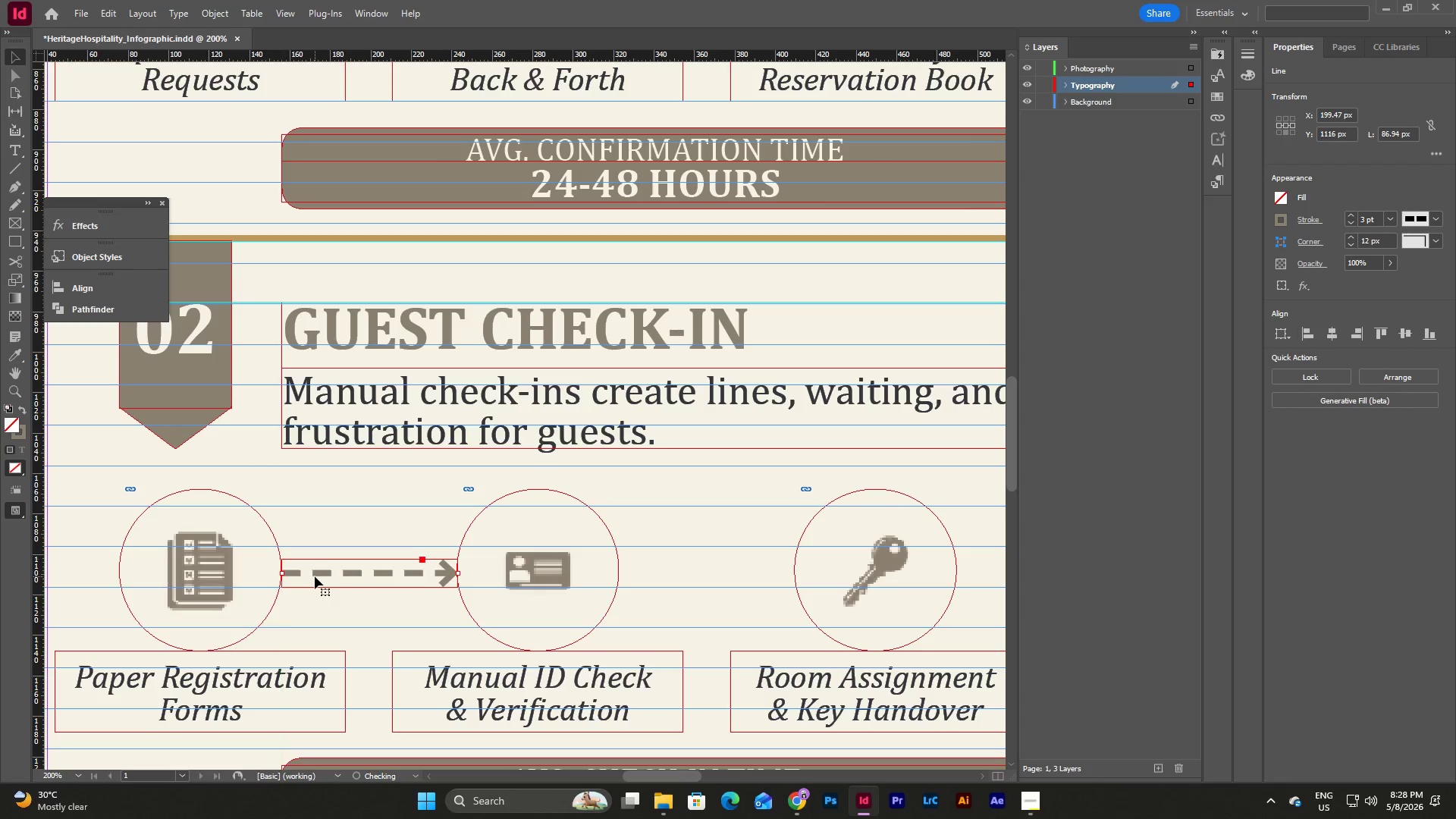 
wait(14.0)
 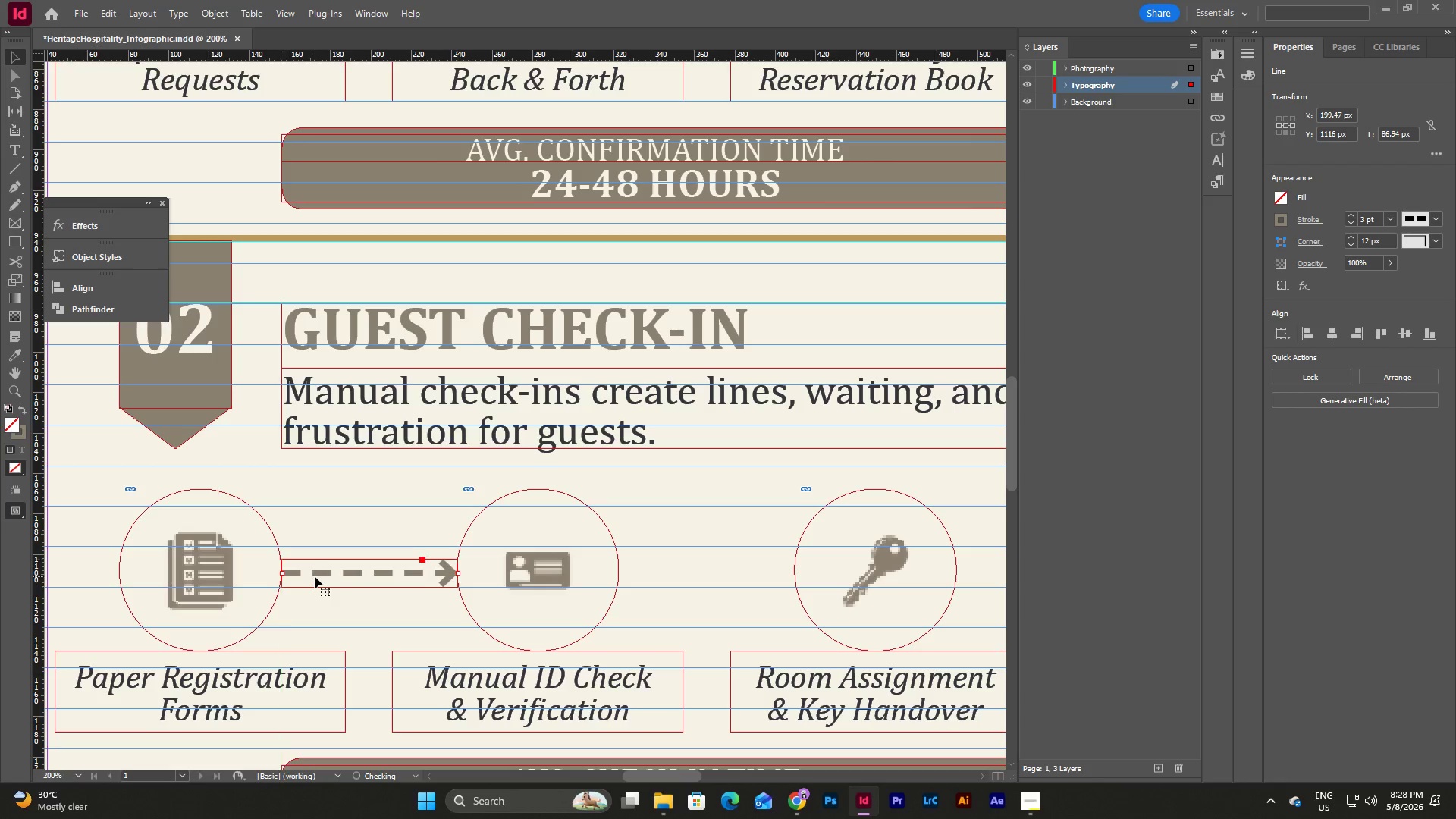 
left_click_drag(start_coordinate=[356, 568], to_coordinate=[372, 603])
 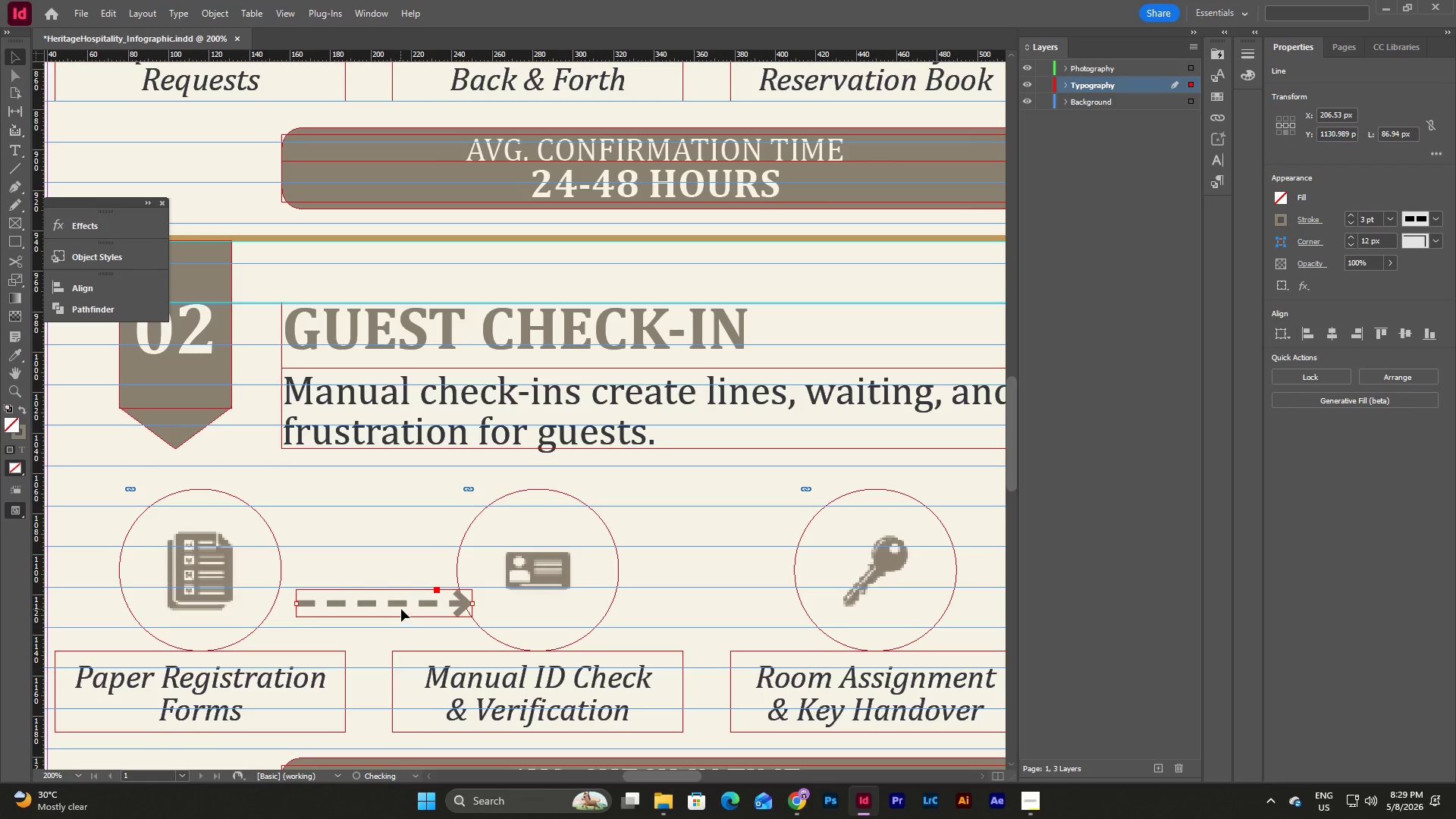 
left_click_drag(start_coordinate=[401, 609], to_coordinate=[373, 564])
 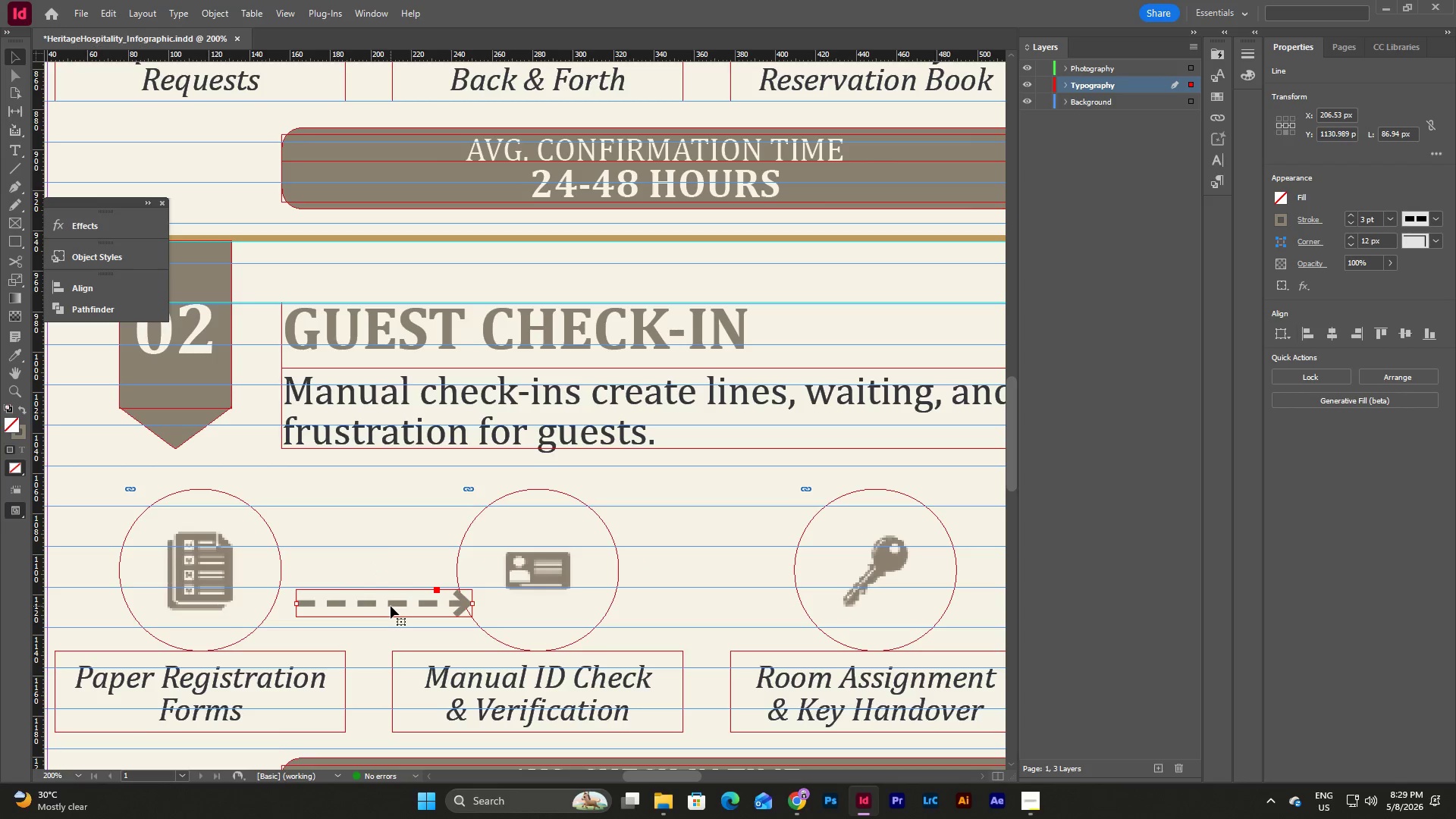 
left_click_drag(start_coordinate=[391, 606], to_coordinate=[378, 574])
 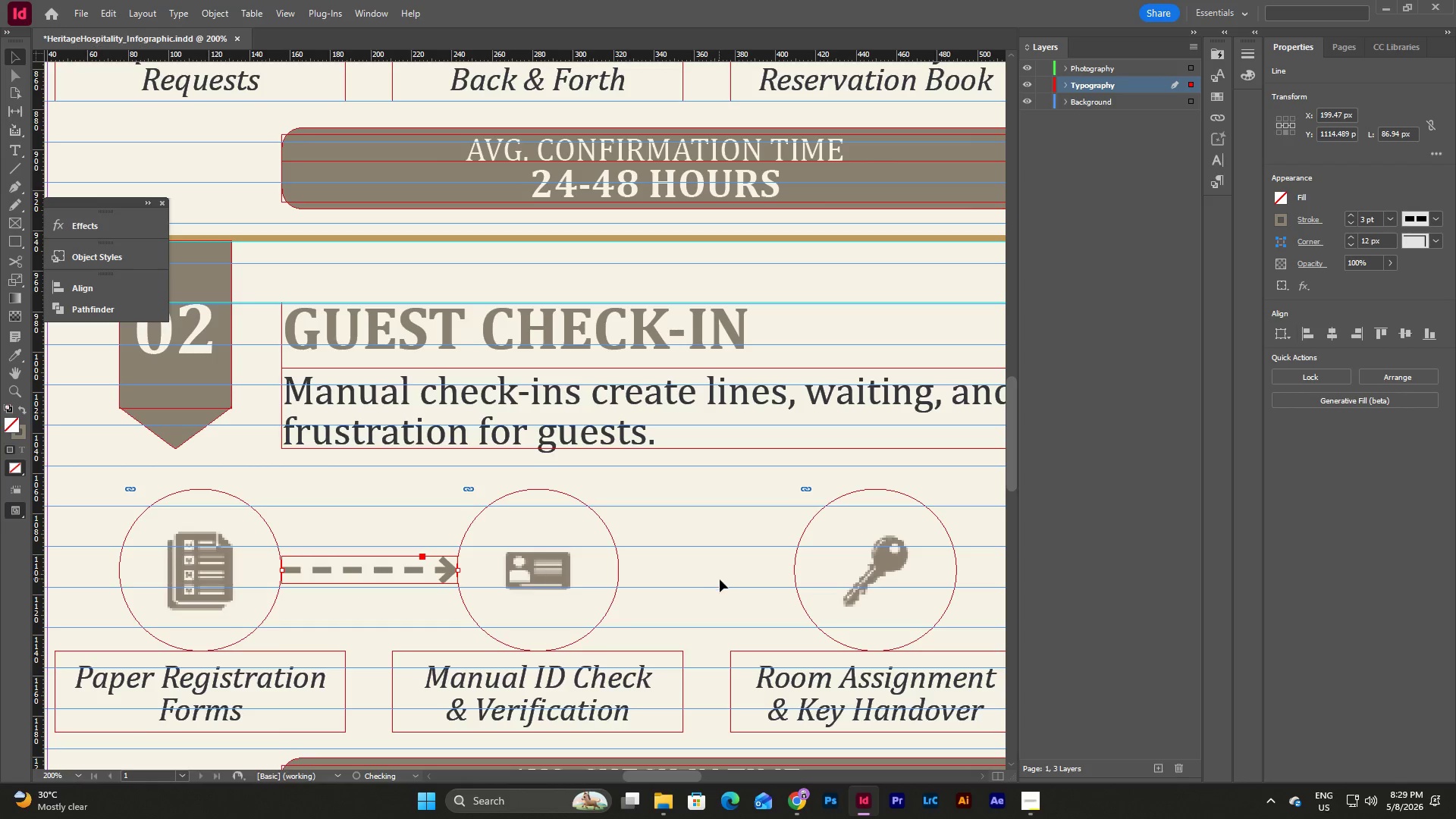 
left_click([722, 580])
 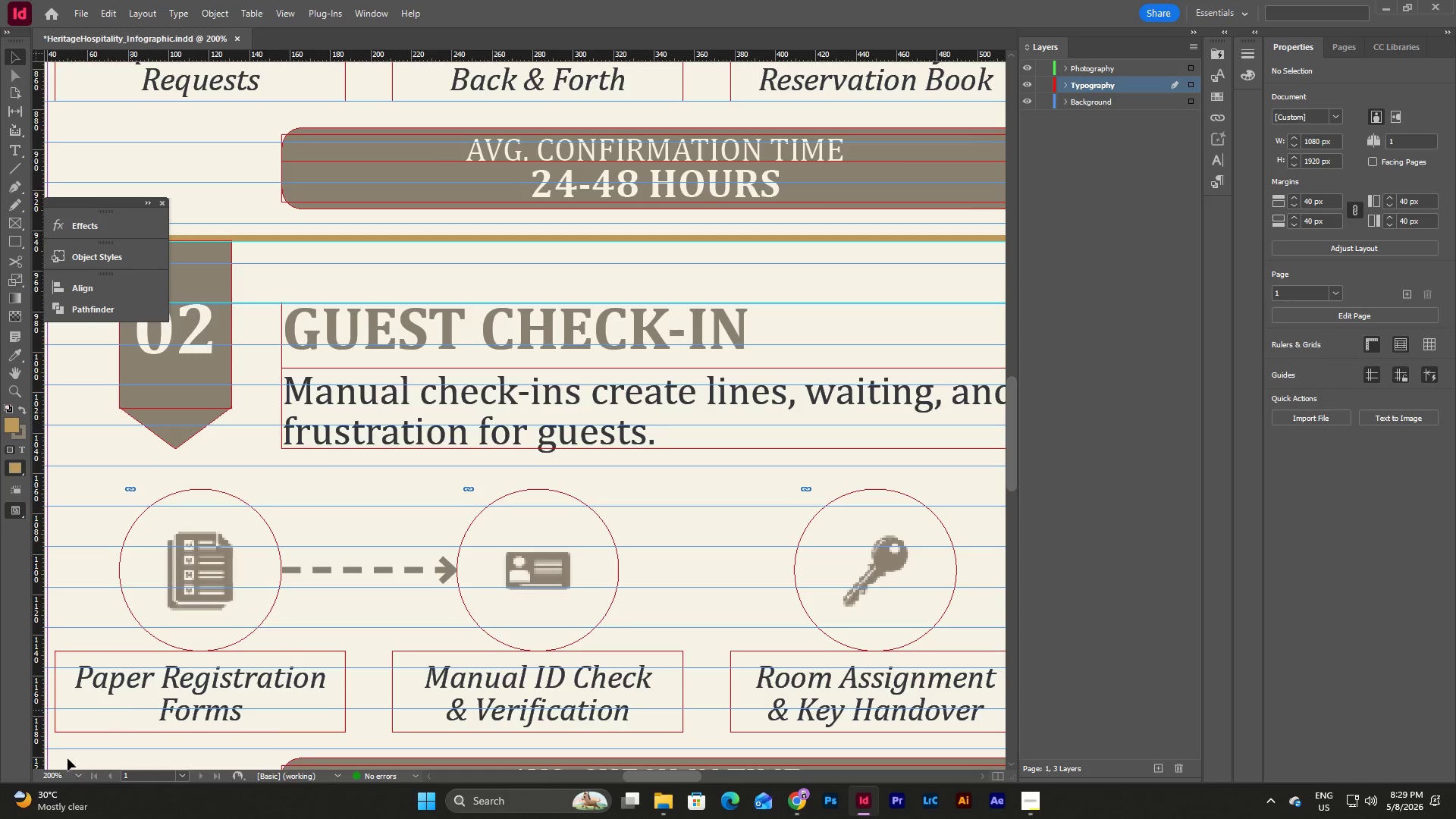 
left_click([75, 774])
 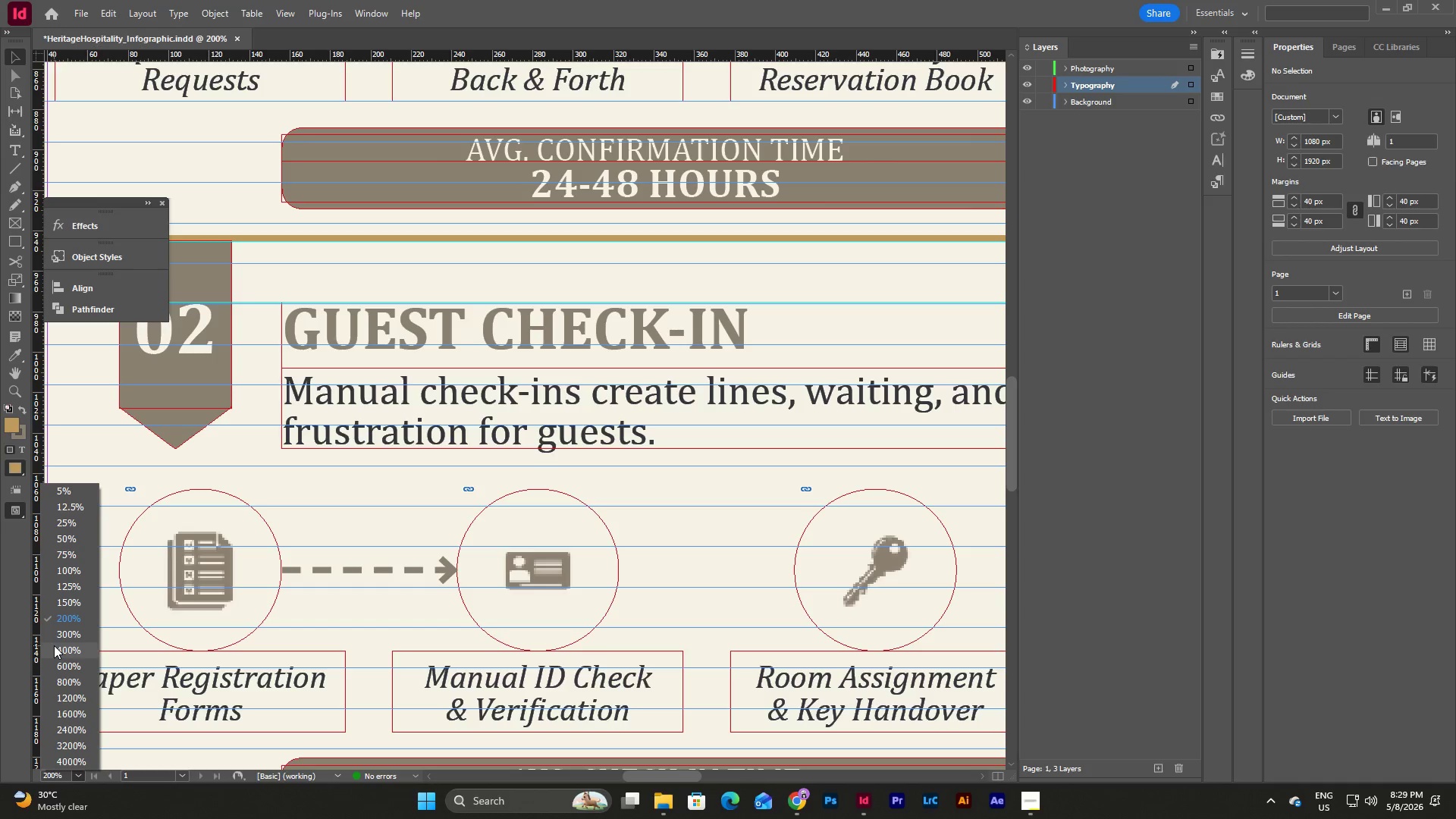 
left_click([54, 645])
 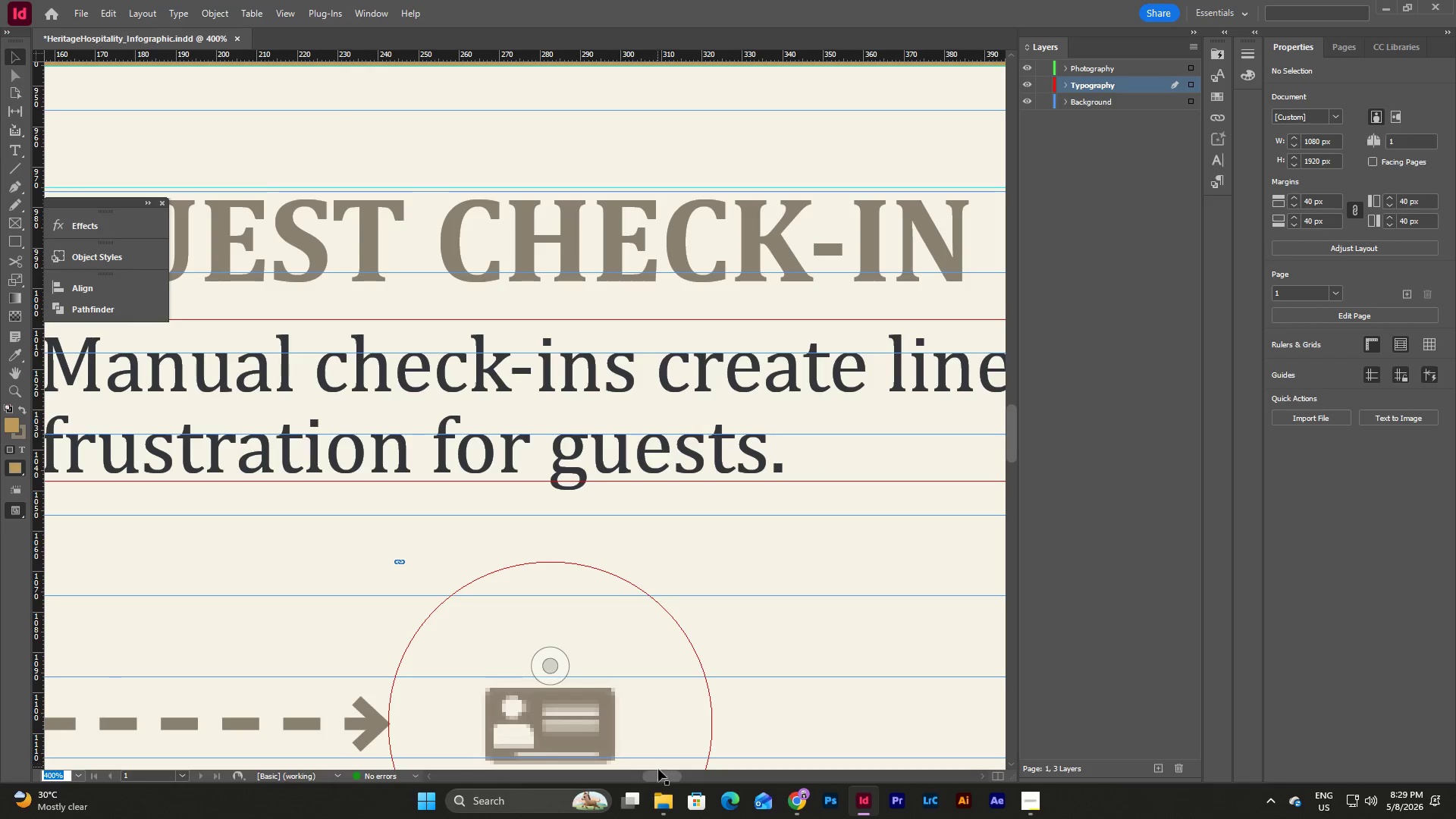 
left_click_drag(start_coordinate=[659, 777], to_coordinate=[645, 775])
 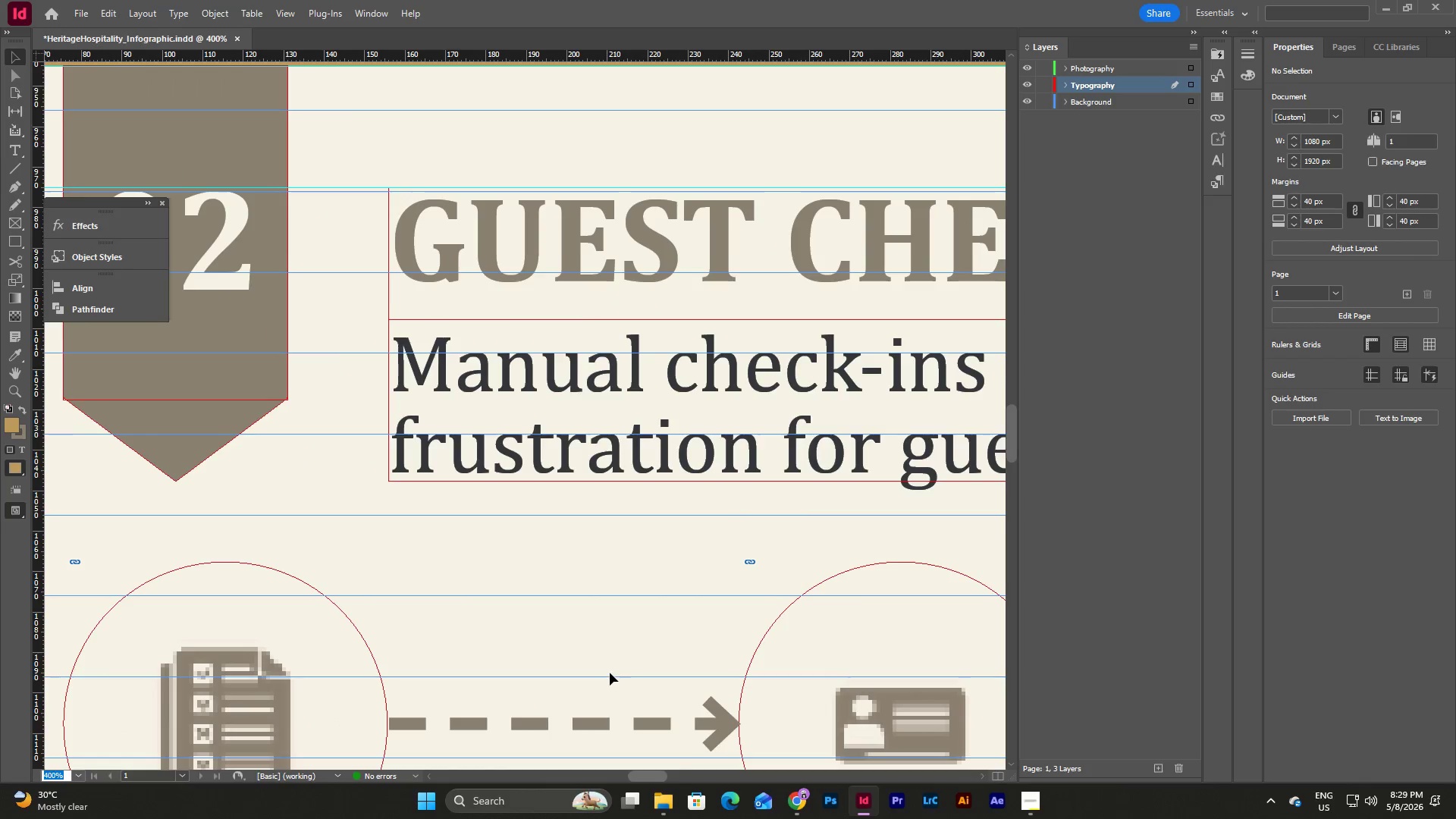 
scroll: coordinate [610, 673], scroll_direction: down, amount: 2.0
 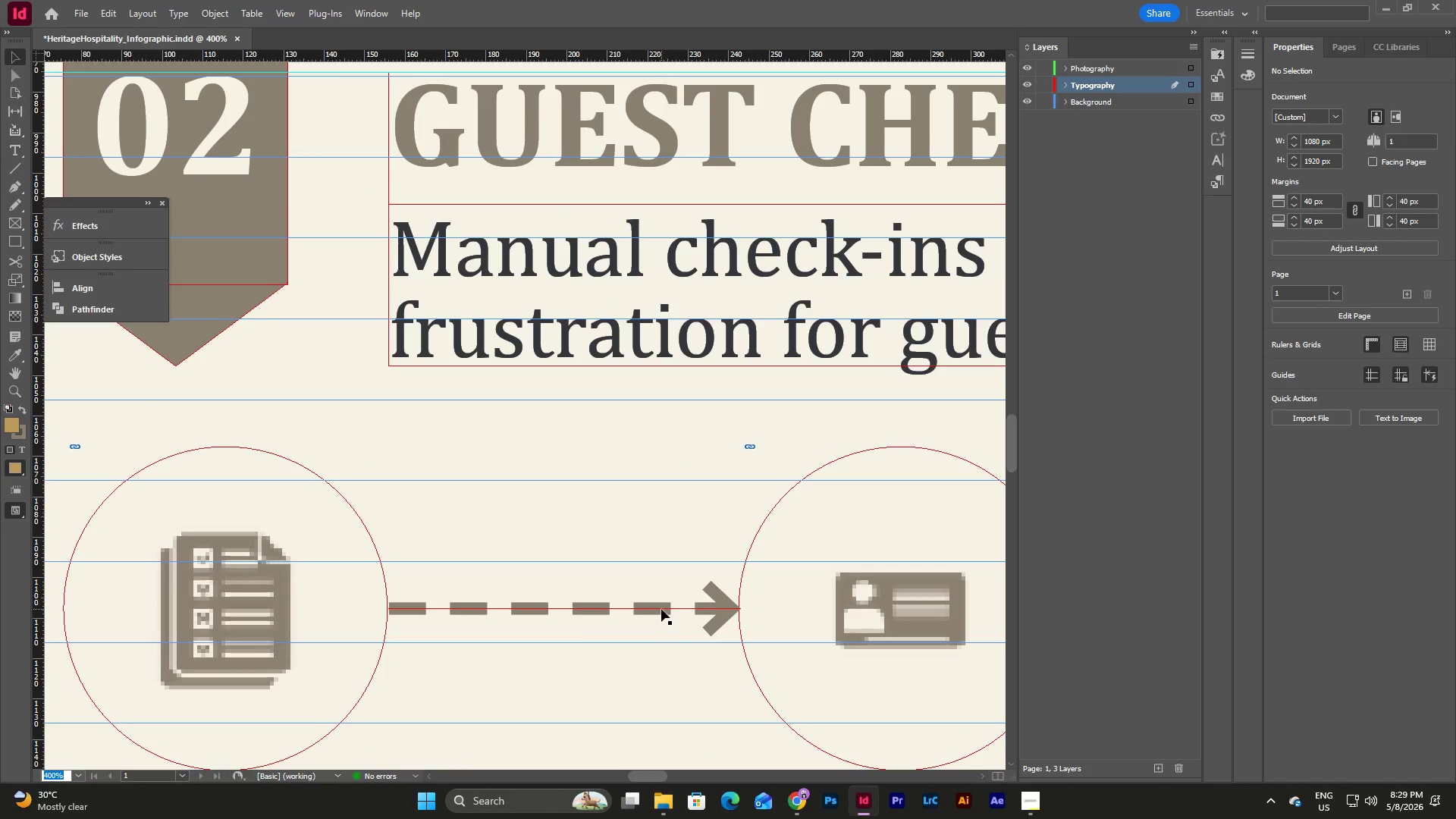 
left_click_drag(start_coordinate=[661, 609], to_coordinate=[655, 608])
 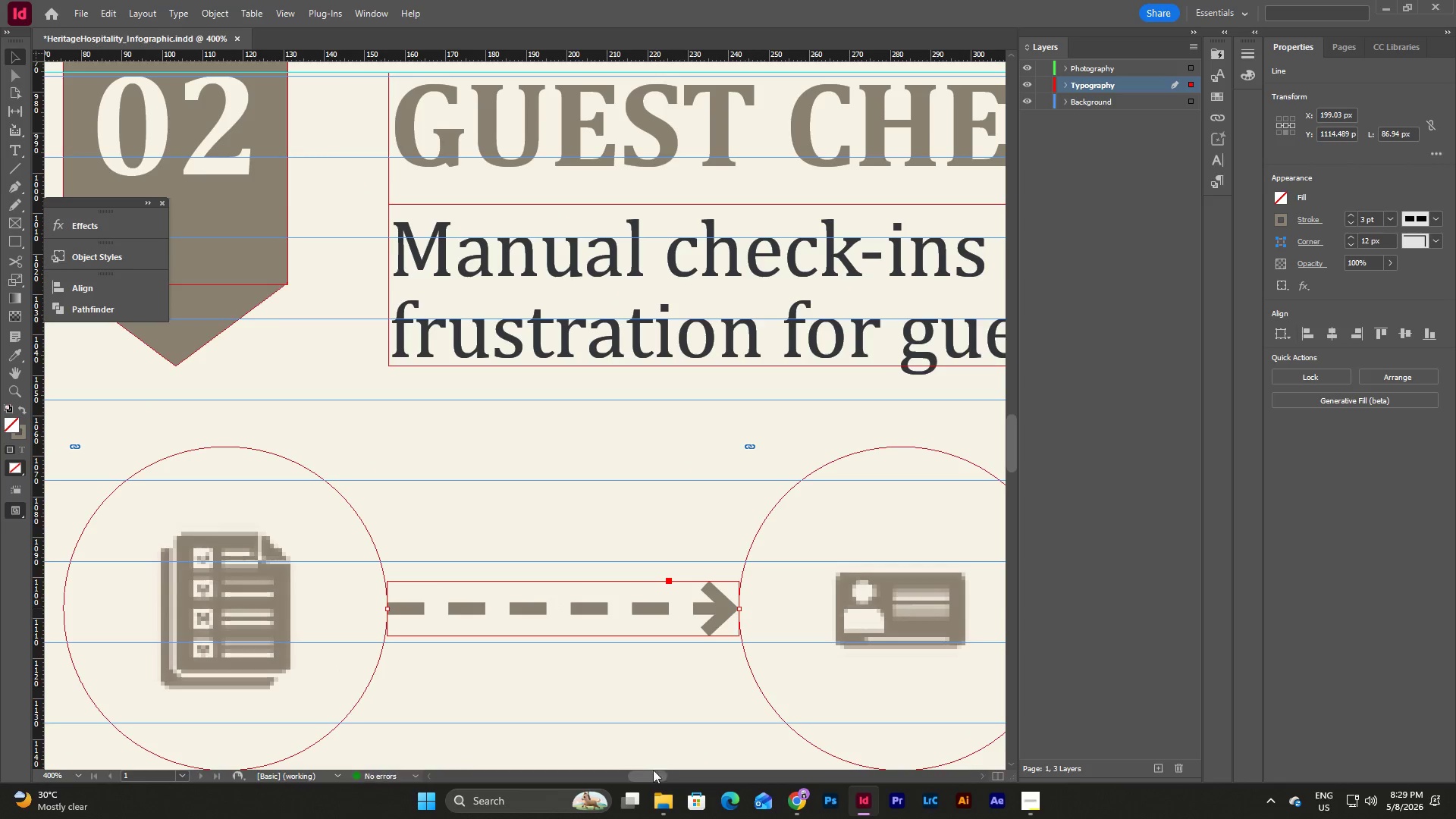 
left_click_drag(start_coordinate=[651, 779], to_coordinate=[674, 779])
 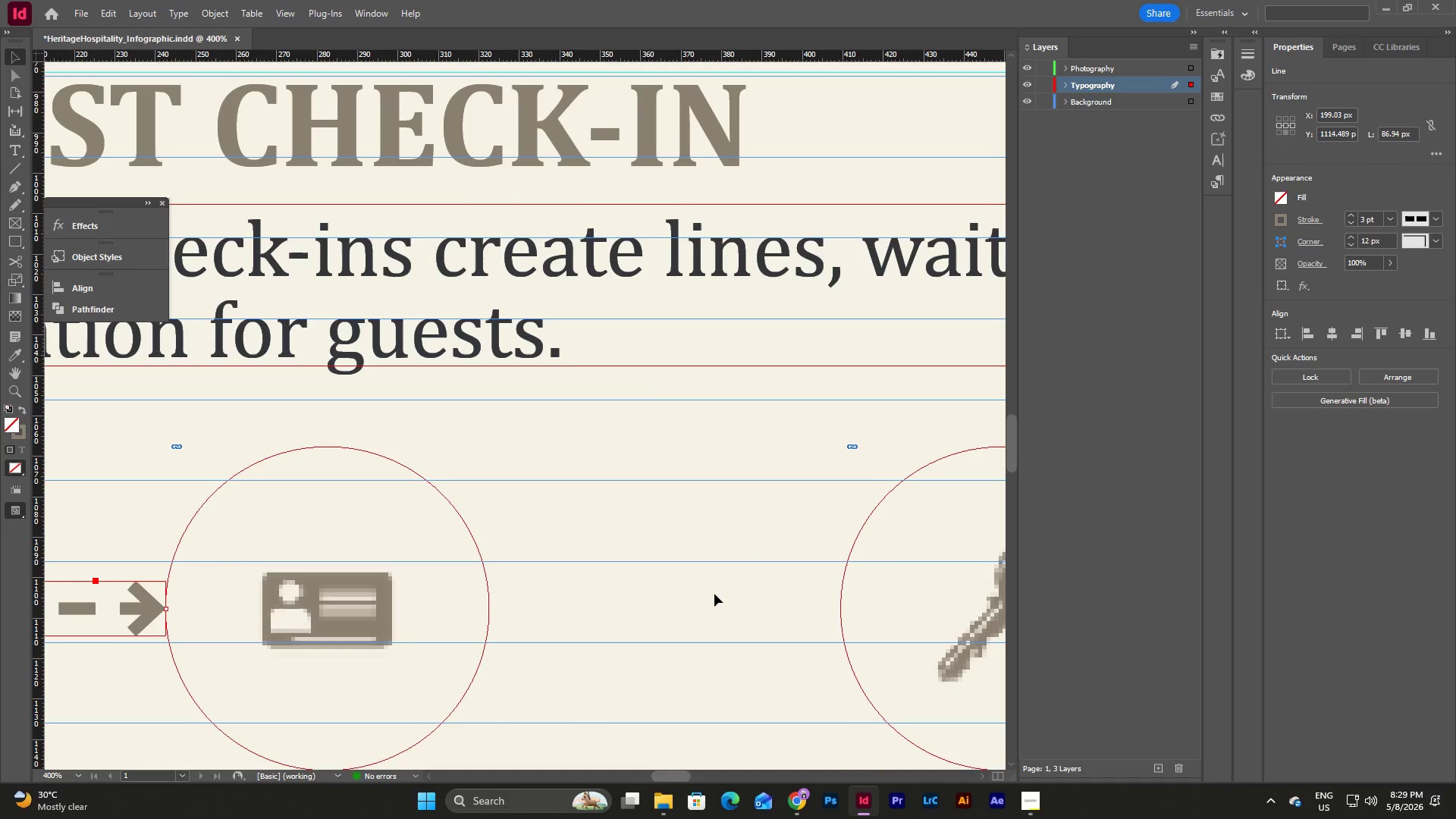 
left_click([715, 585])
 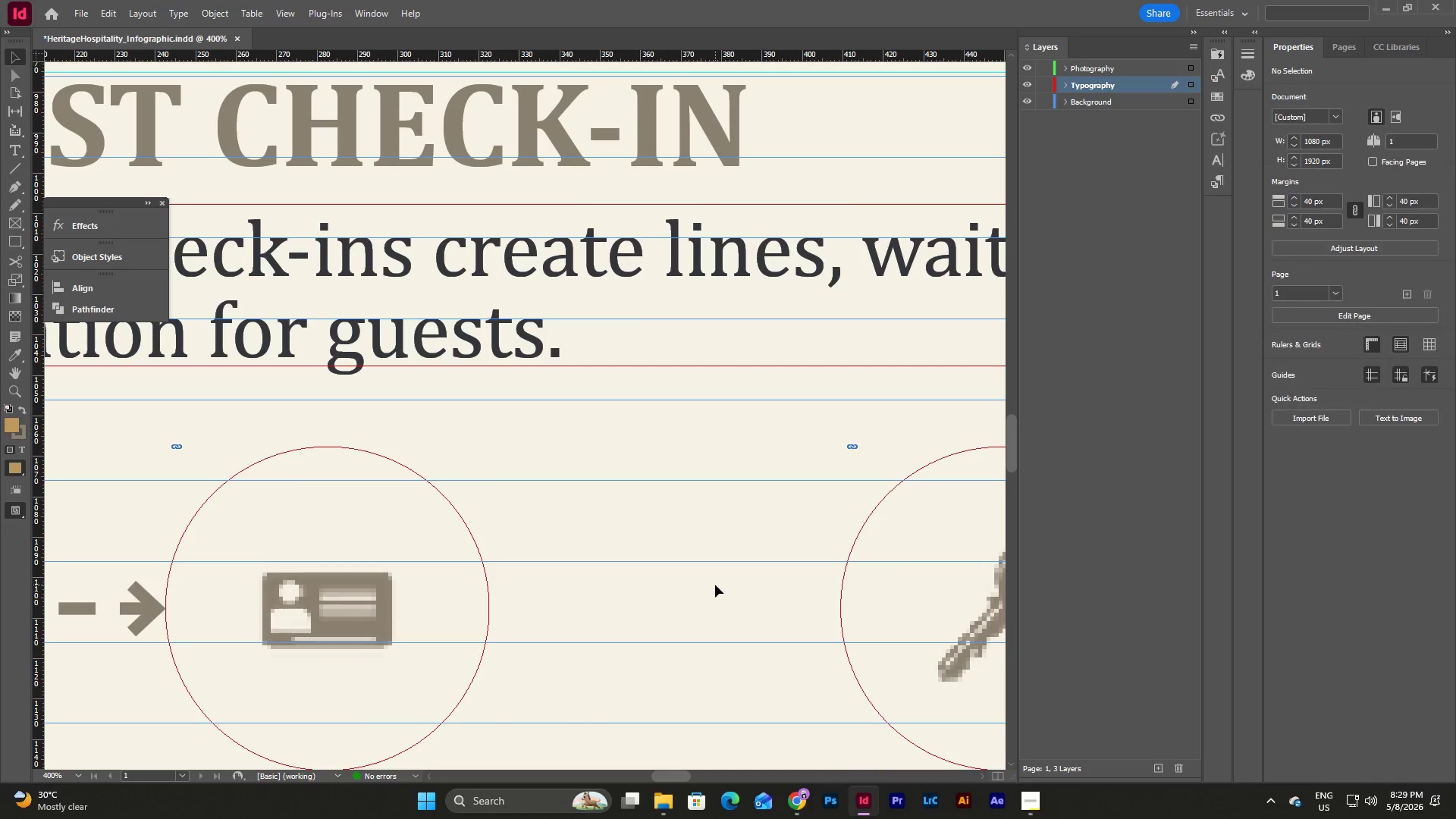 
key(Control+V)
 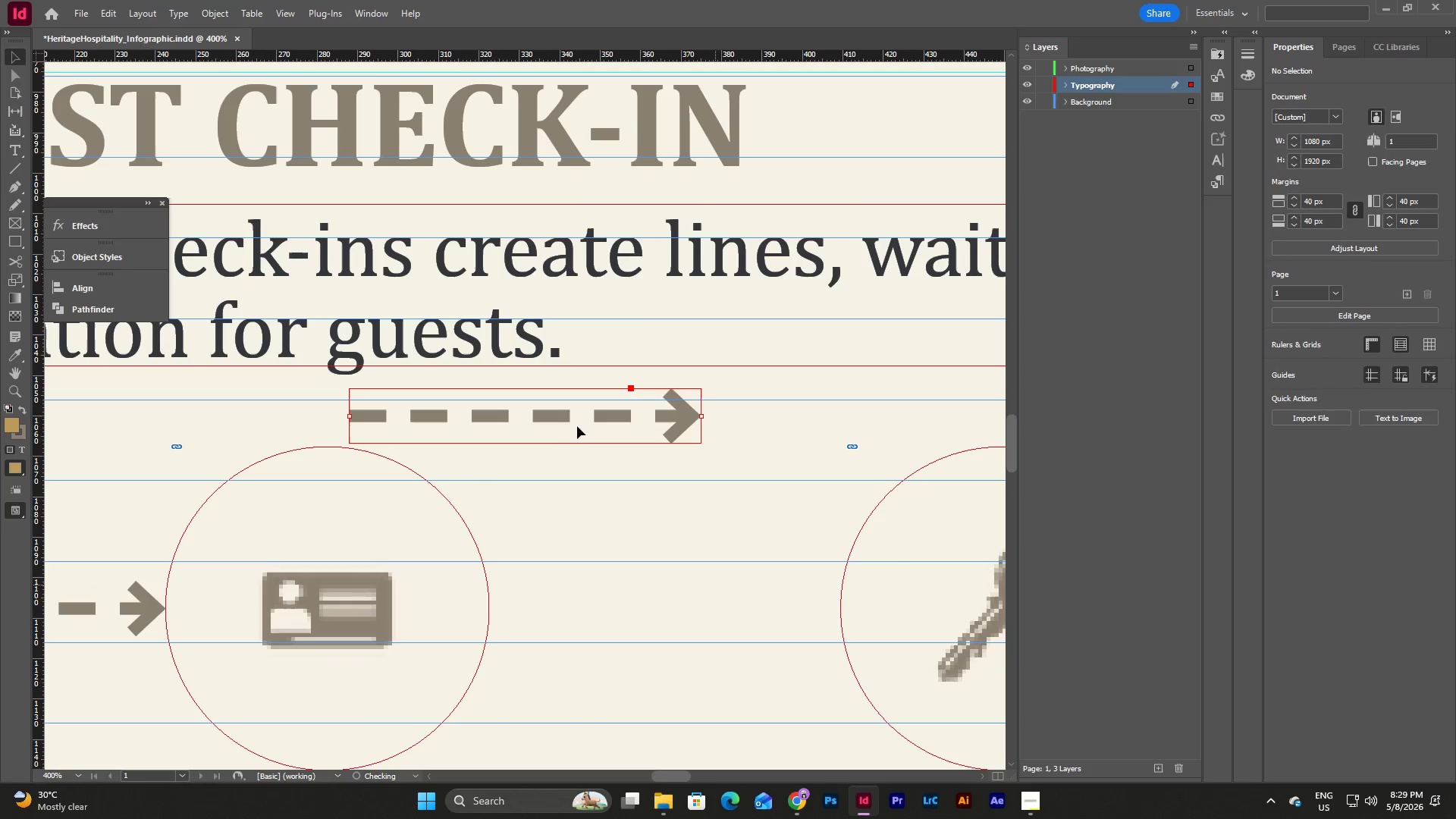 
left_click_drag(start_coordinate=[573, 417], to_coordinate=[720, 610])
 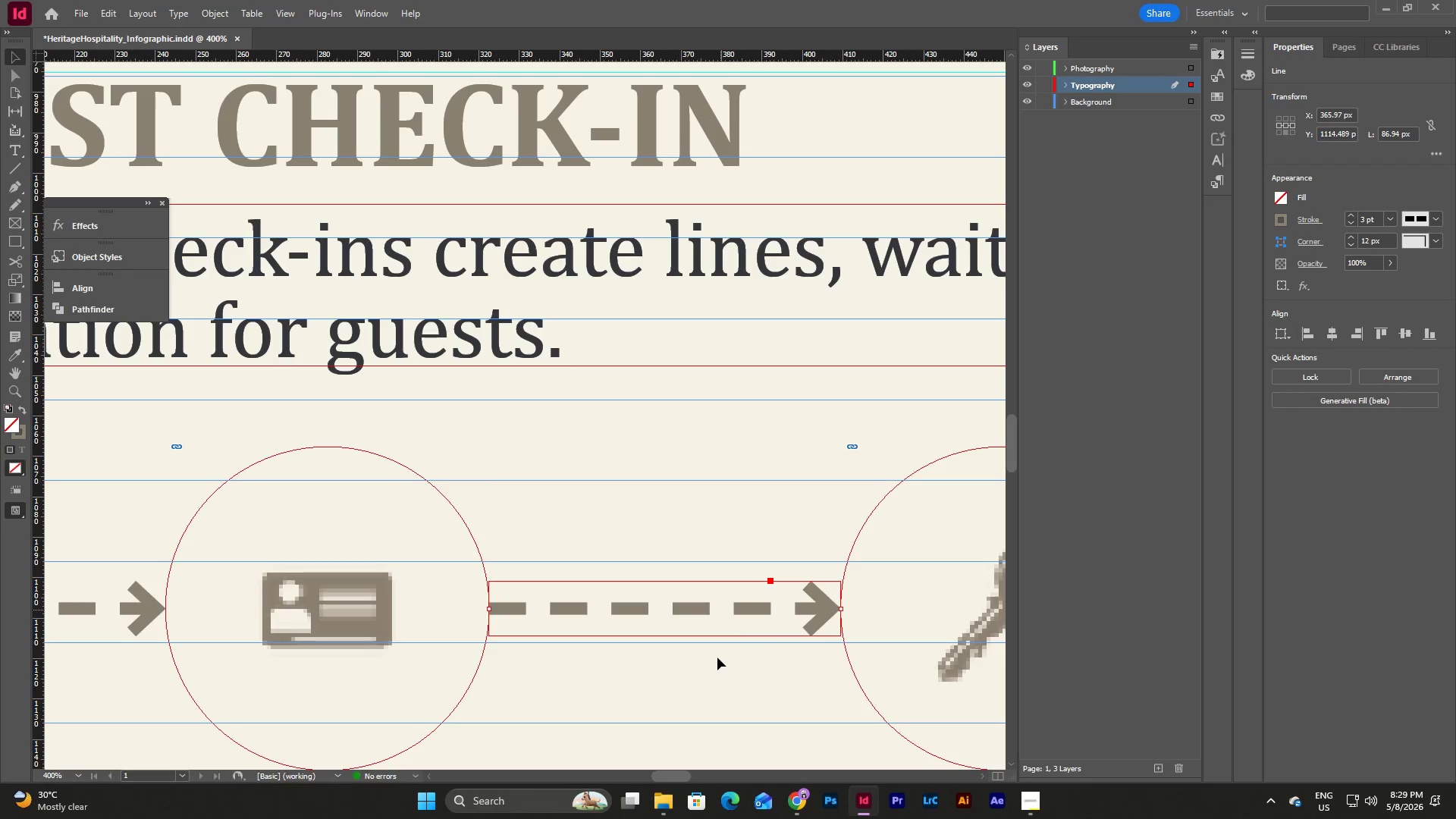 
left_click([717, 664])
 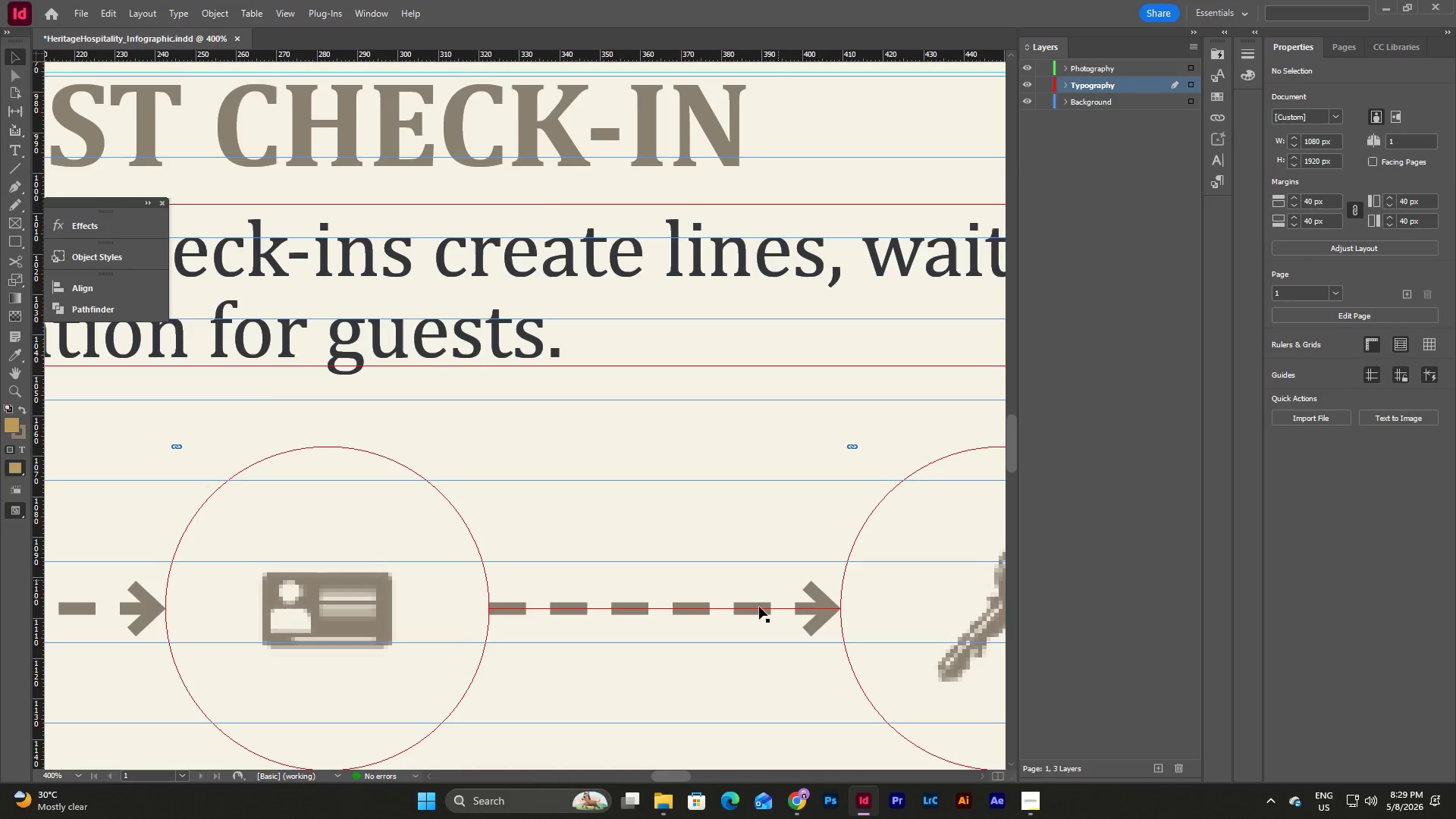 
scroll: coordinate [748, 595], scroll_direction: down, amount: 8.0
 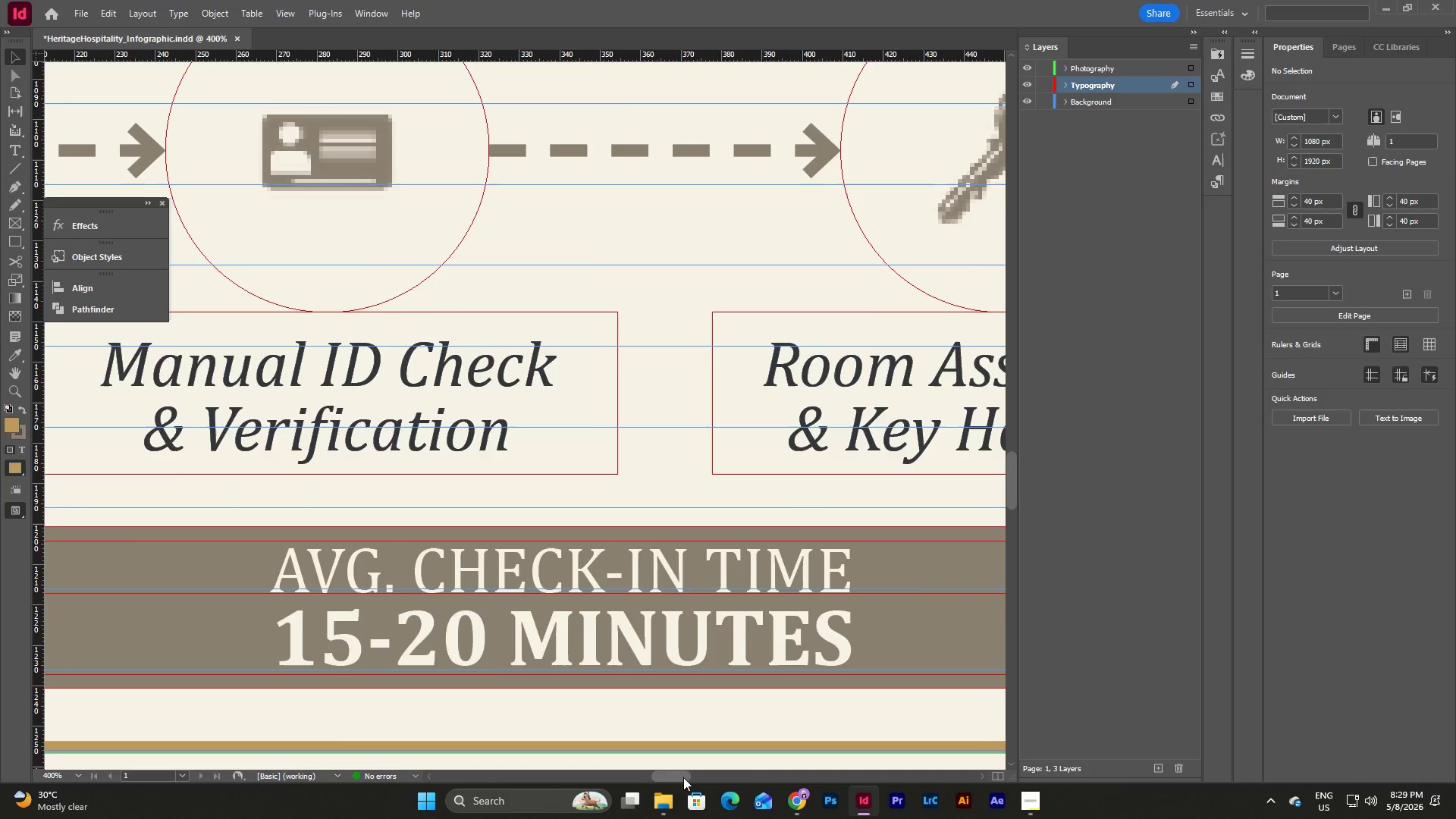 
left_click_drag(start_coordinate=[680, 777], to_coordinate=[661, 777])
 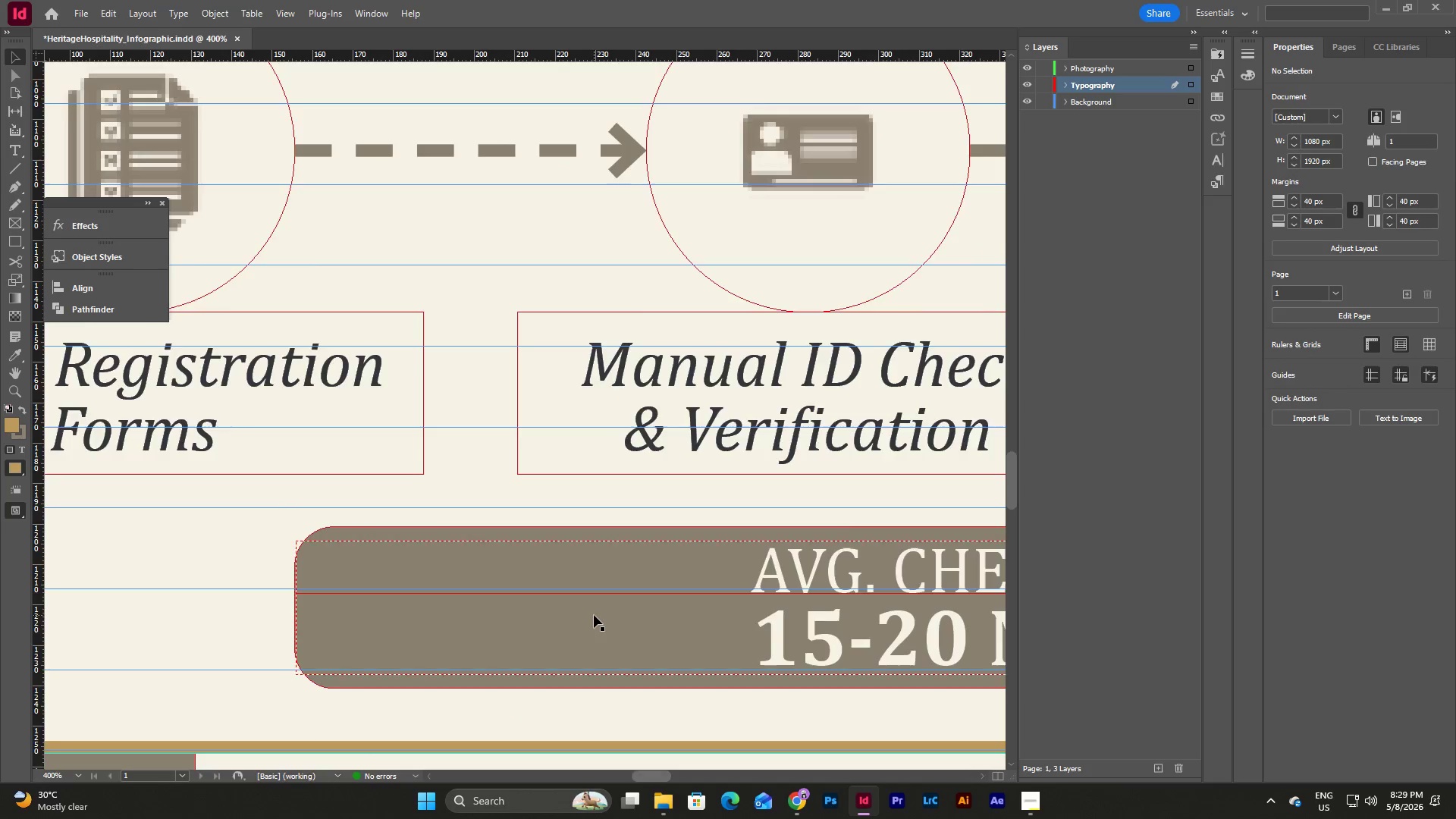 
scroll: coordinate [594, 615], scroll_direction: down, amount: 15.0
 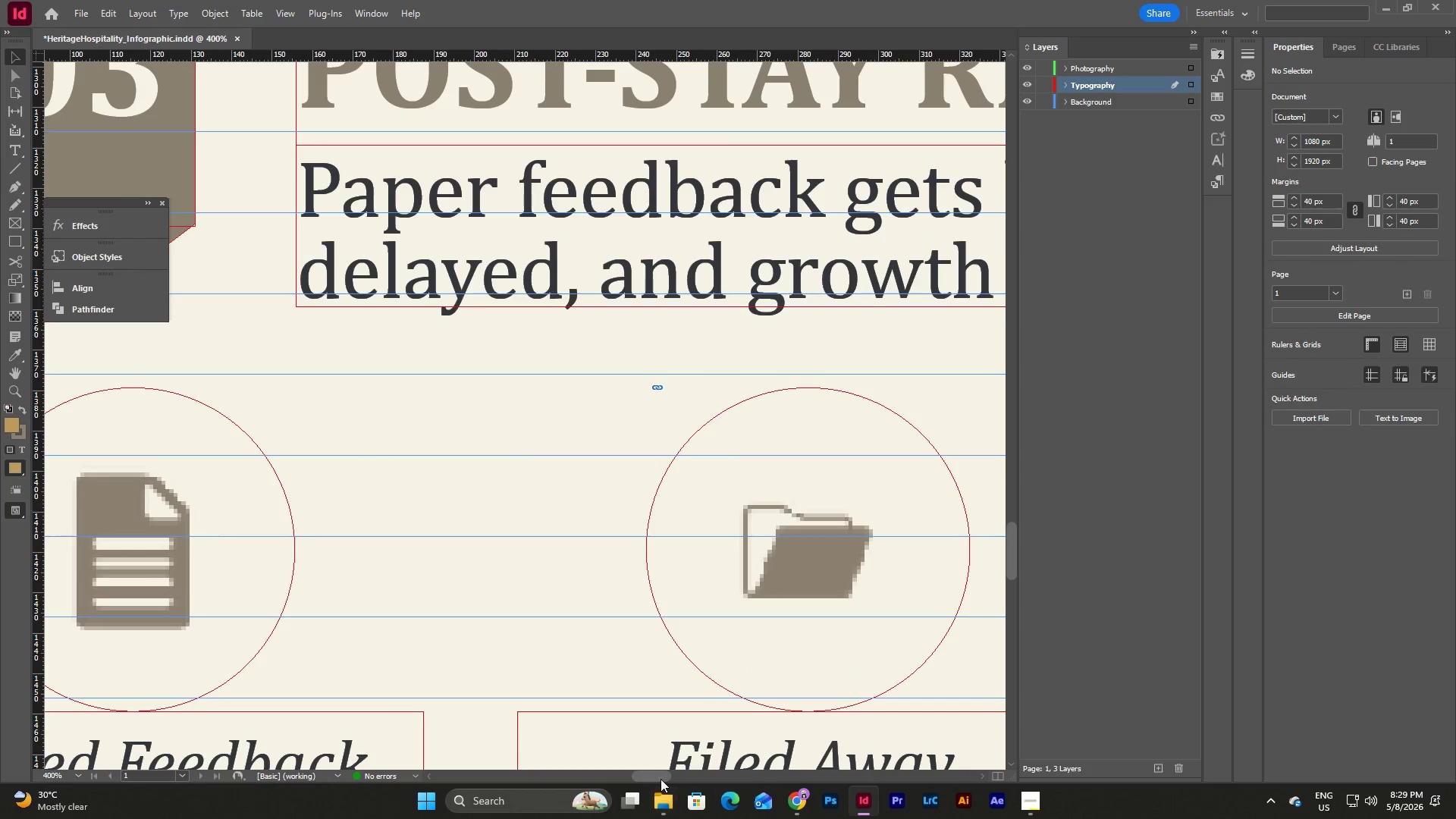 
left_click_drag(start_coordinate=[661, 778], to_coordinate=[661, 774])
 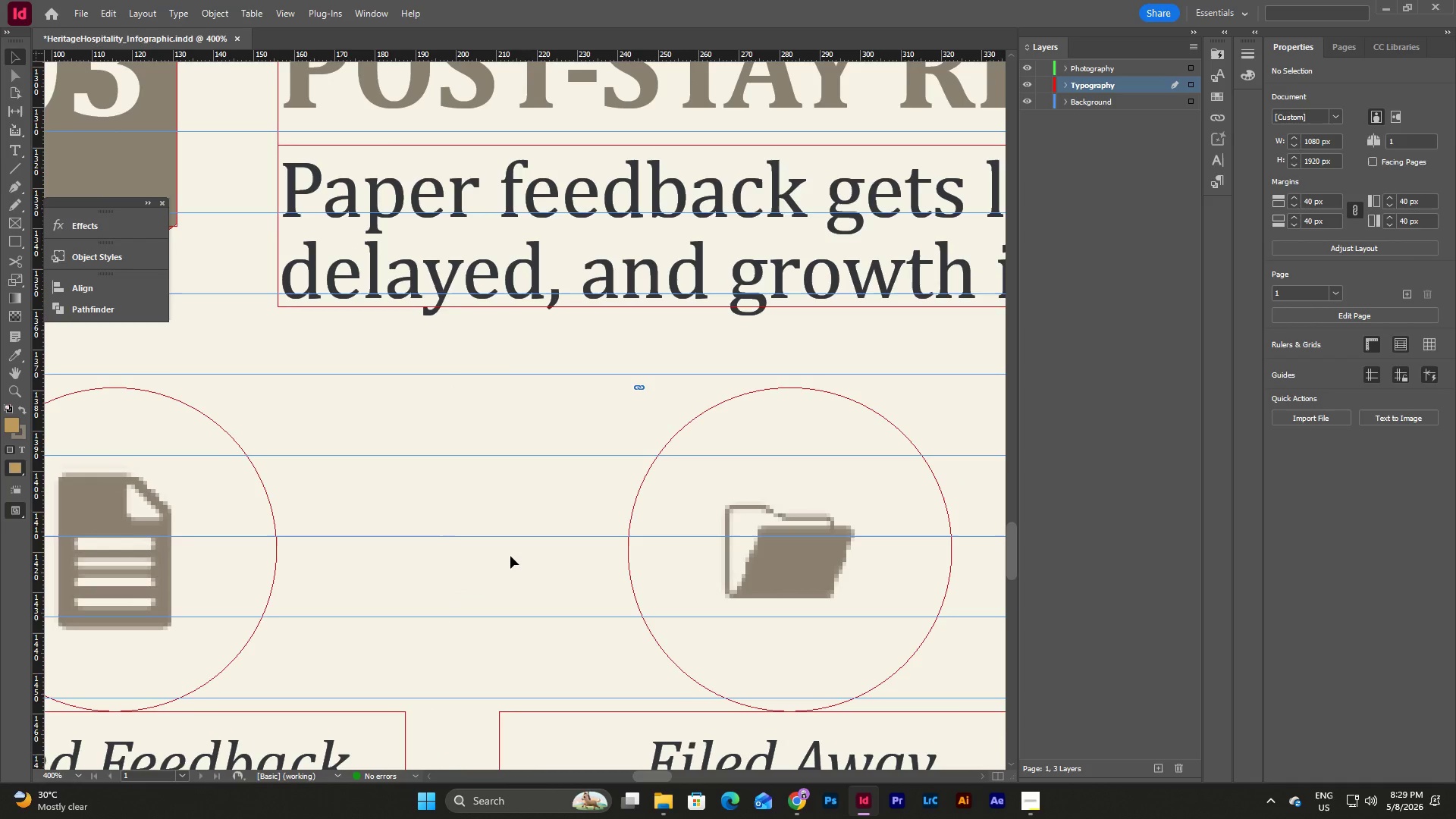 
left_click([510, 556])
 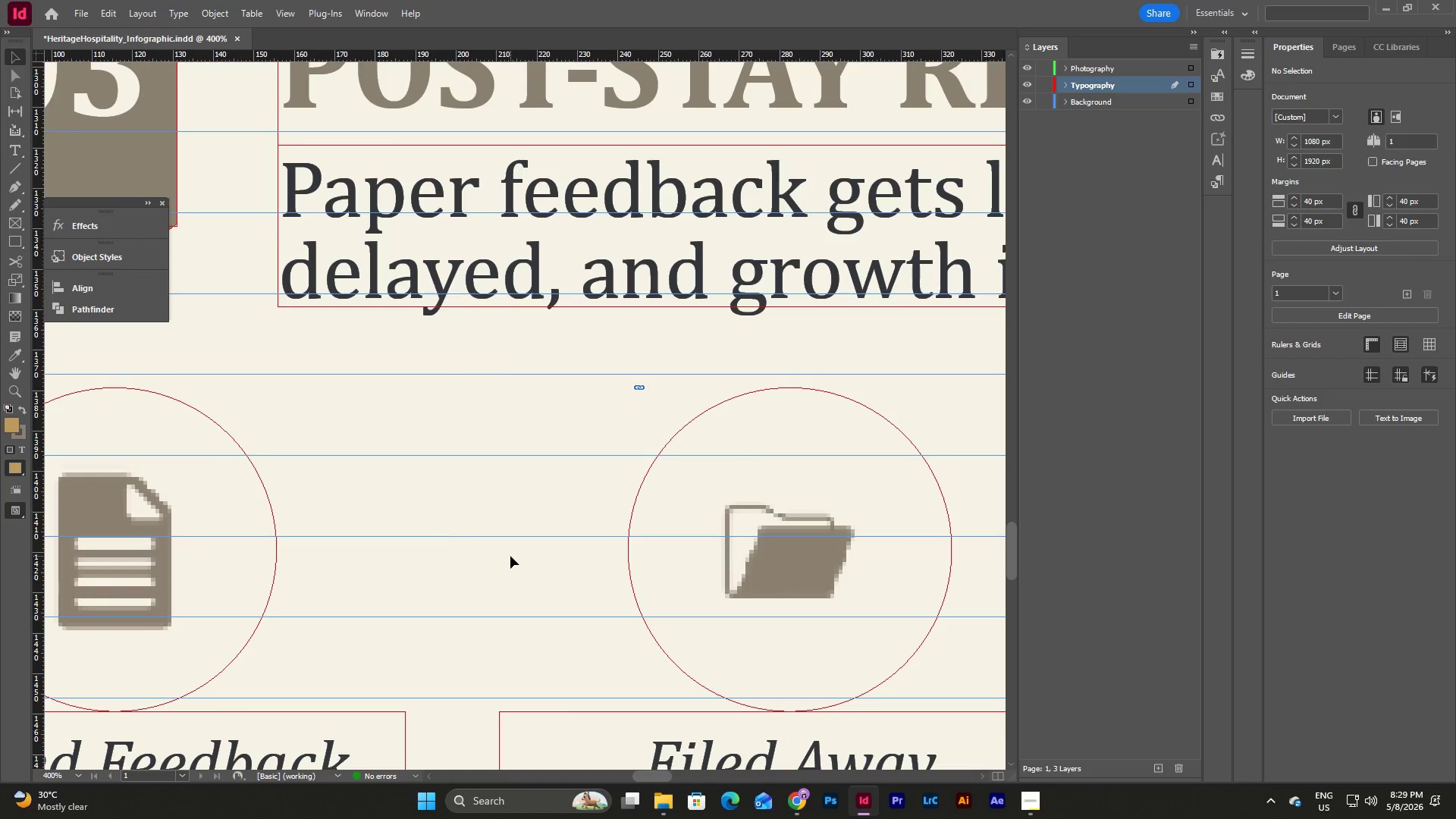 
key(Control+V)
 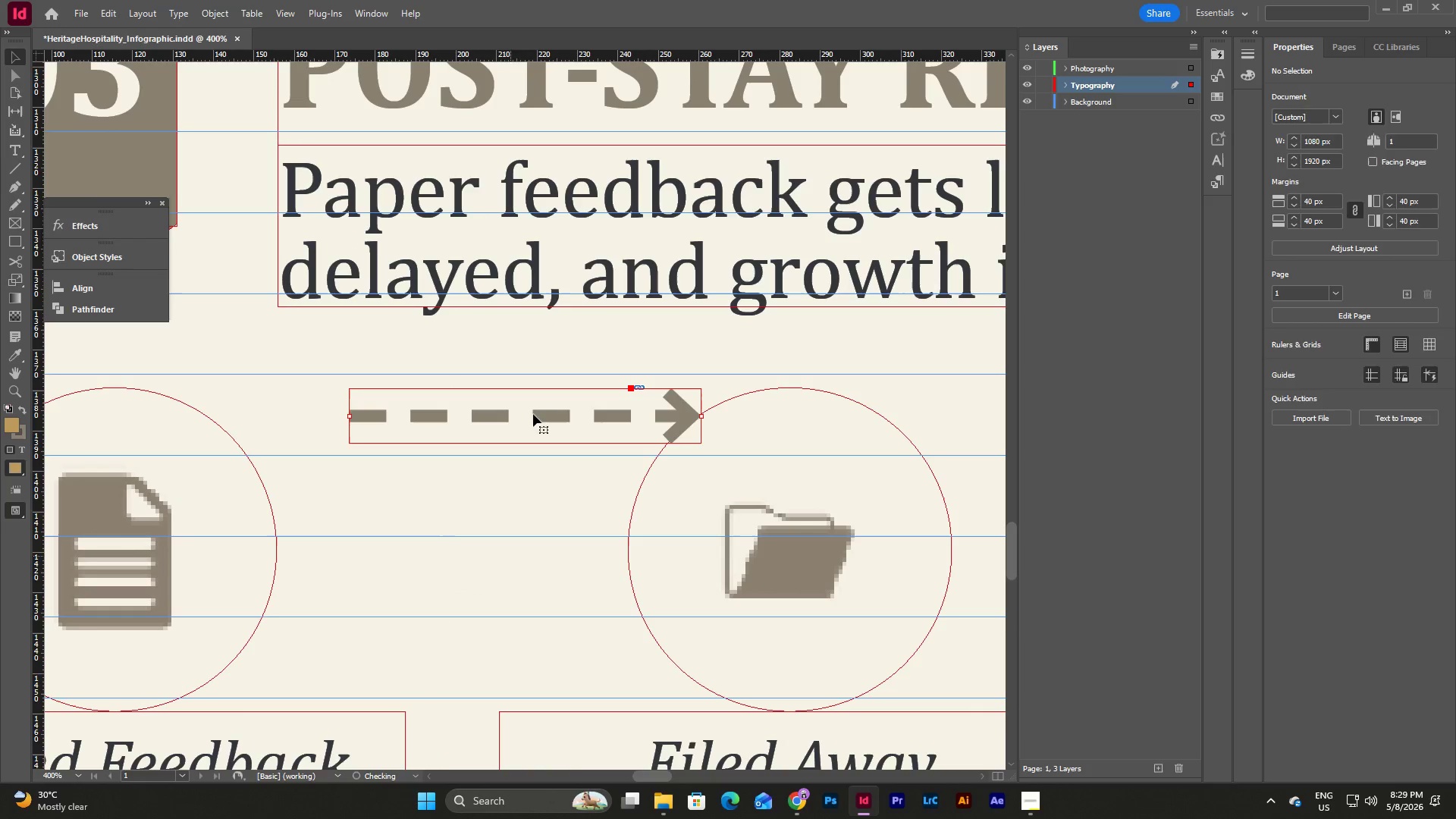 
left_click_drag(start_coordinate=[535, 410], to_coordinate=[469, 542])
 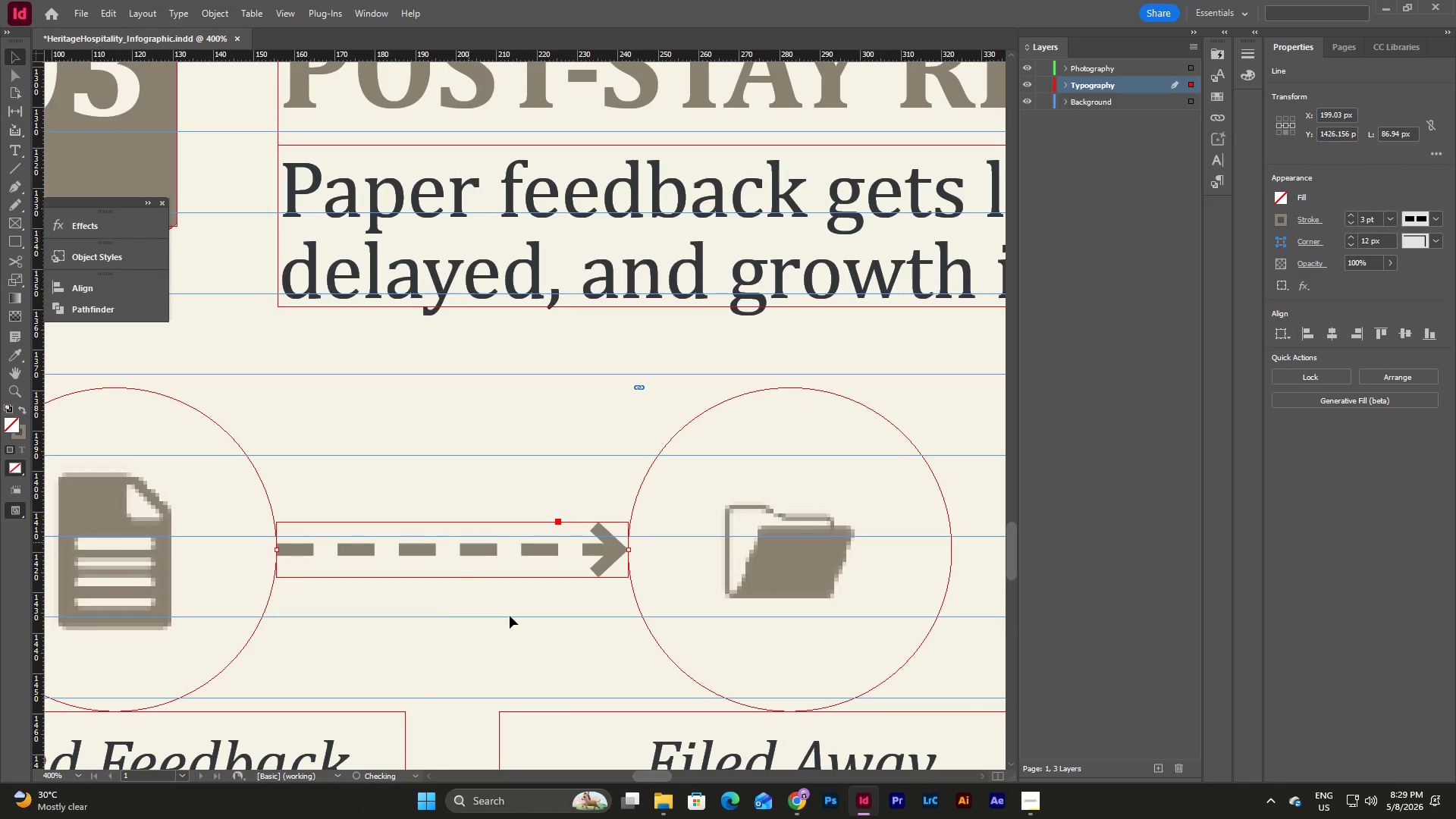 
left_click([516, 624])
 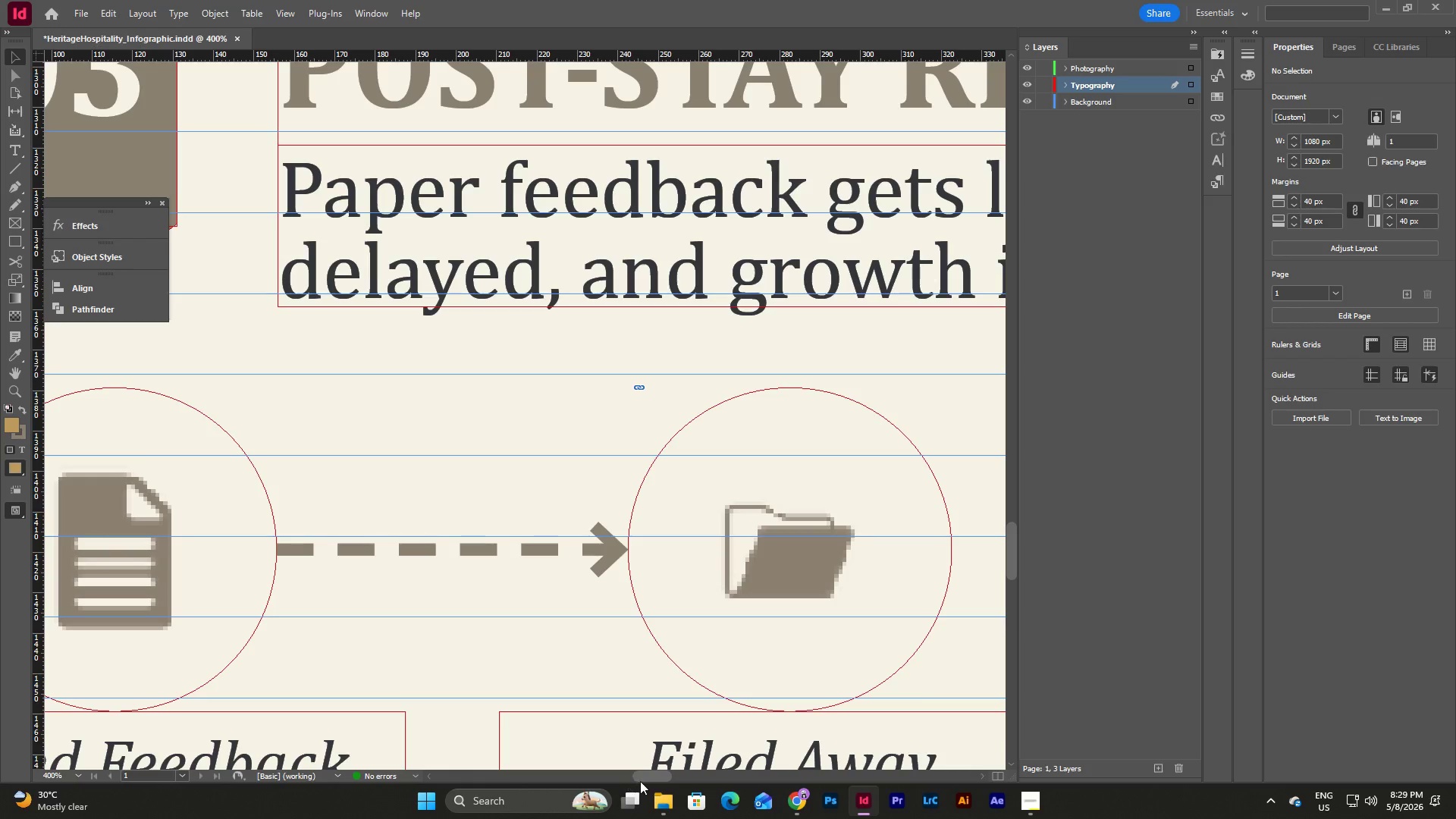 
left_click_drag(start_coordinate=[642, 778], to_coordinate=[666, 773])
 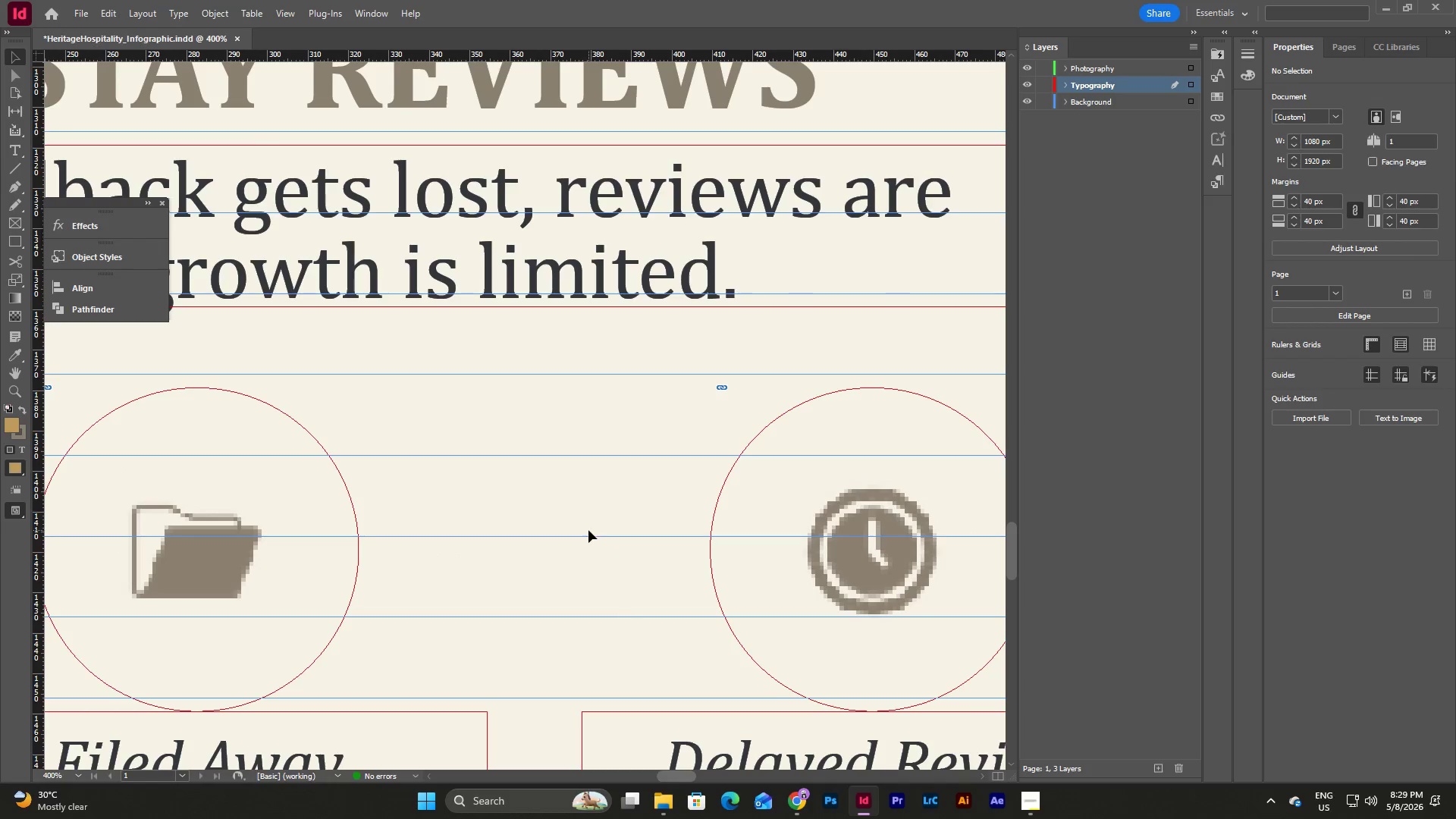 
left_click([588, 530])
 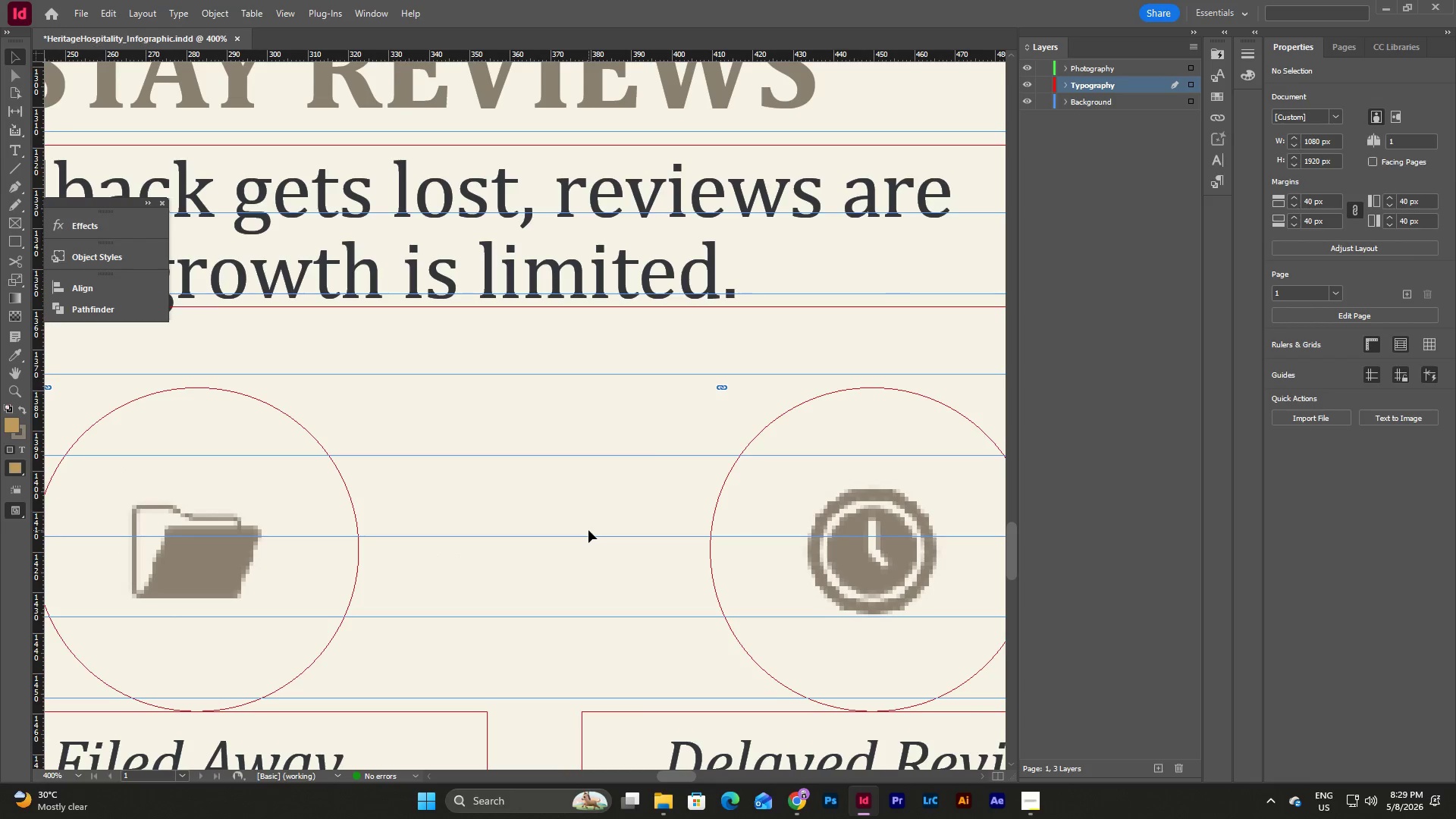 
key(Control+V)
 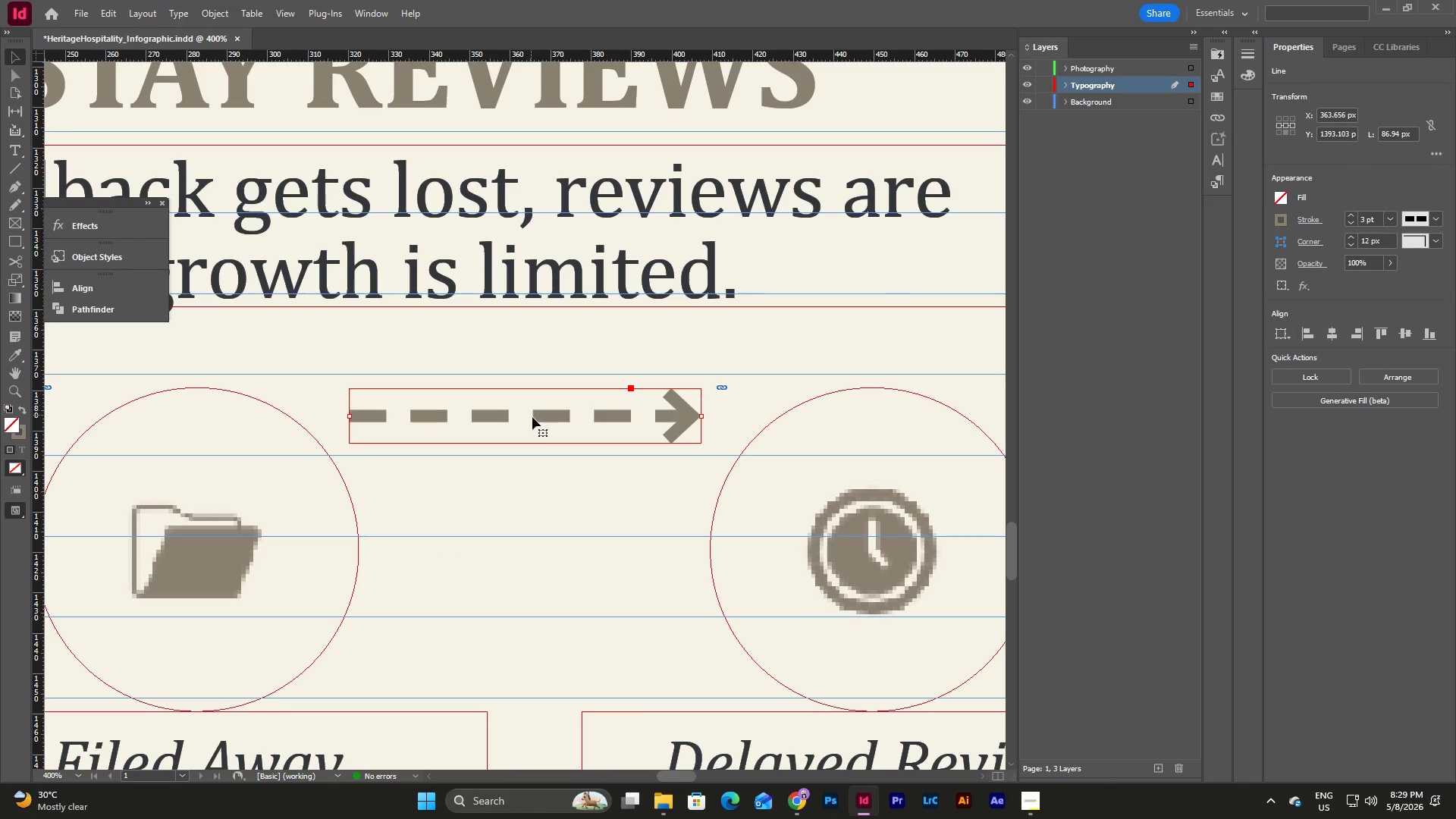 
left_click_drag(start_coordinate=[535, 418], to_coordinate=[545, 544])
 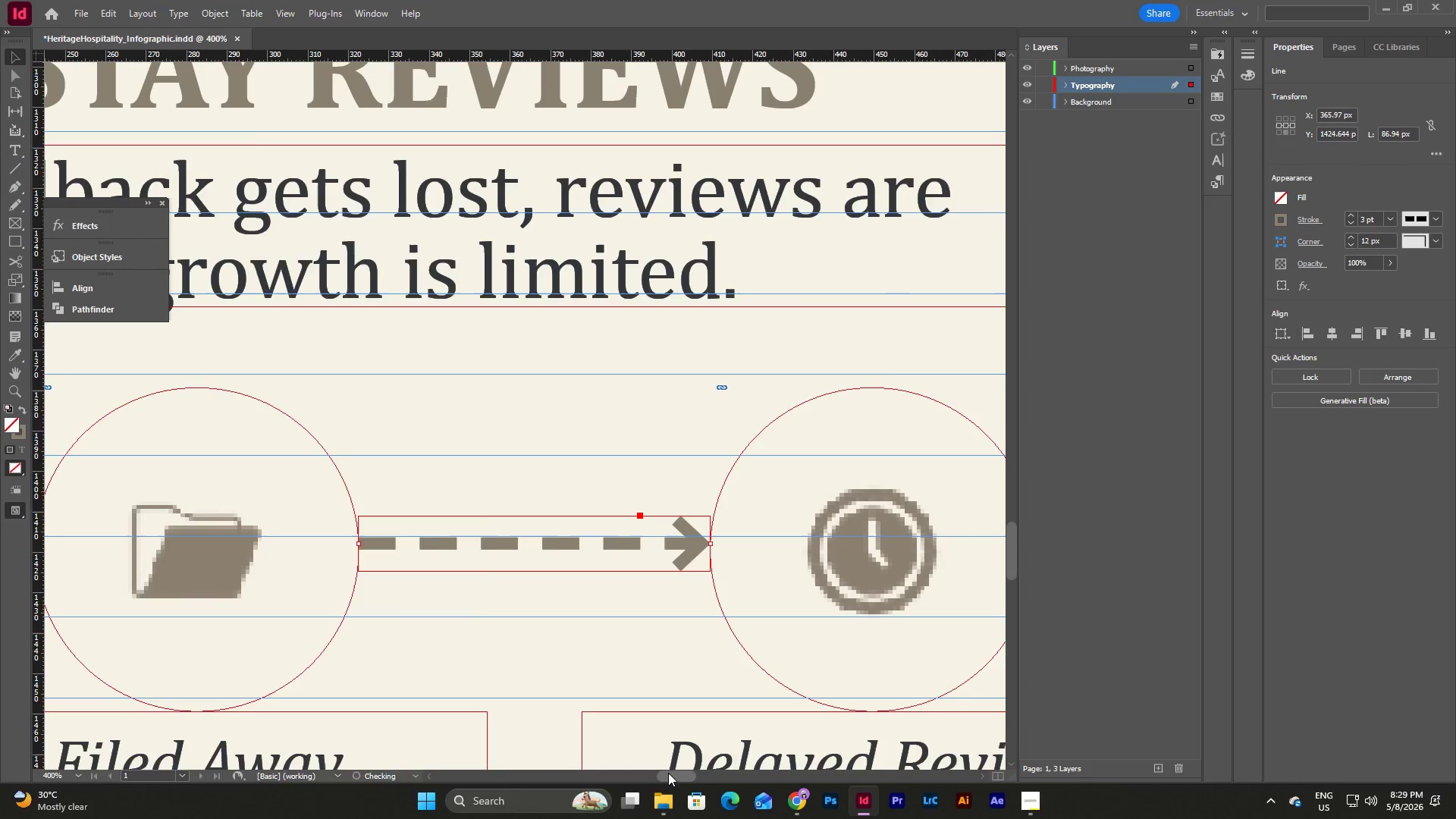 
left_click_drag(start_coordinate=[668, 773], to_coordinate=[663, 772])
 